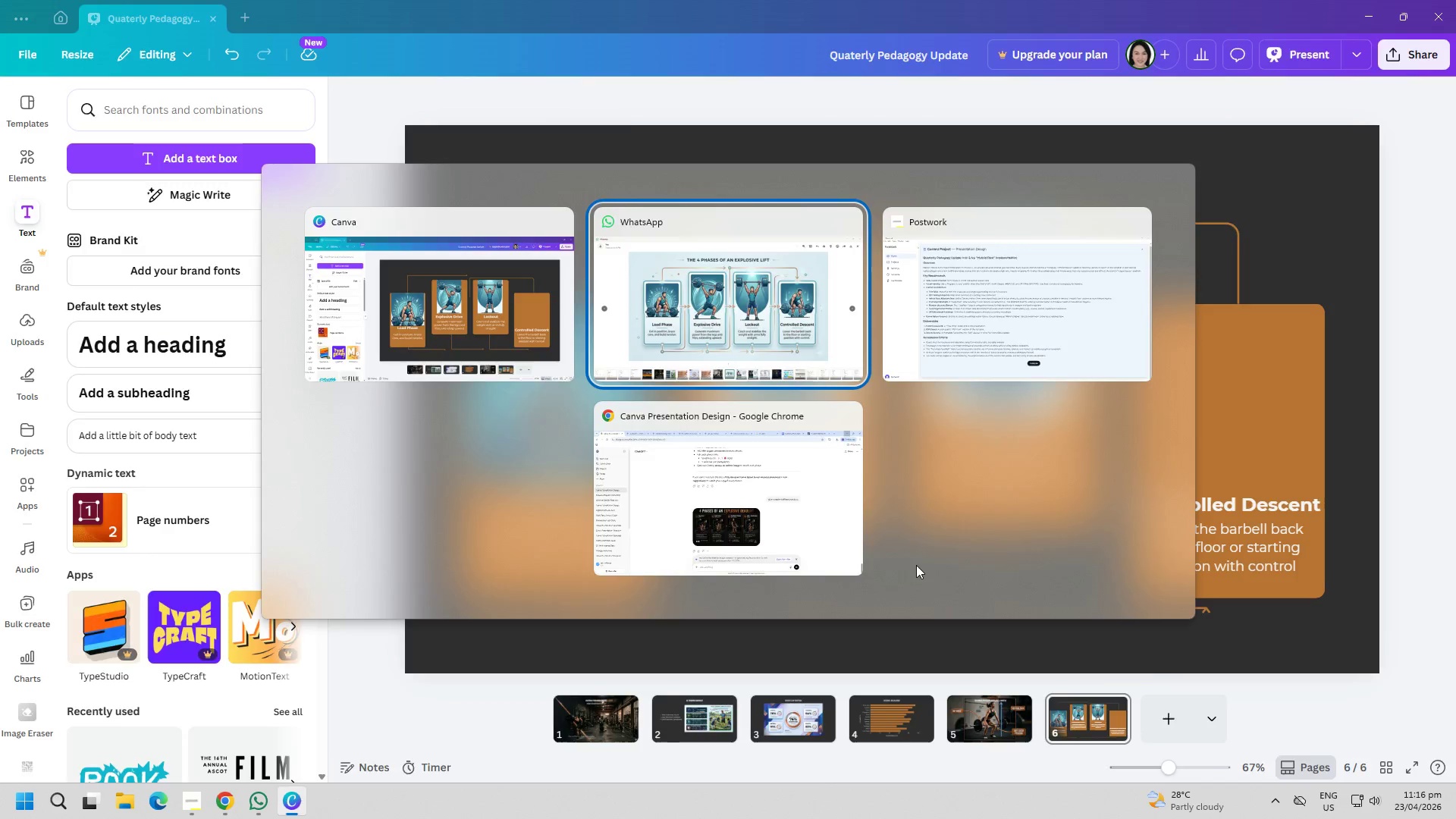 
key(Alt+Tab)
 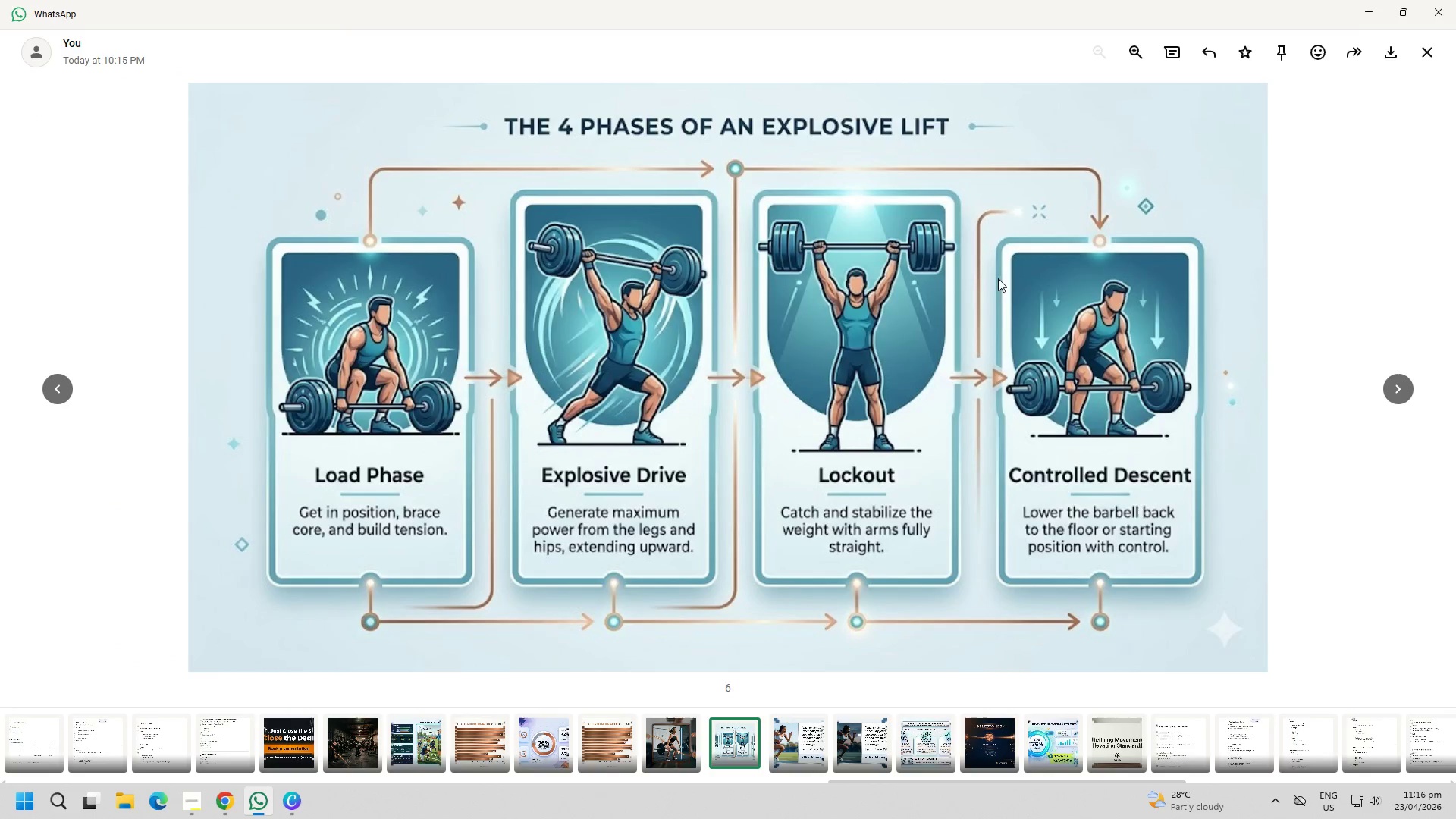 
key(PageDown)
 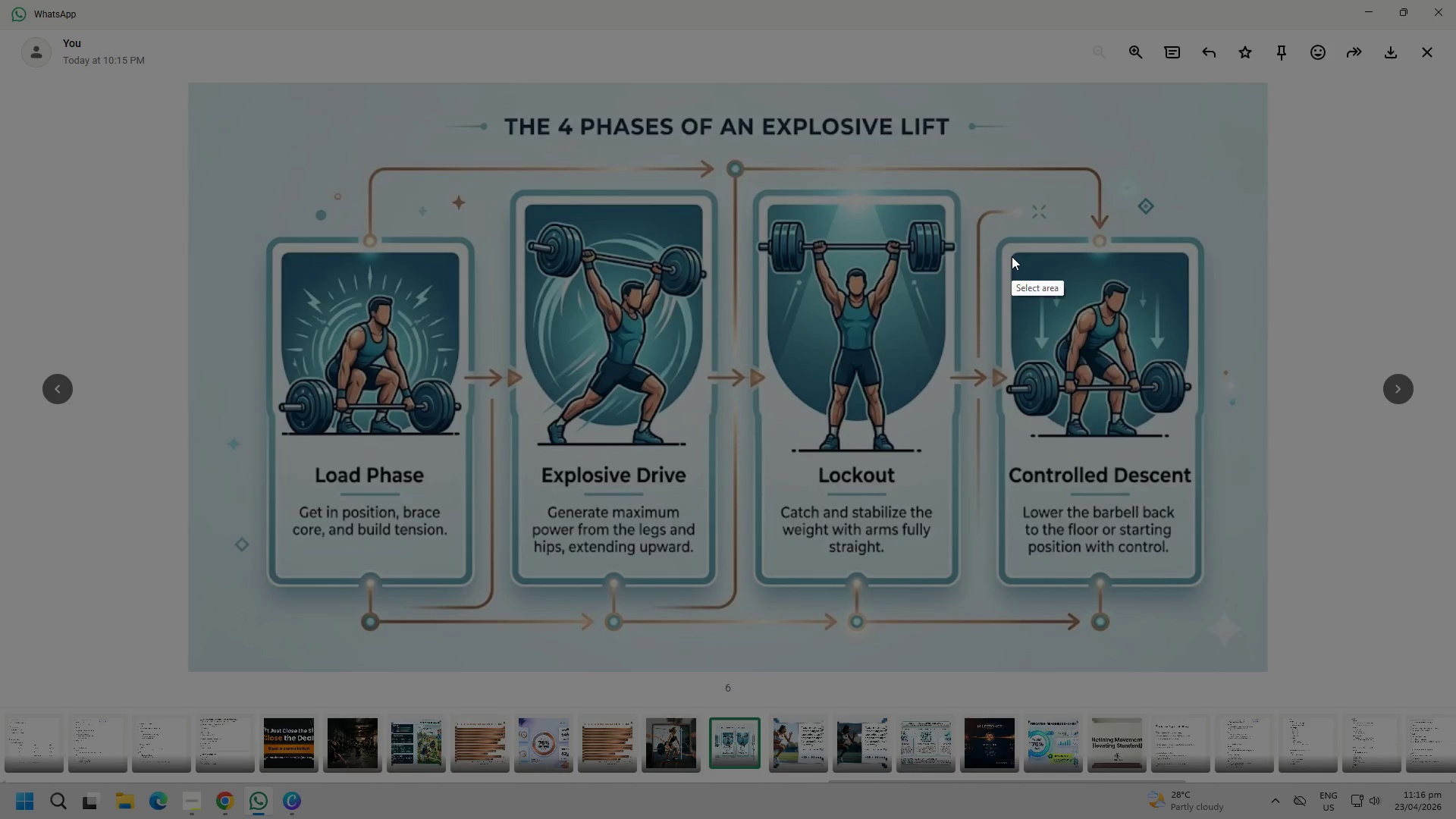 
left_click_drag(start_coordinate=[1012, 256], to_coordinate=[1147, 435])
 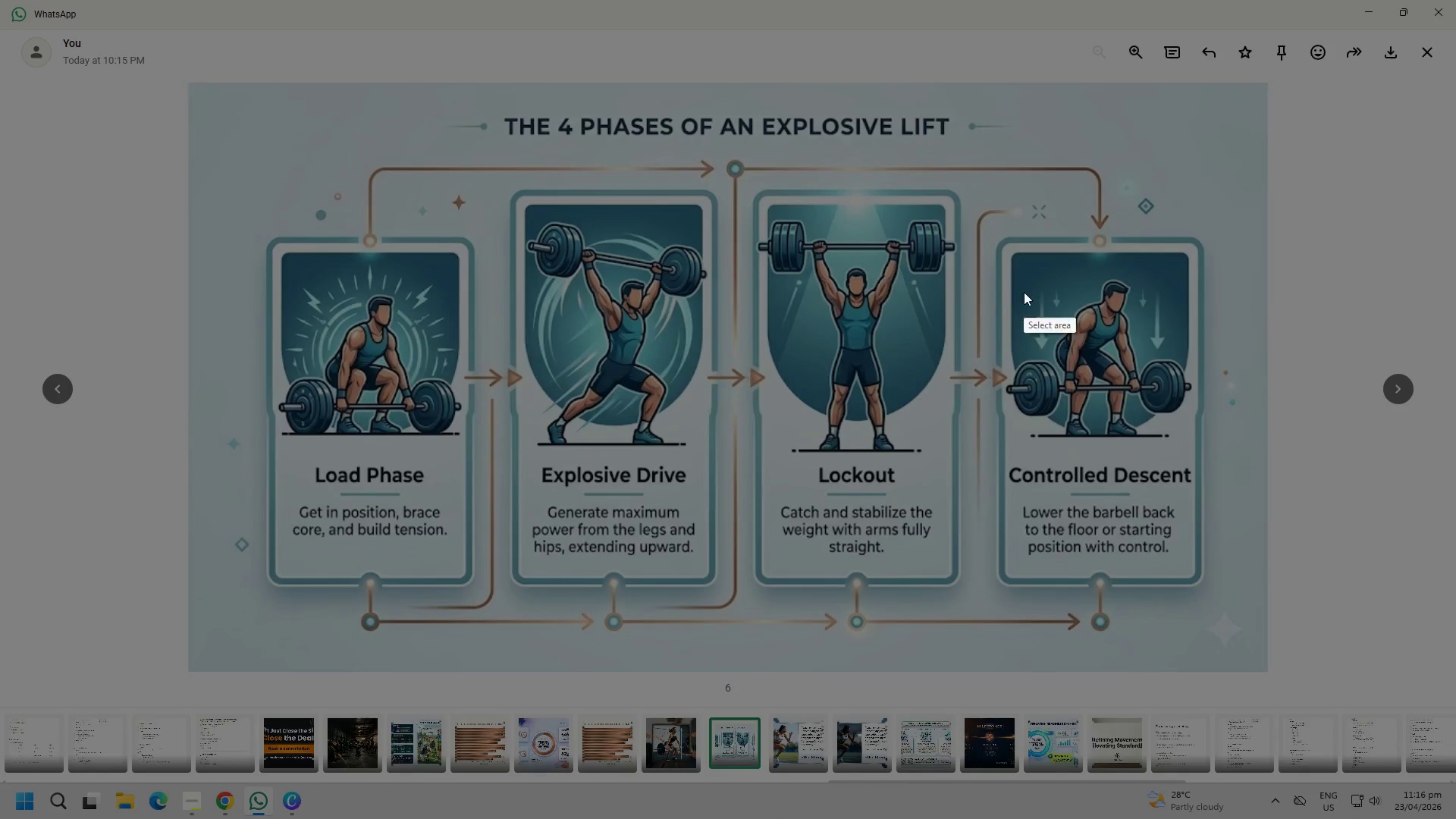 
key(Escape)
 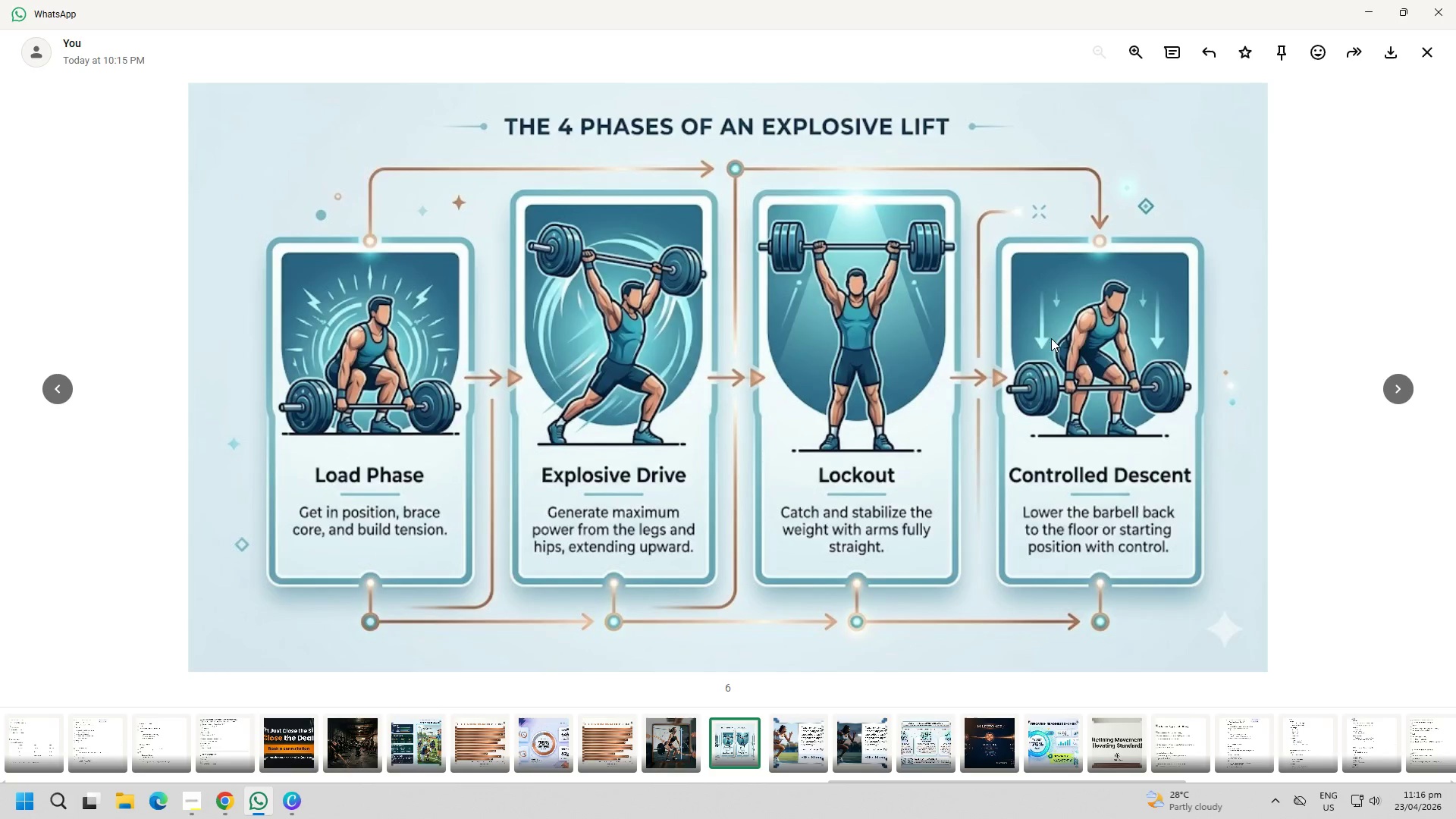 
key(PageDown)
 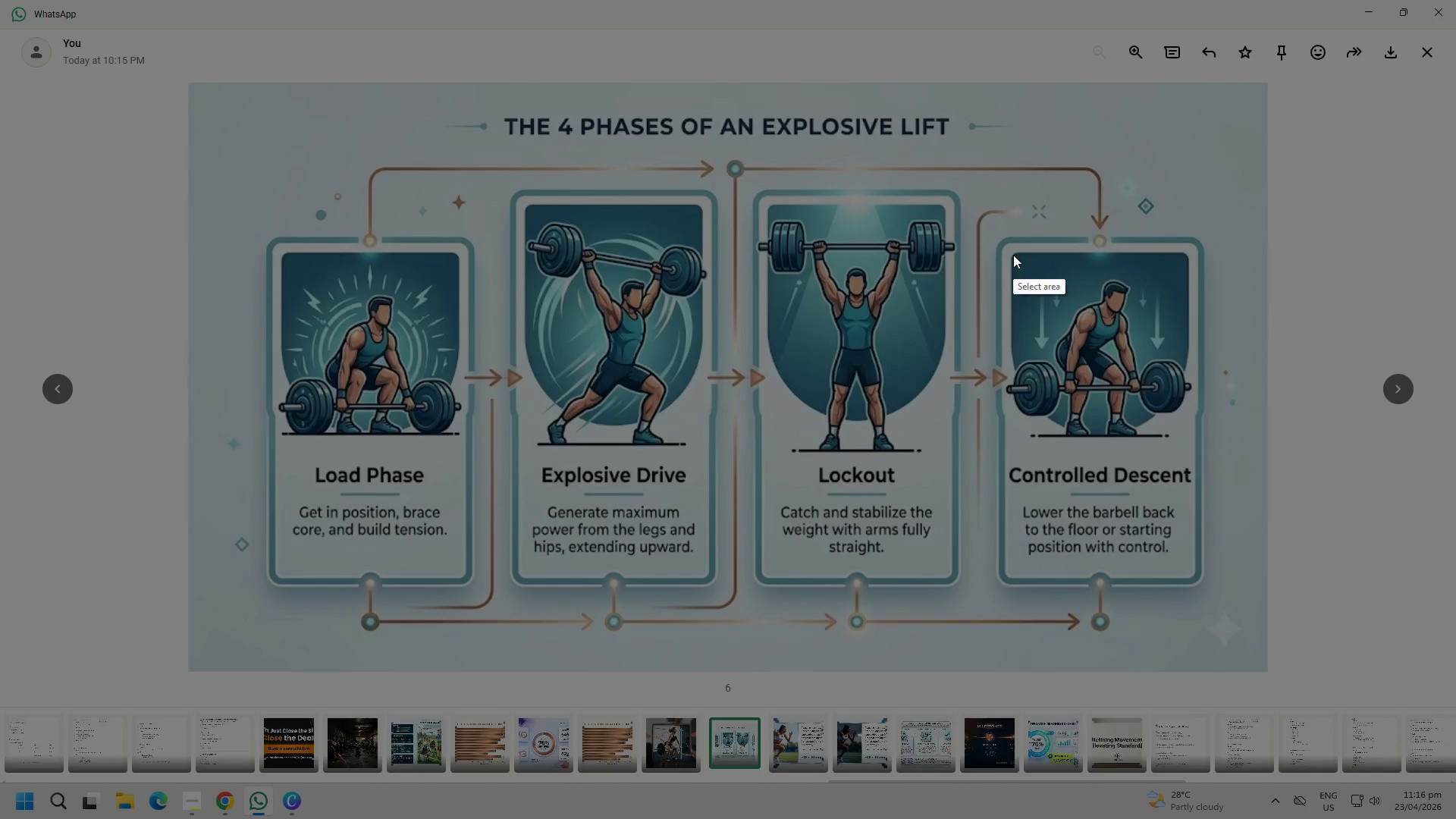 
left_click_drag(start_coordinate=[1012, 253], to_coordinate=[1191, 437])
 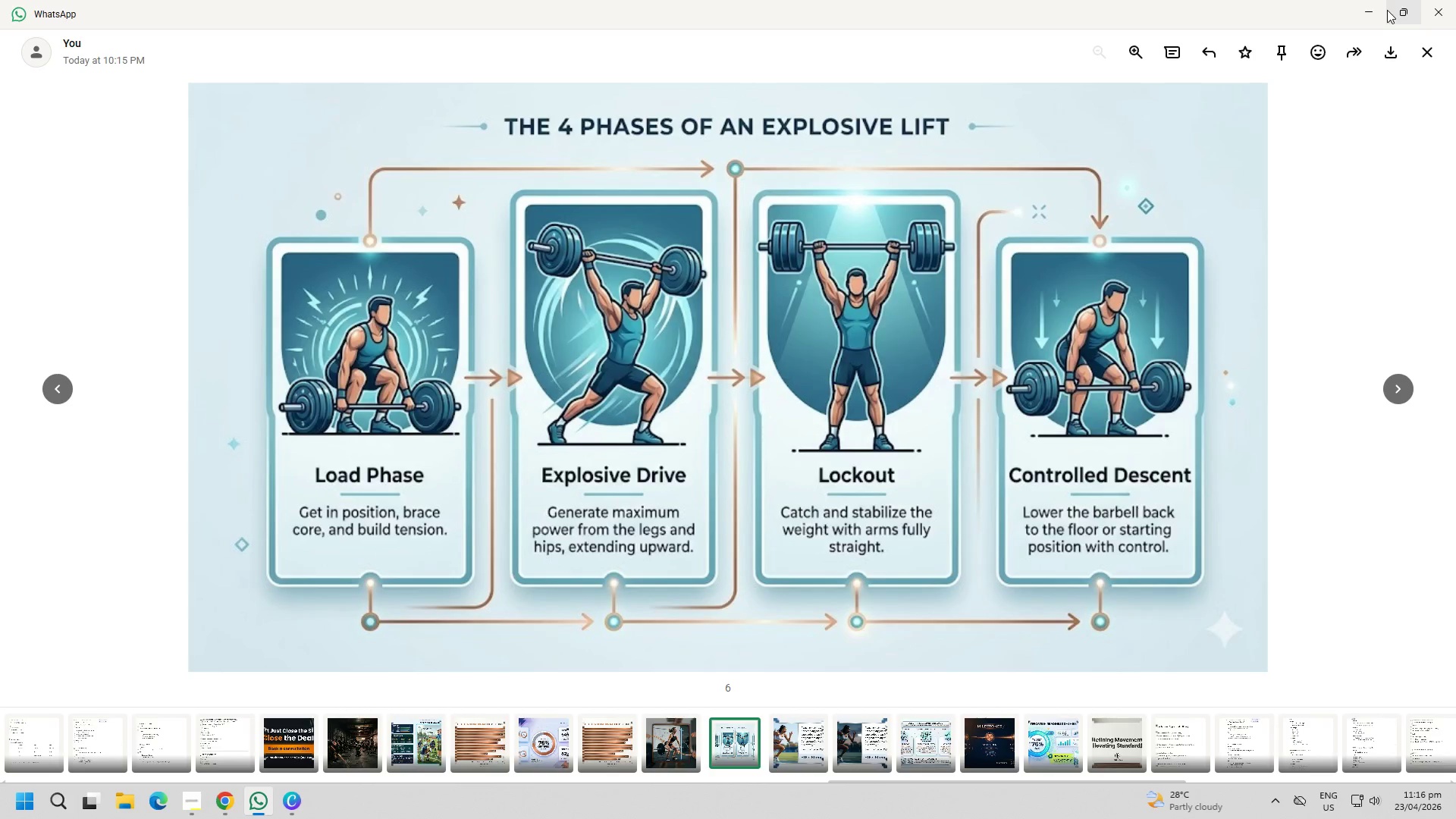 
key(Control+ControlLeft)
 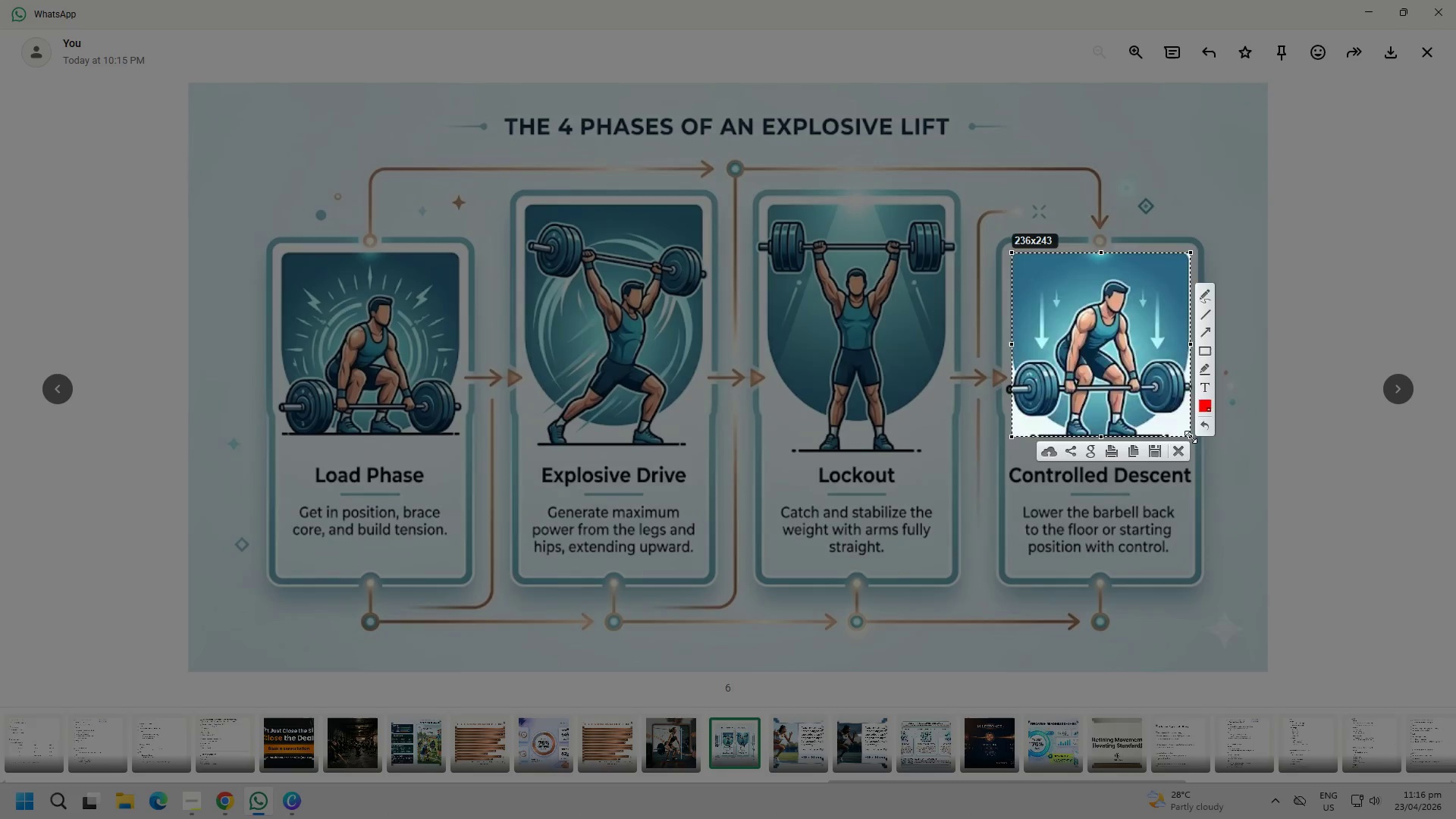 
key(C)
 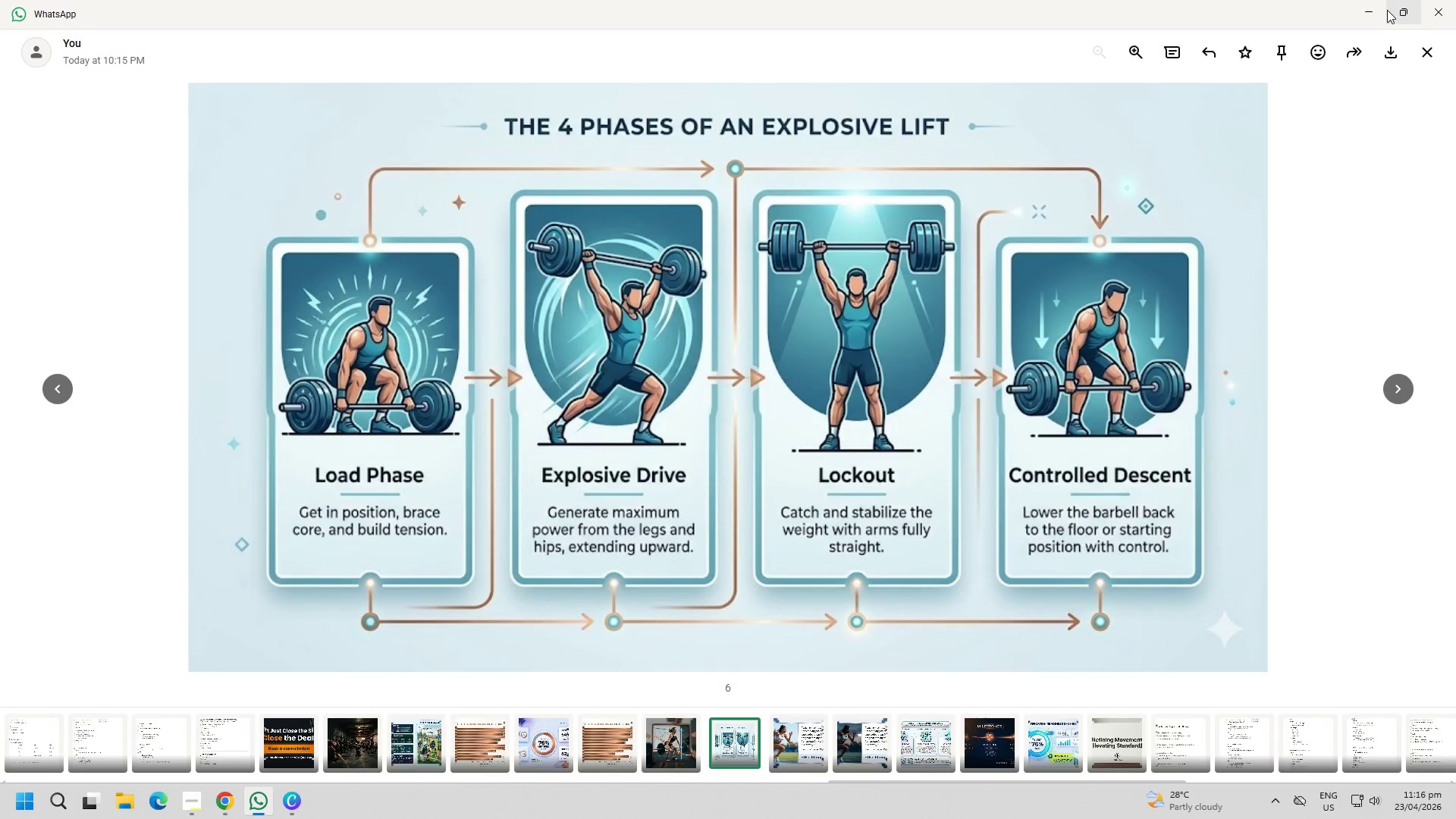 
left_click([1363, 5])
 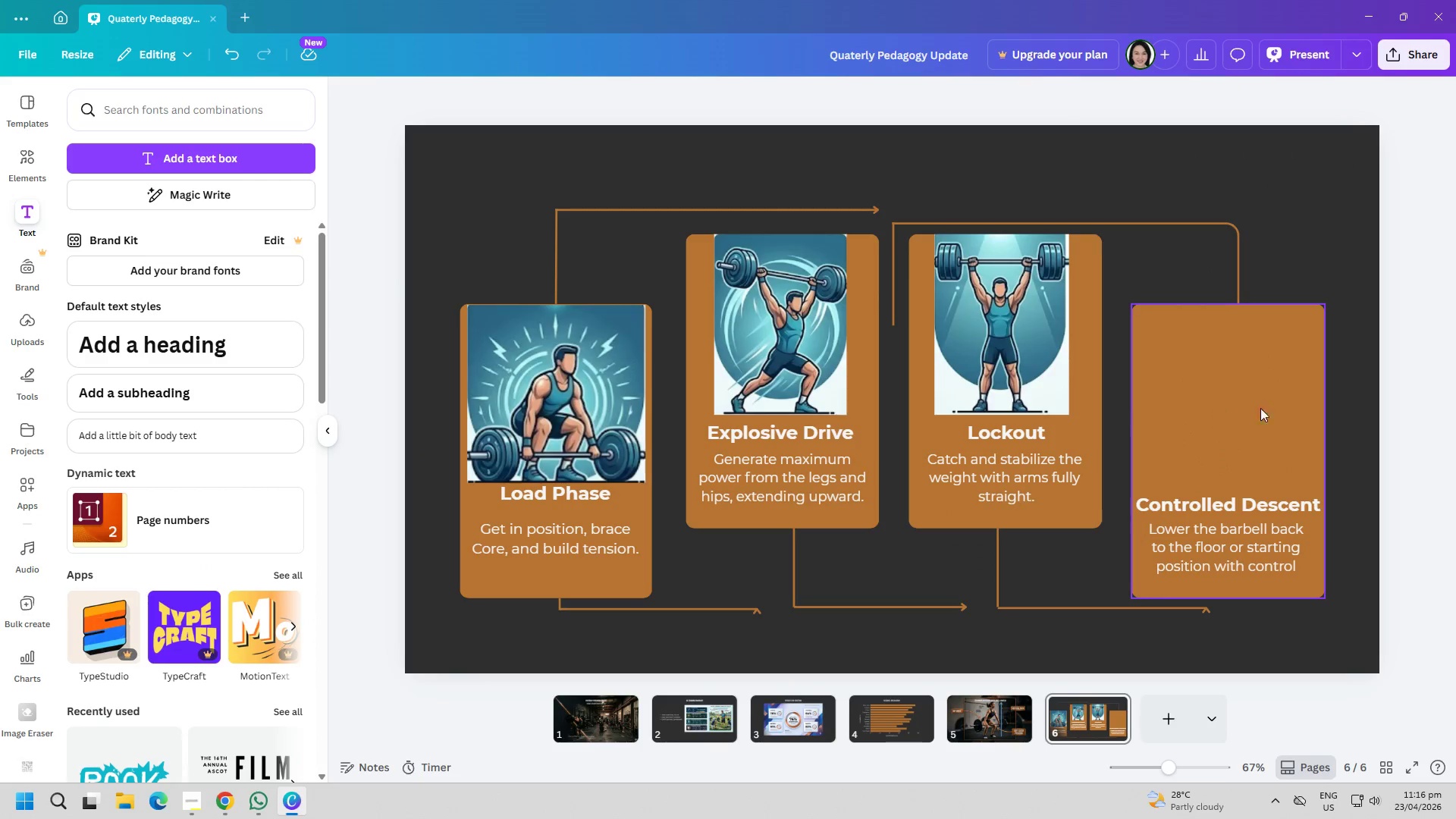 
left_click([1288, 248])
 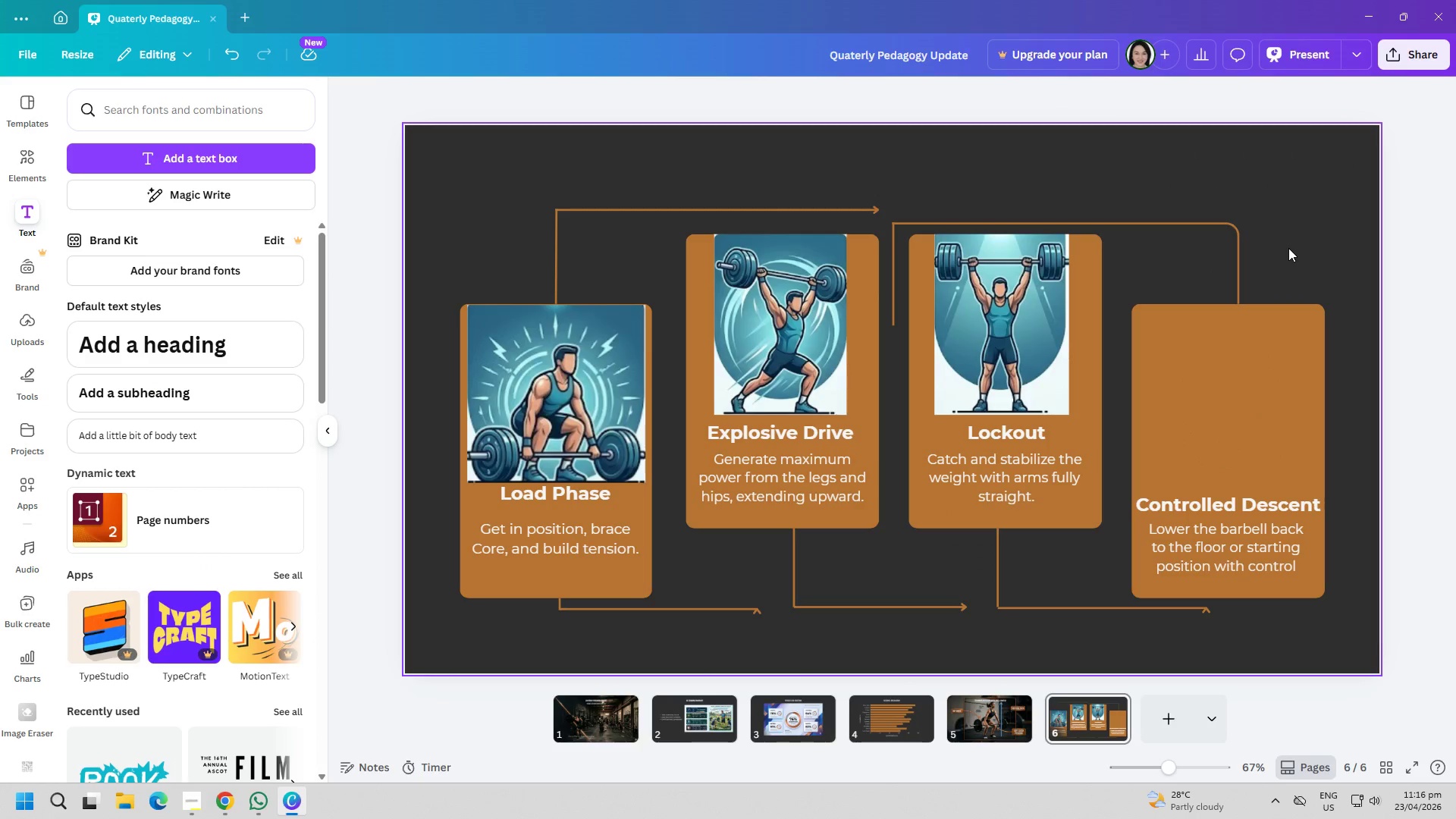 
key(Control+ControlLeft)
 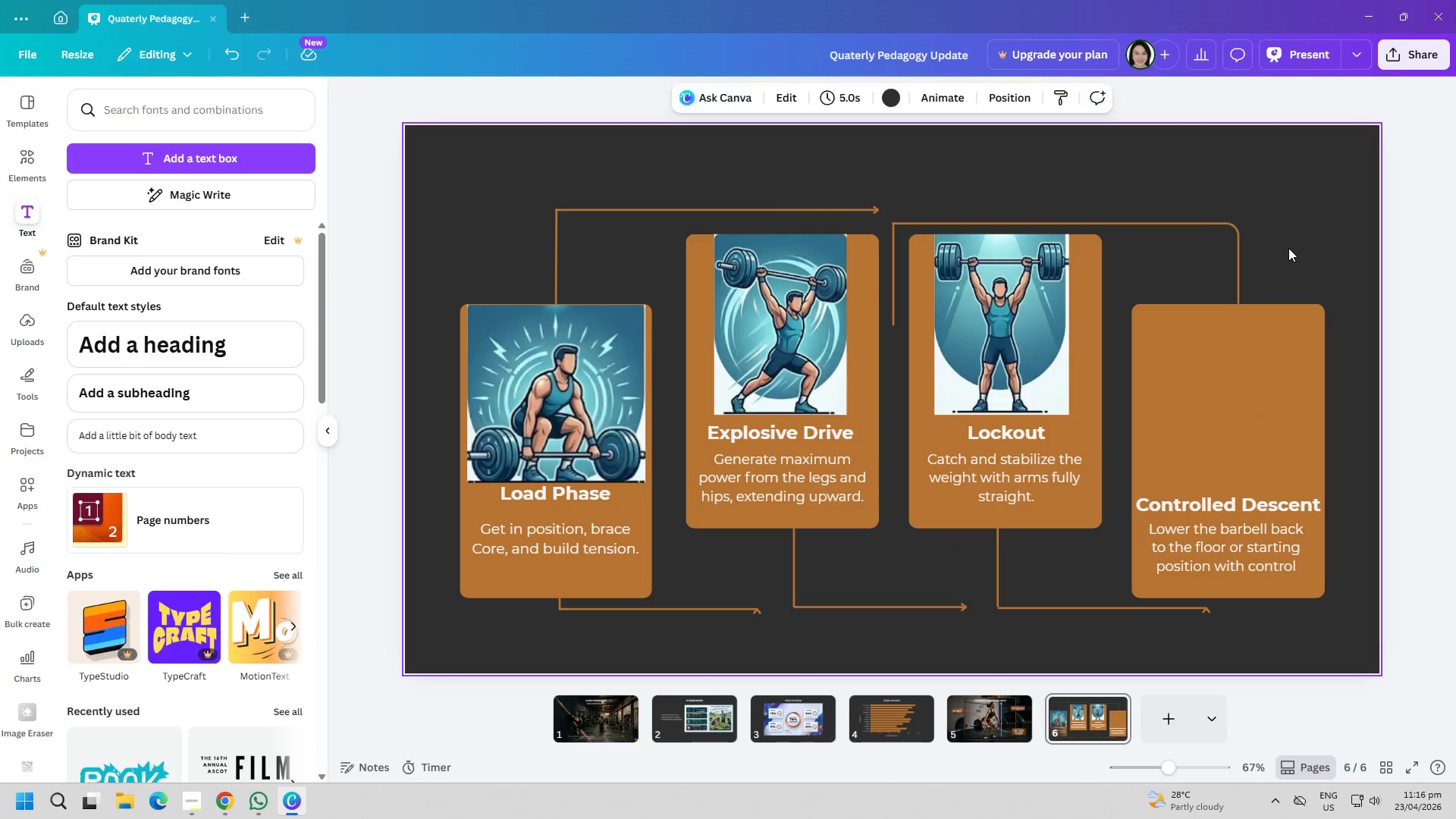 
key(Control+V)
 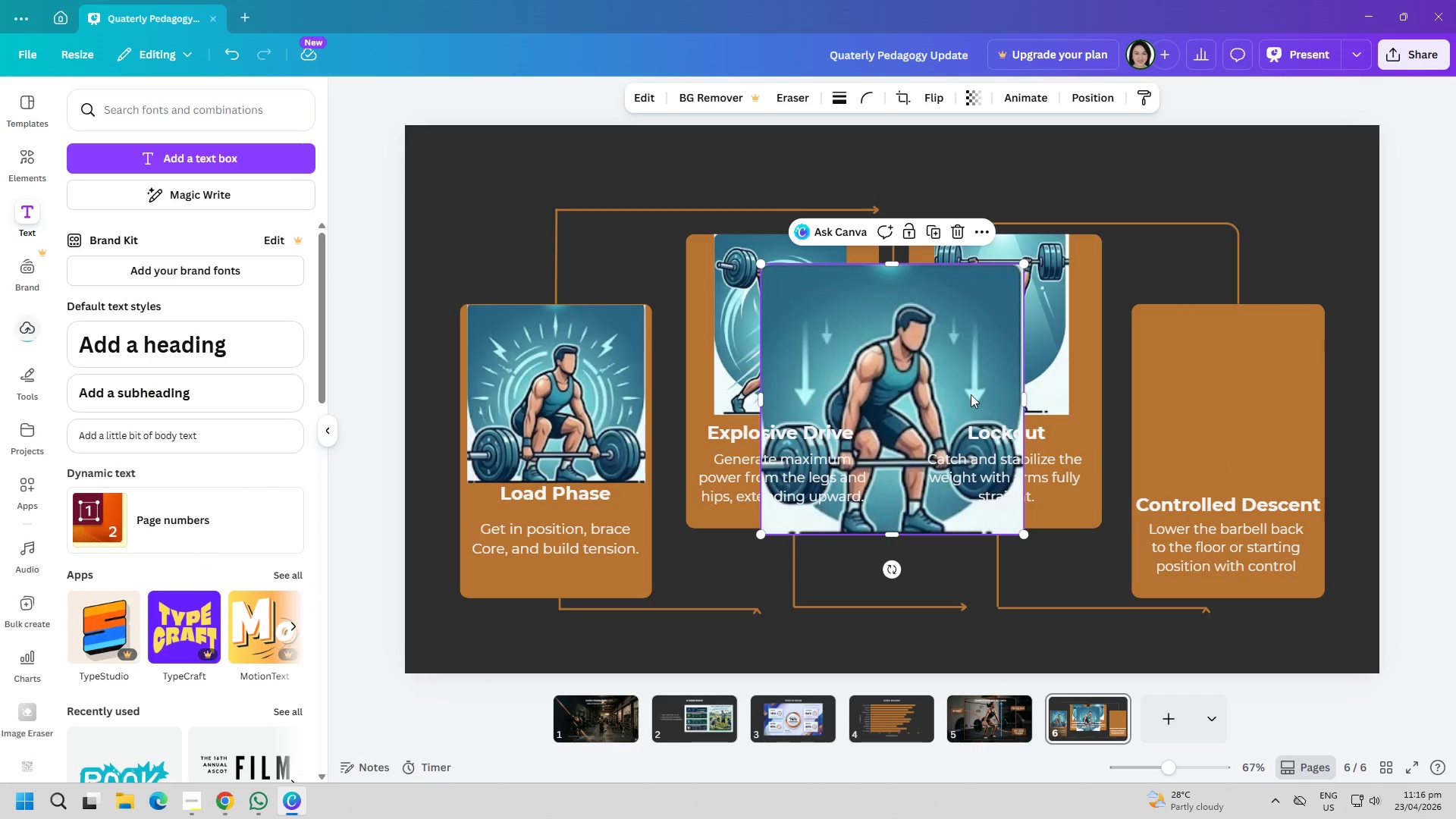 
left_click_drag(start_coordinate=[923, 406], to_coordinate=[1241, 450])
 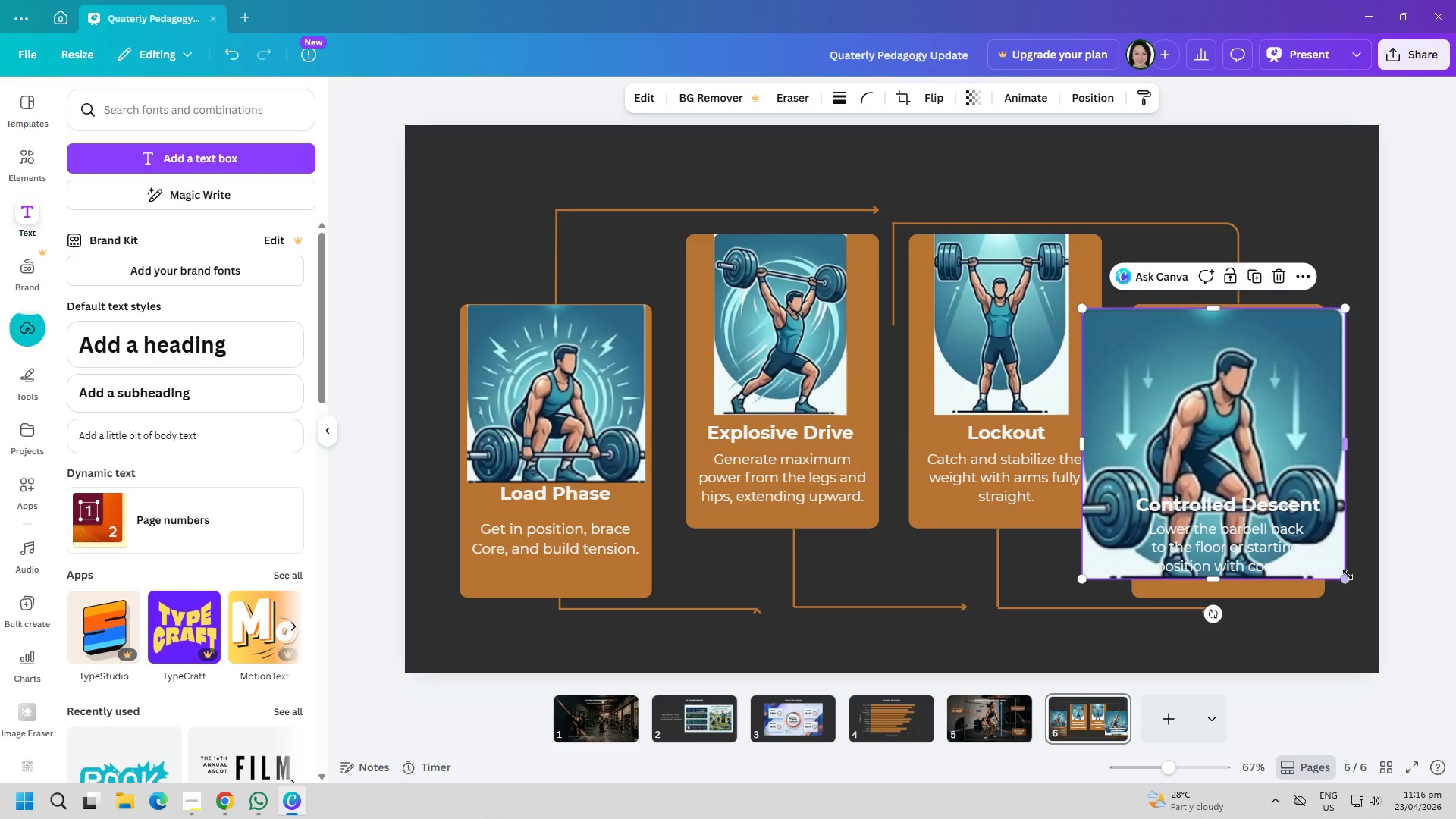 
left_click_drag(start_coordinate=[1348, 578], to_coordinate=[1288, 447])
 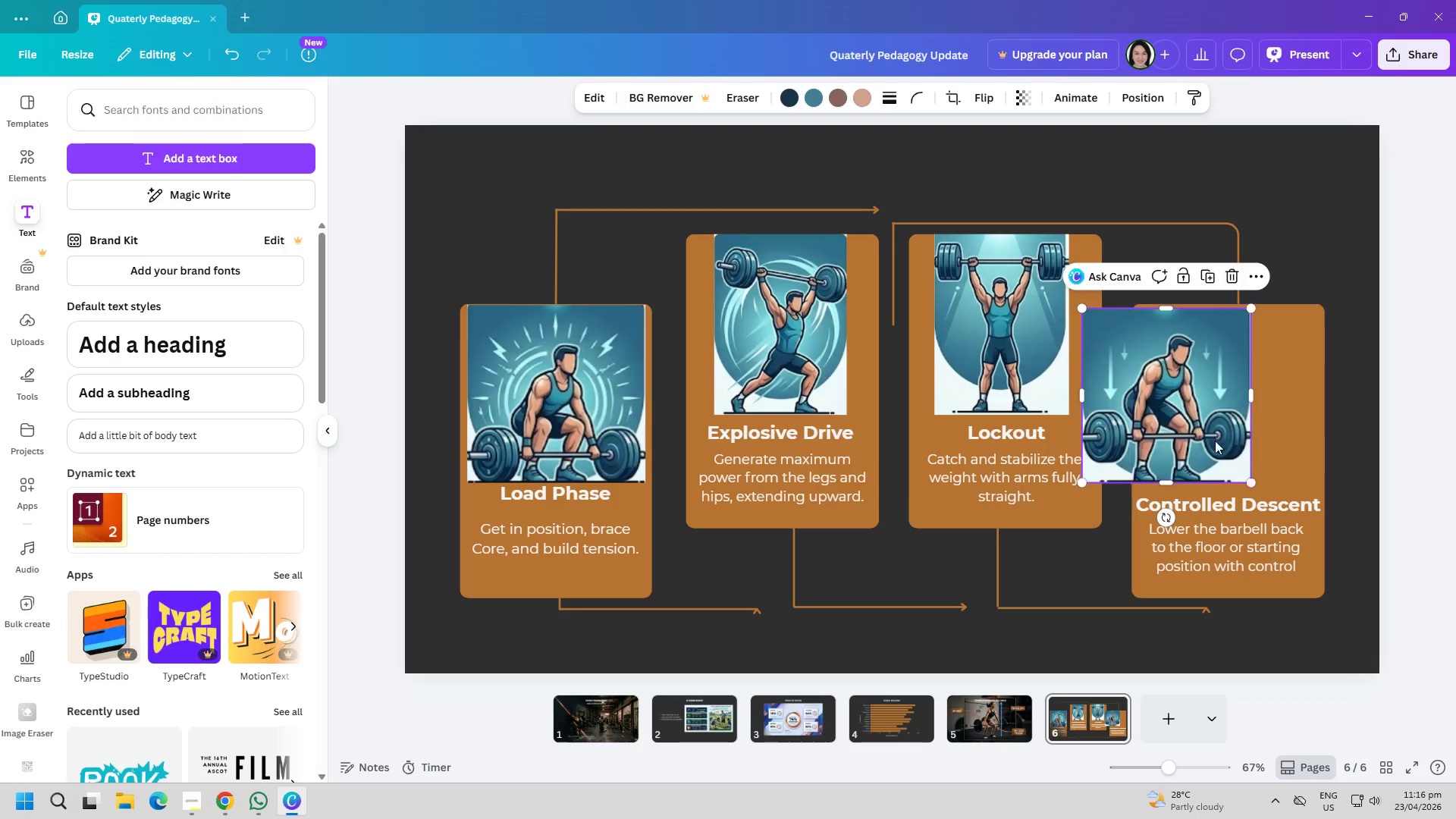 
left_click_drag(start_coordinate=[1208, 439], to_coordinate=[1266, 435])
 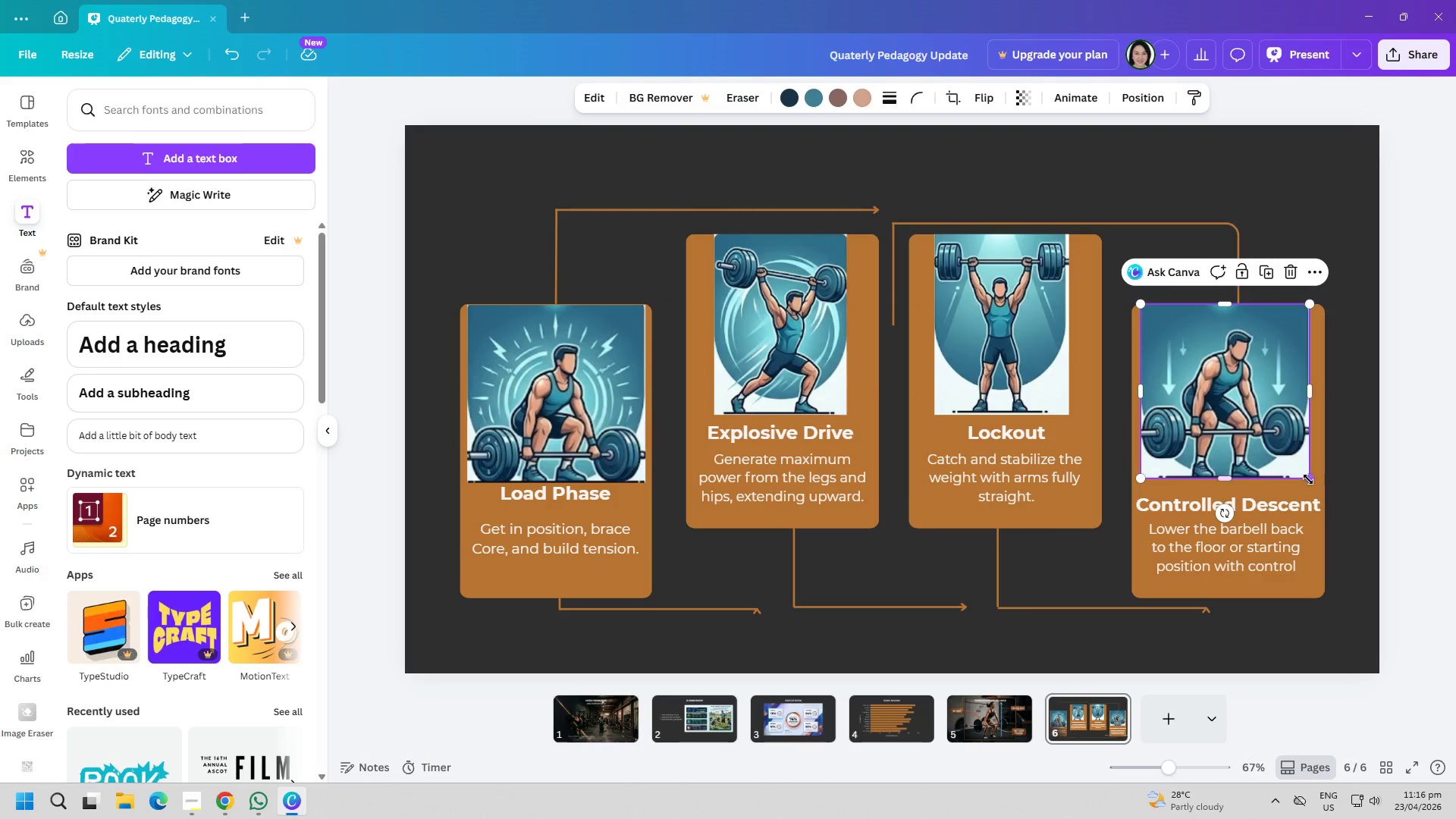 
left_click_drag(start_coordinate=[1308, 479], to_coordinate=[1315, 486])
 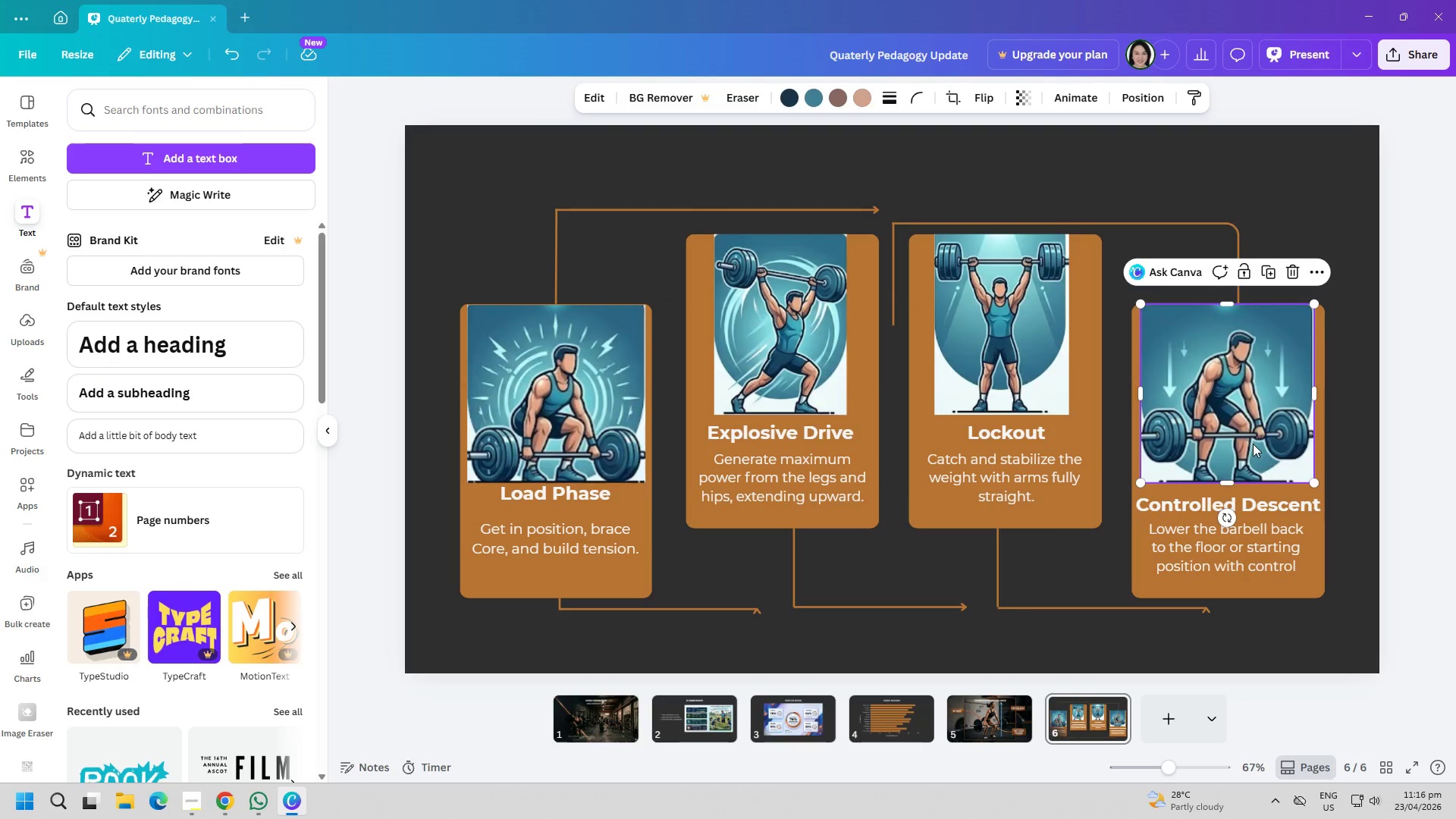 
left_click_drag(start_coordinate=[1253, 444], to_coordinate=[1249, 447])
 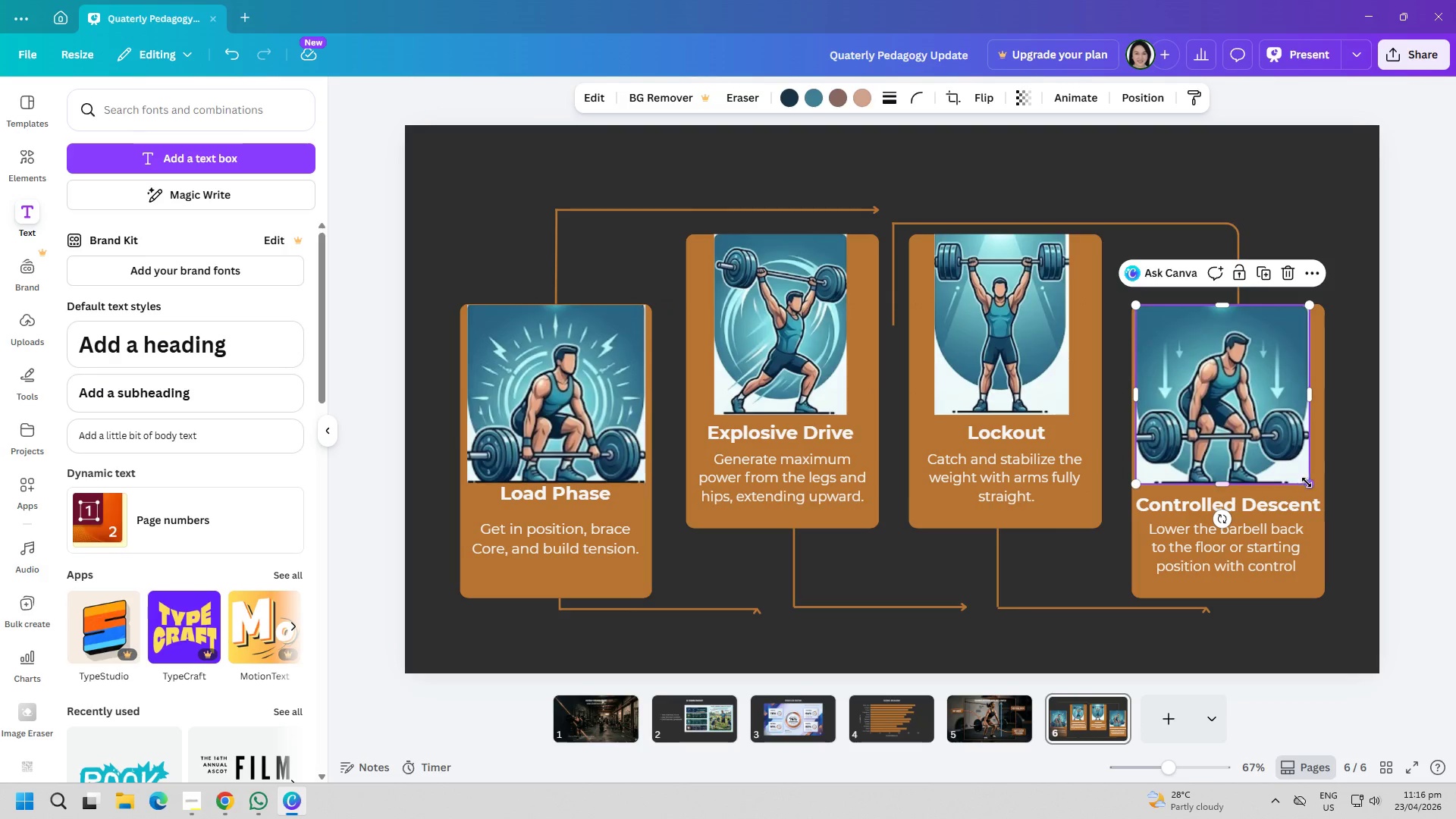 
left_click_drag(start_coordinate=[1308, 482], to_coordinate=[1313, 485])
 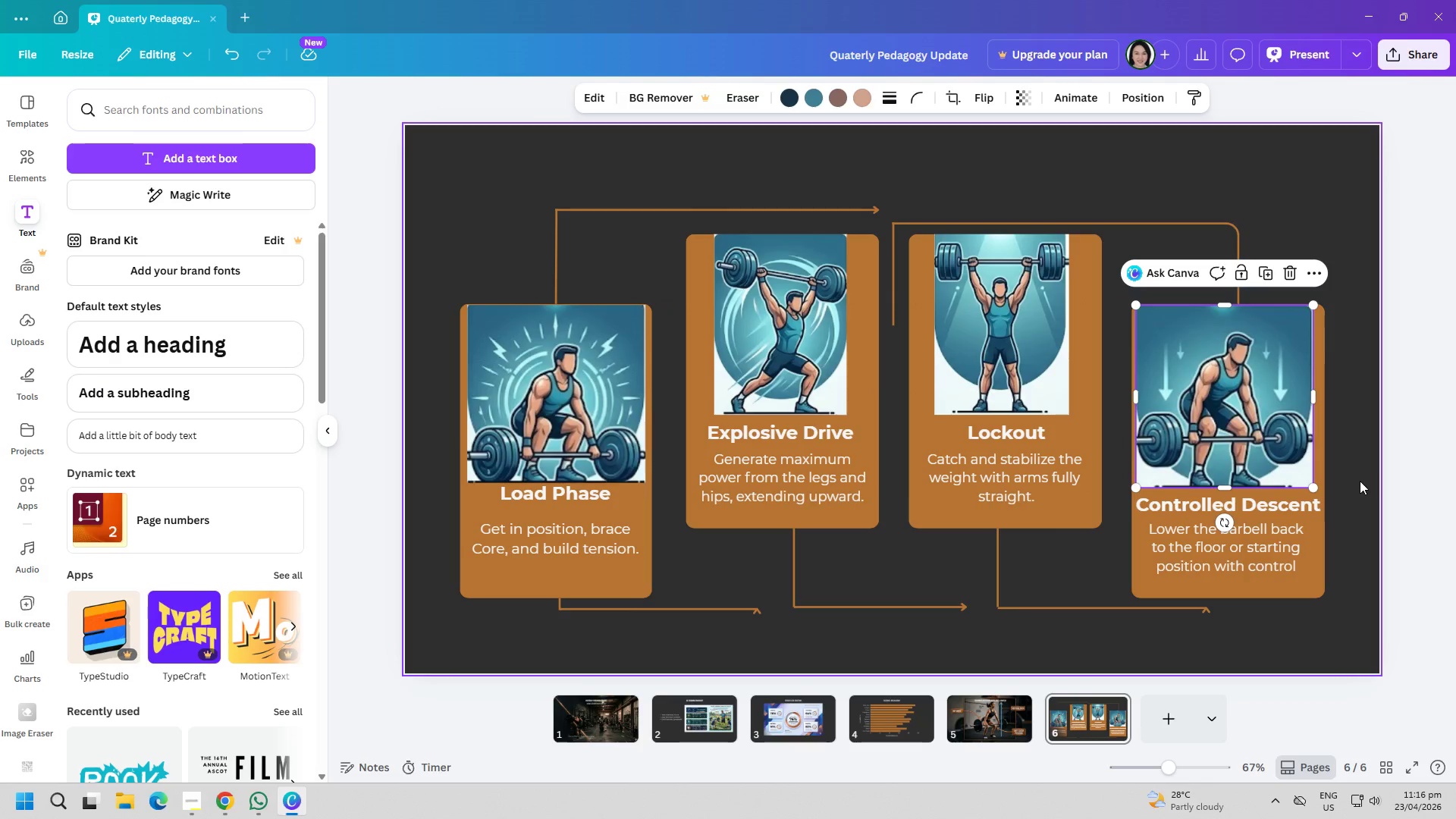 
left_click([1360, 481])
 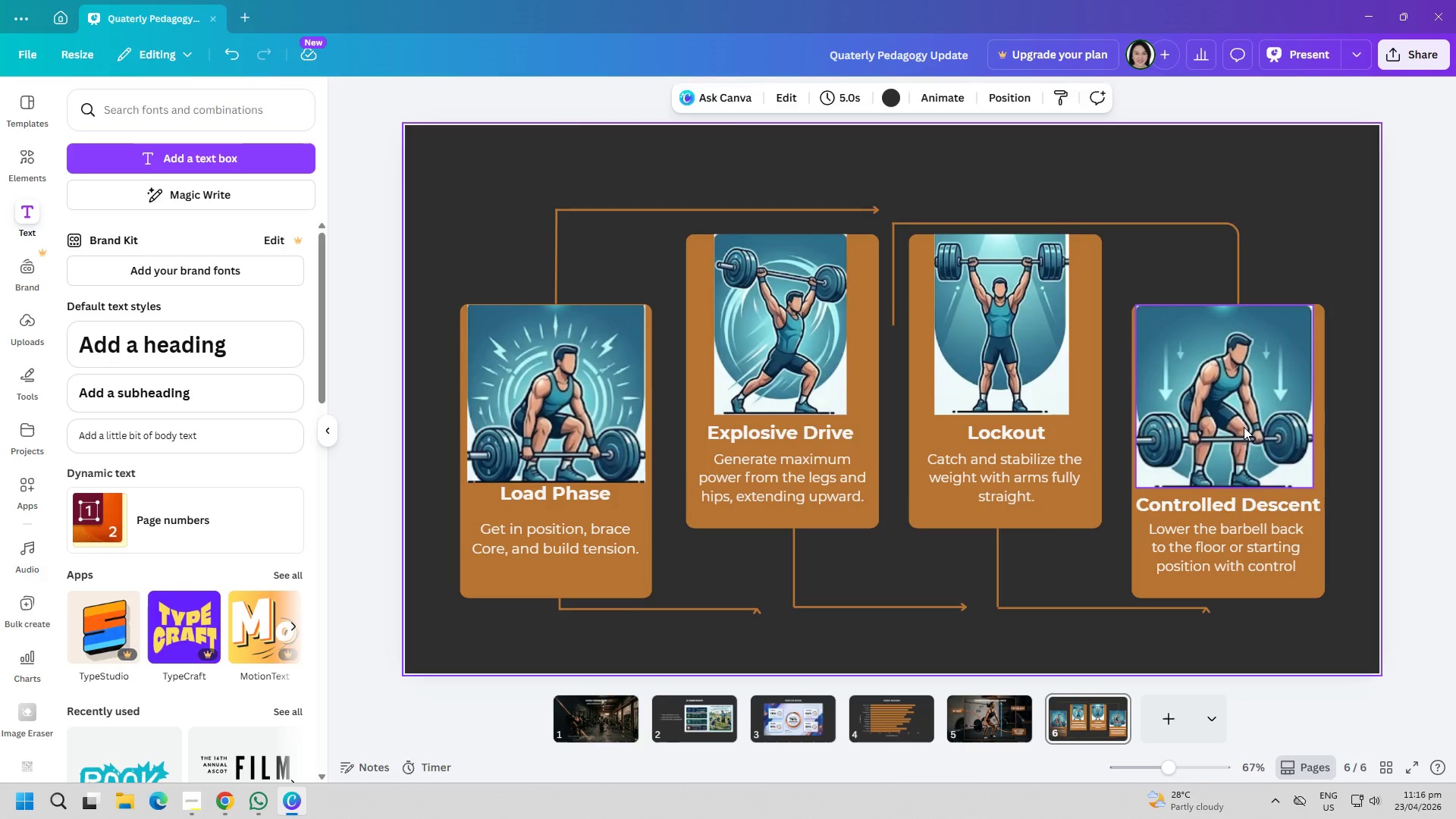 
left_click_drag(start_coordinate=[1244, 427], to_coordinate=[1247, 427])
 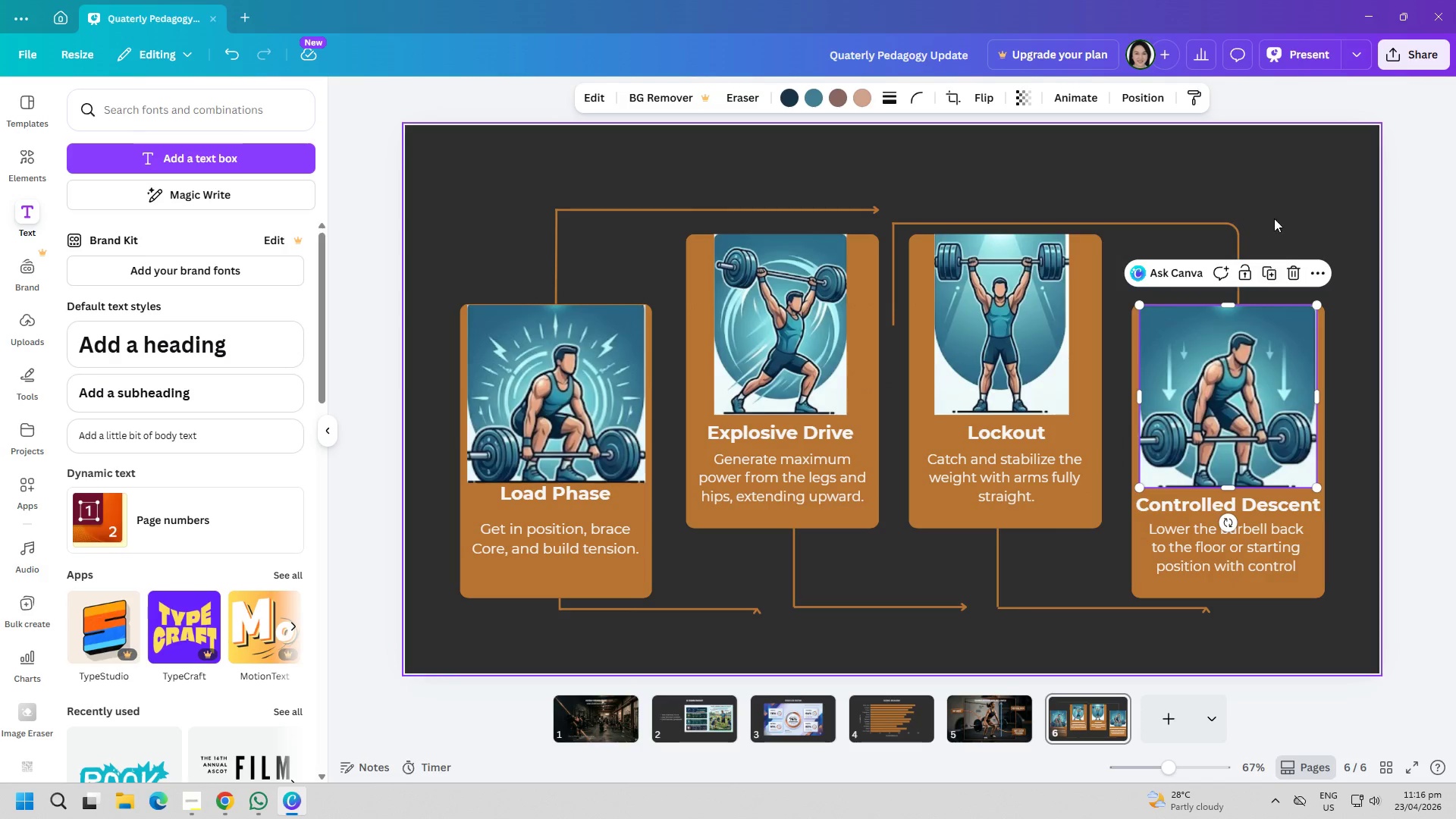 
left_click([1276, 193])
 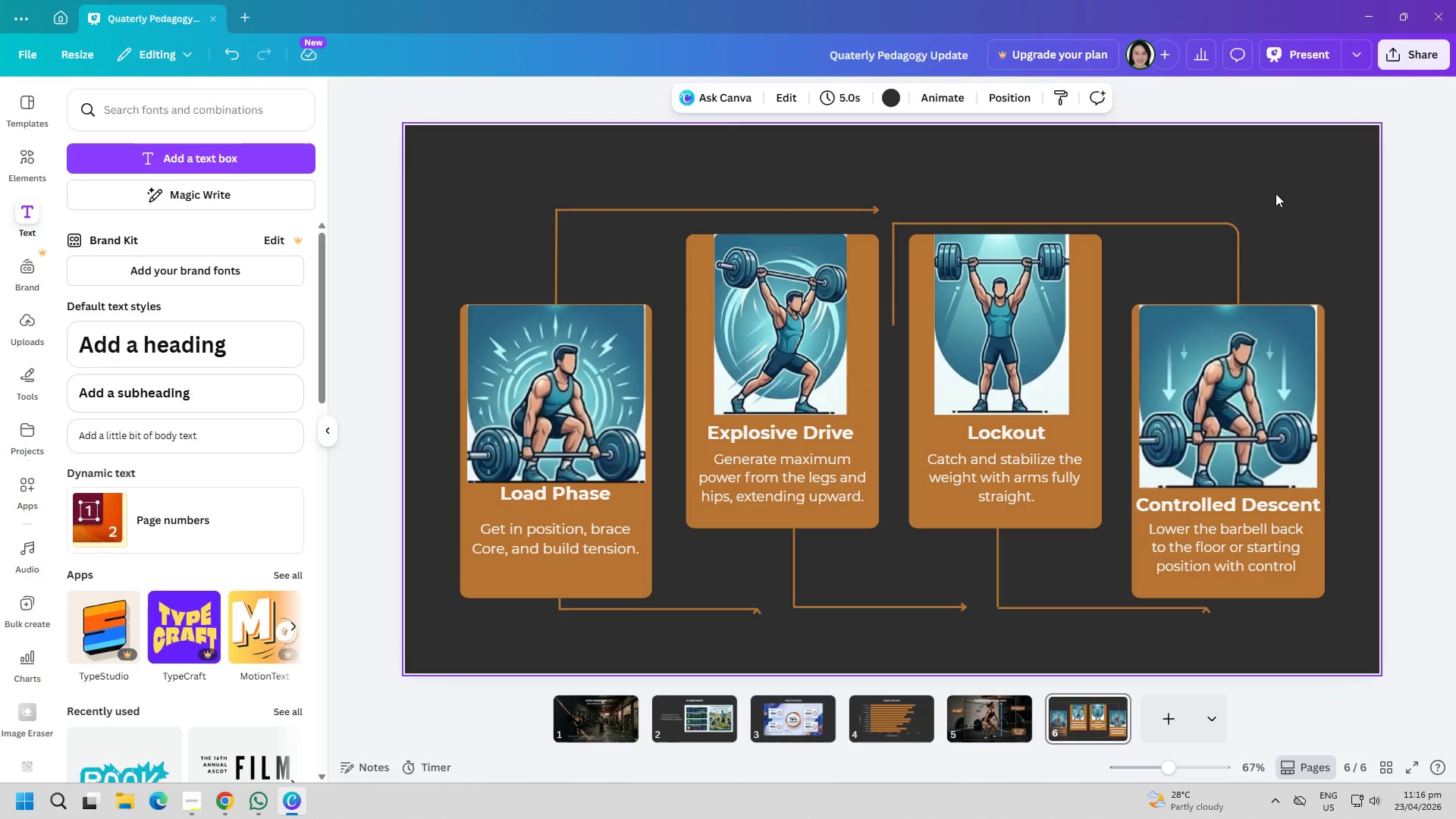 
key(Alt+AltLeft)
 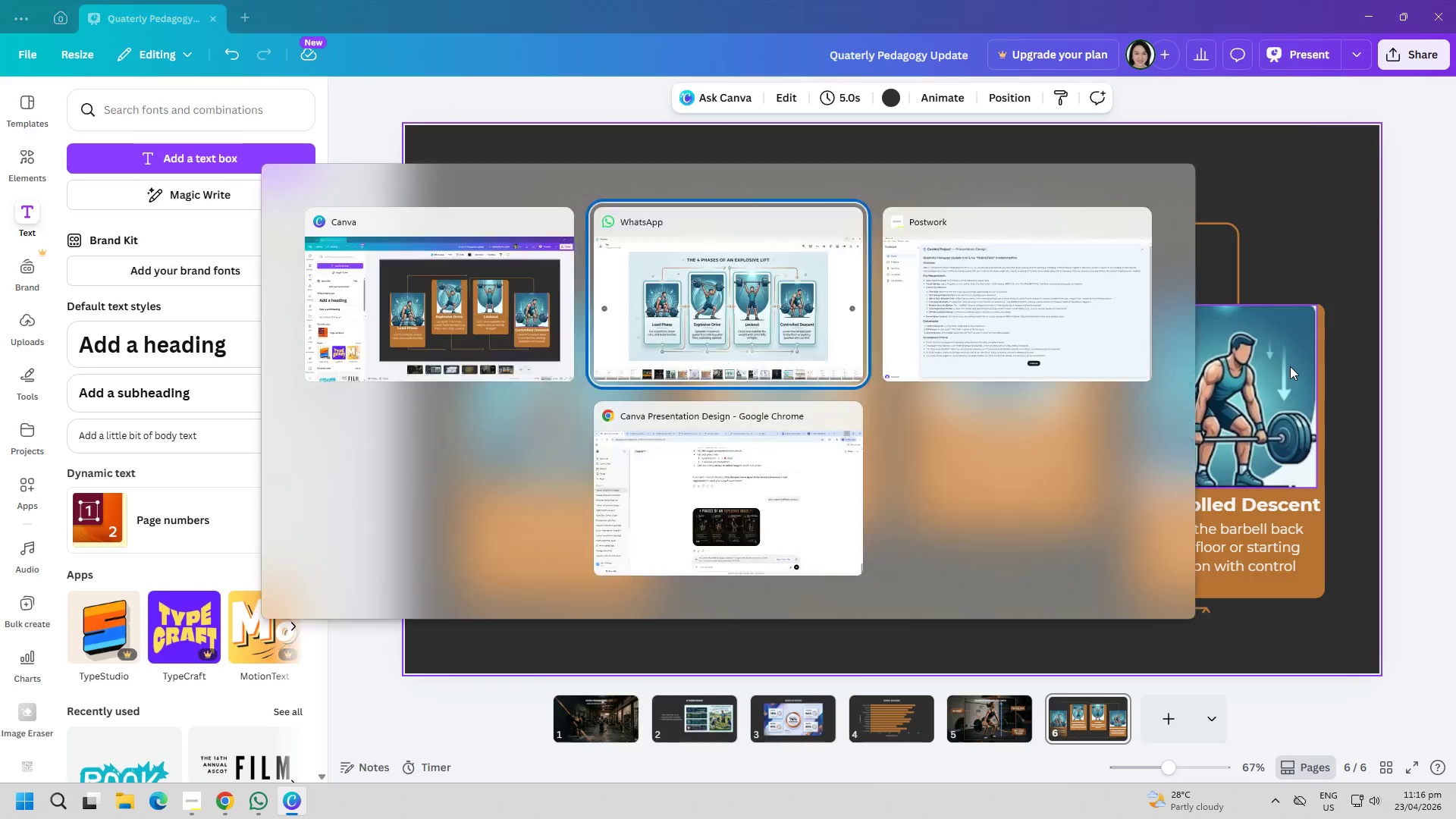 
key(Alt+Tab)
 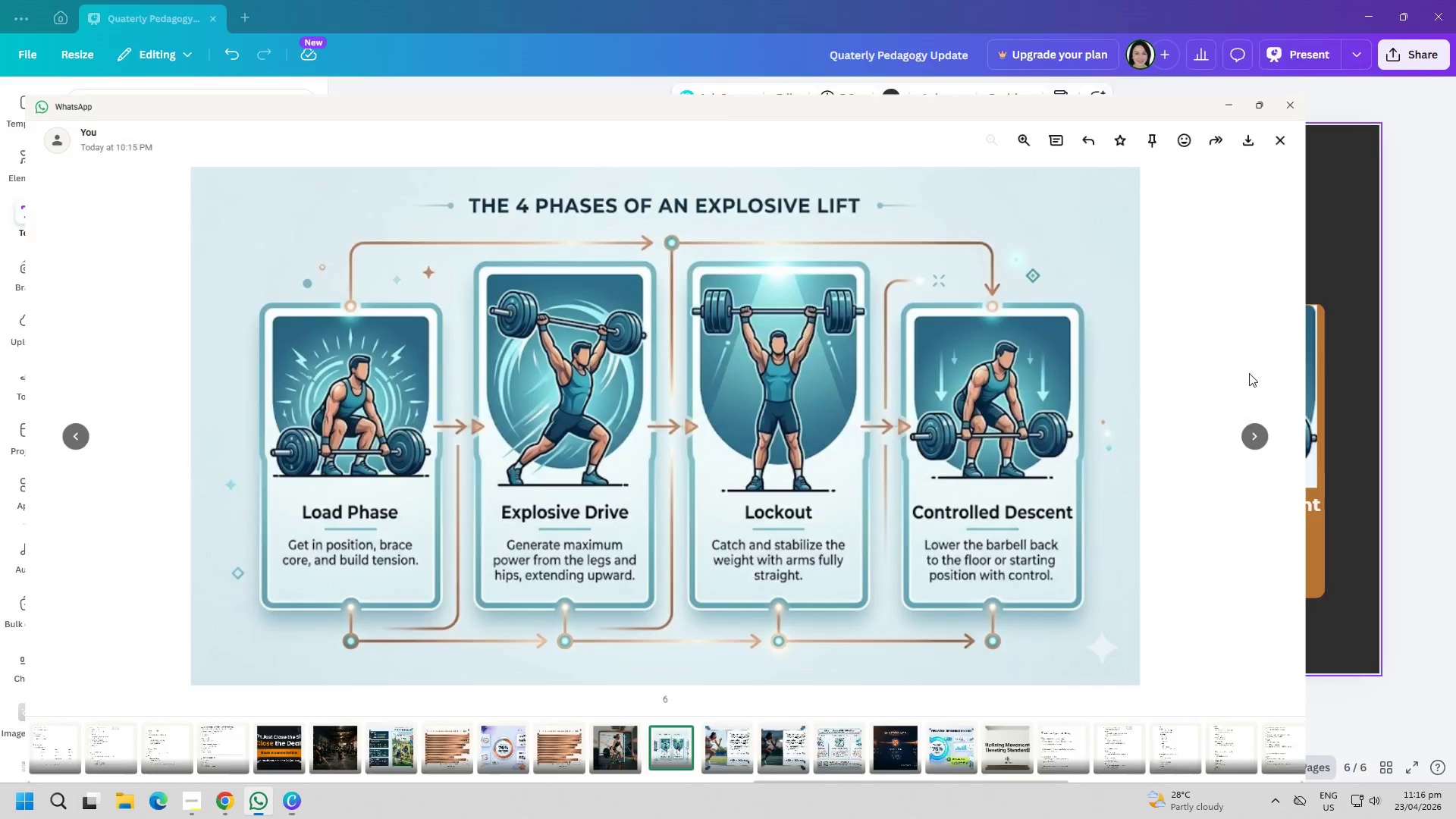 
mouse_move([1207, 373])
 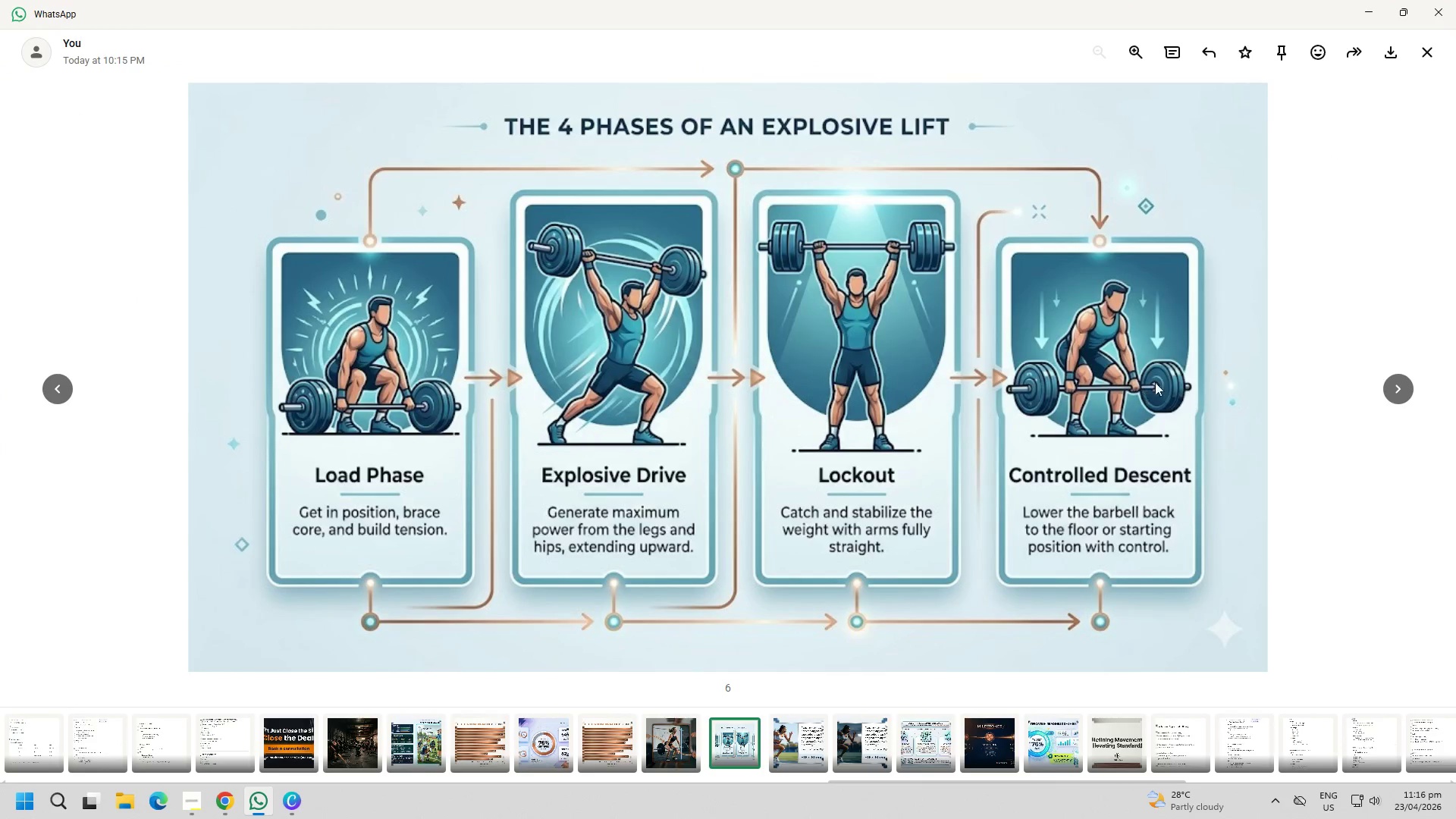 
key(Alt+AltLeft)
 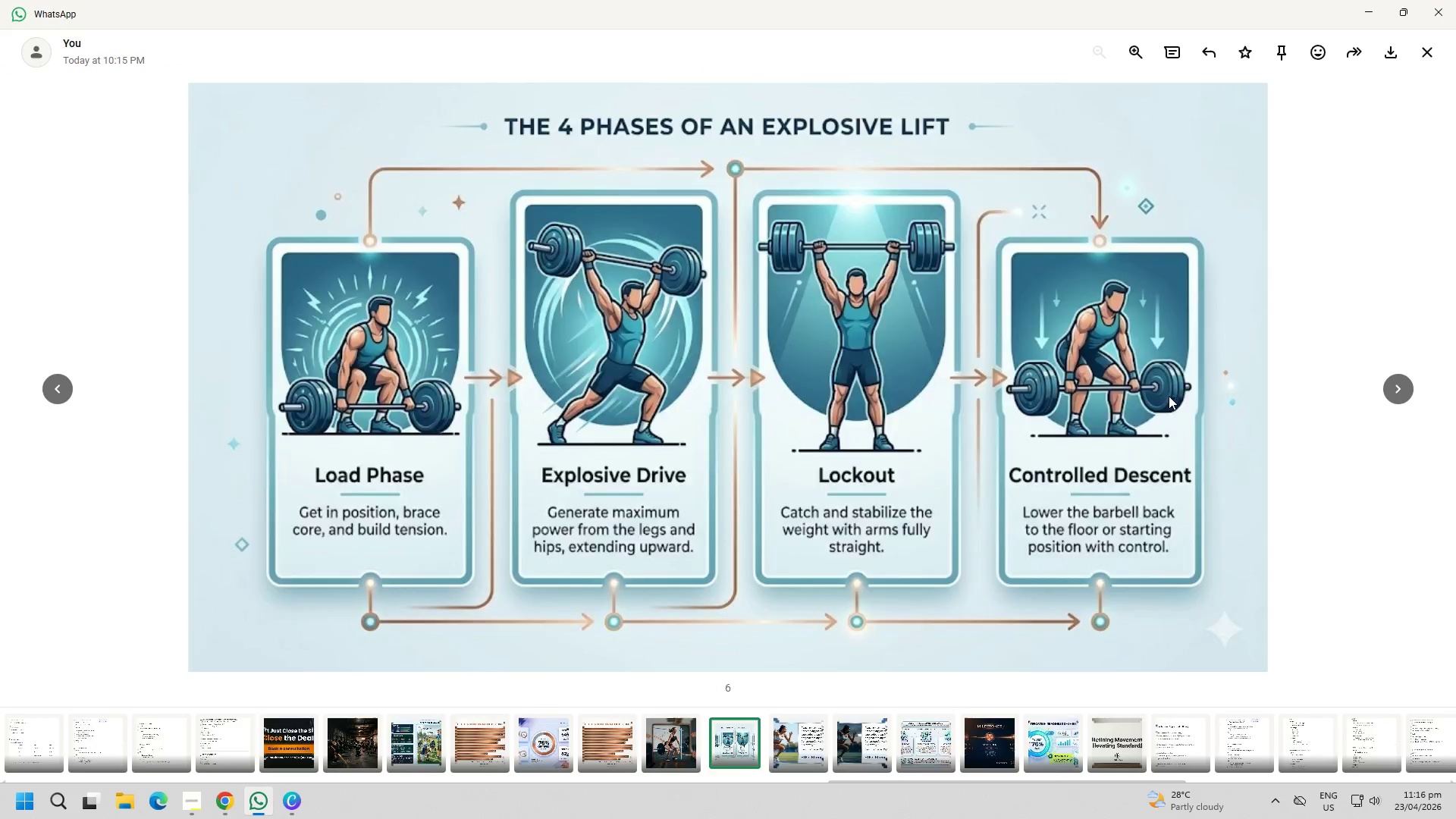 
key(Alt+Tab)
 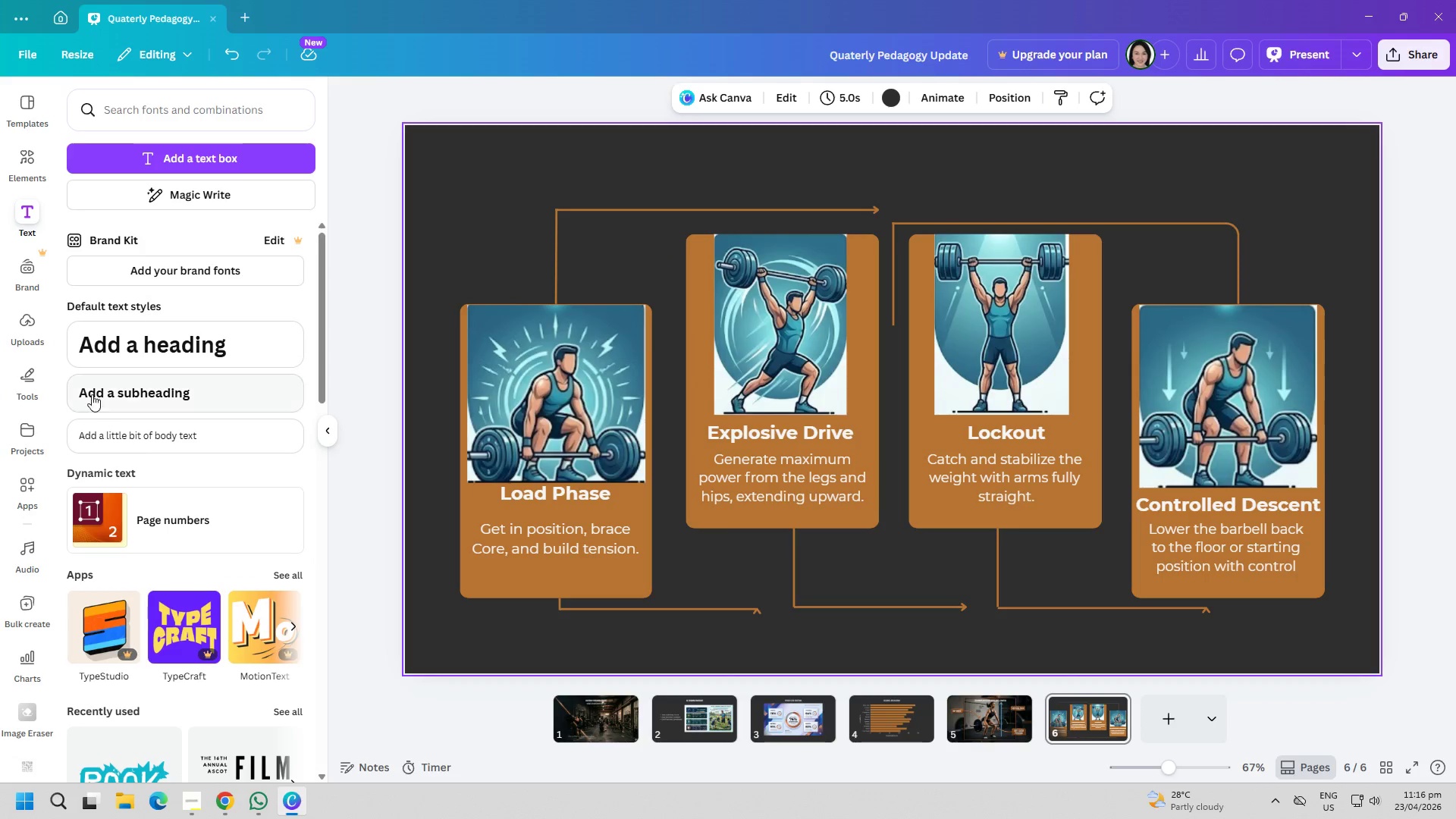 
left_click([20, 214])
 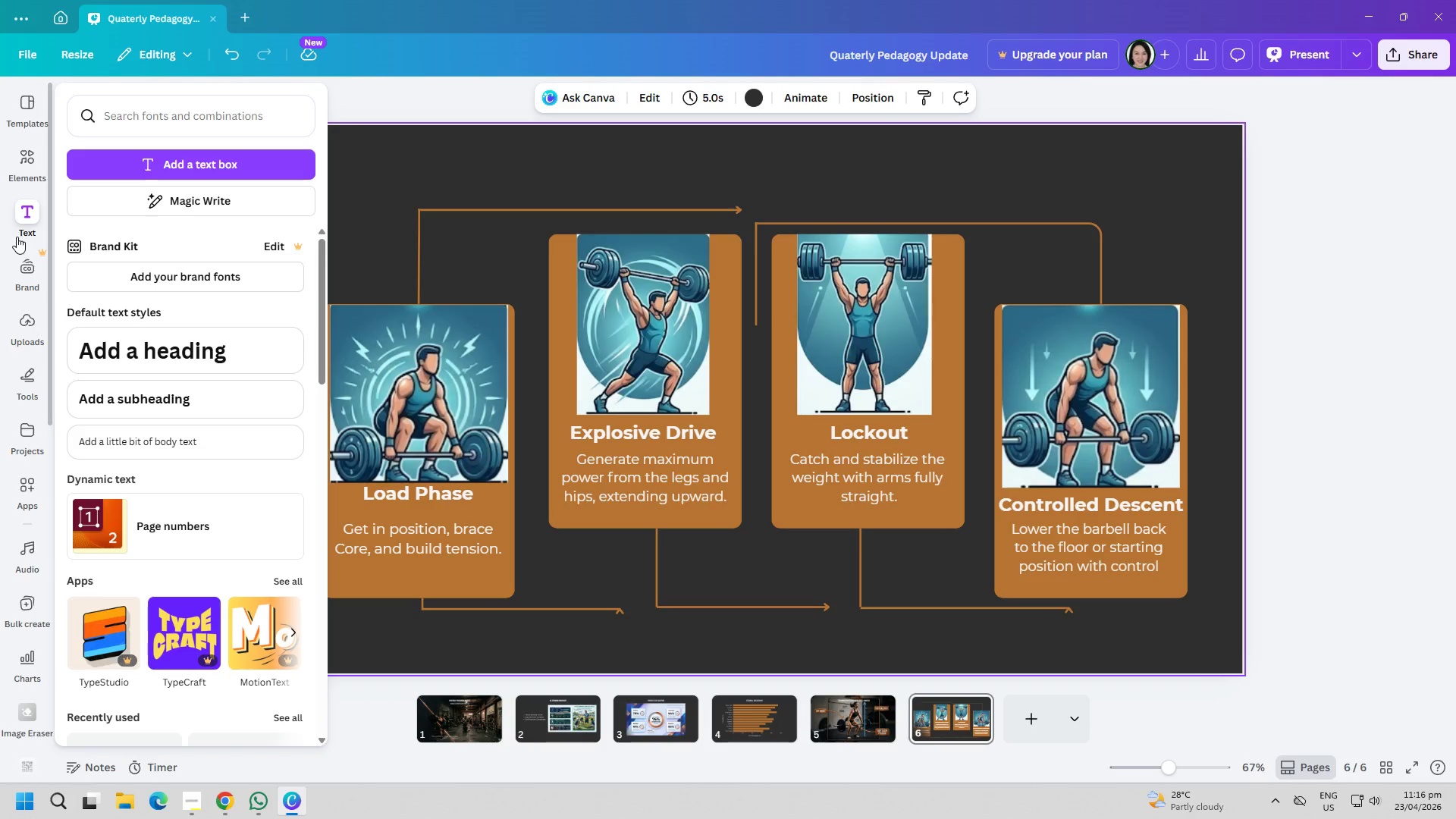 
left_click([8, 215])
 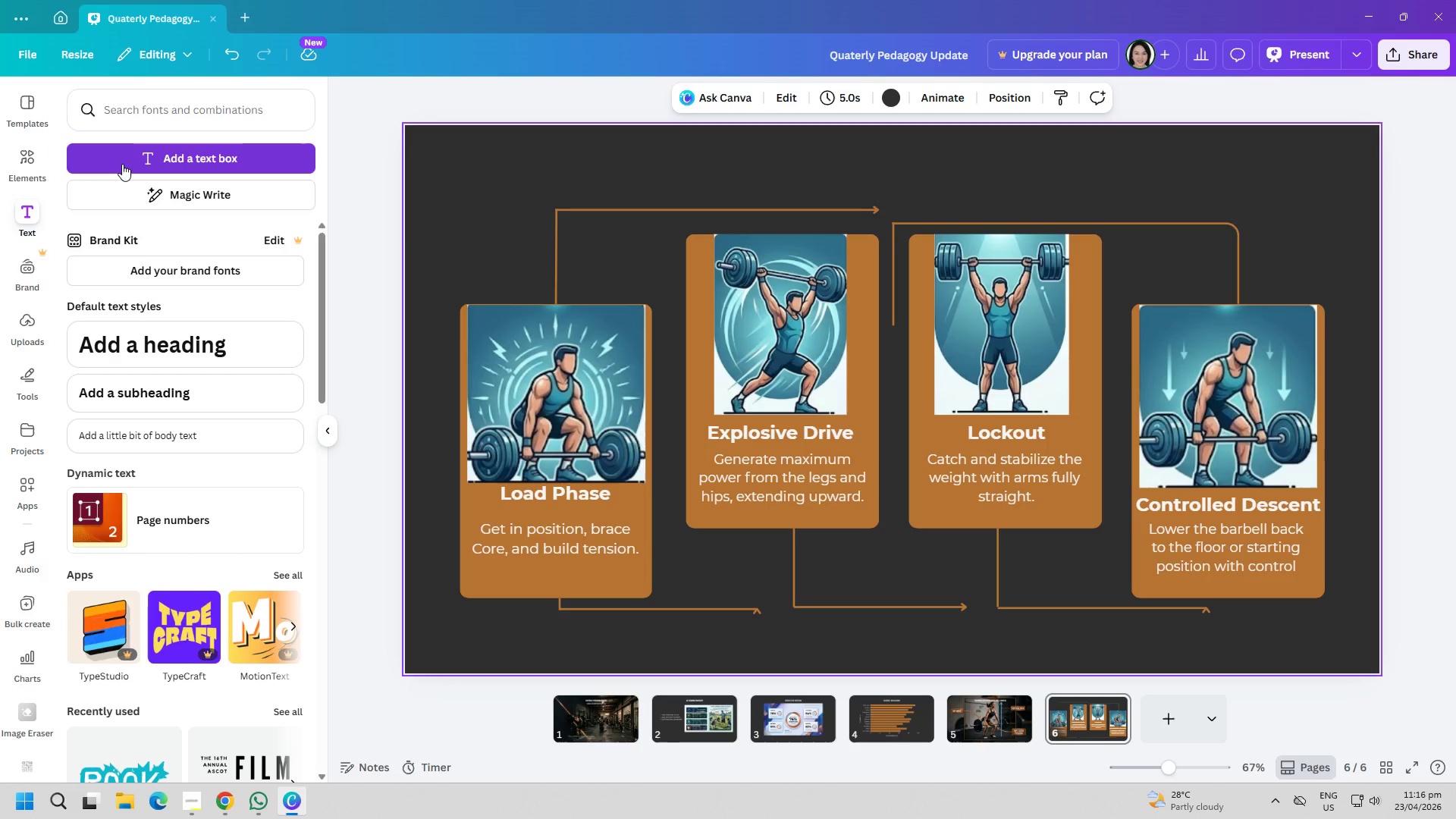 
left_click([125, 162])
 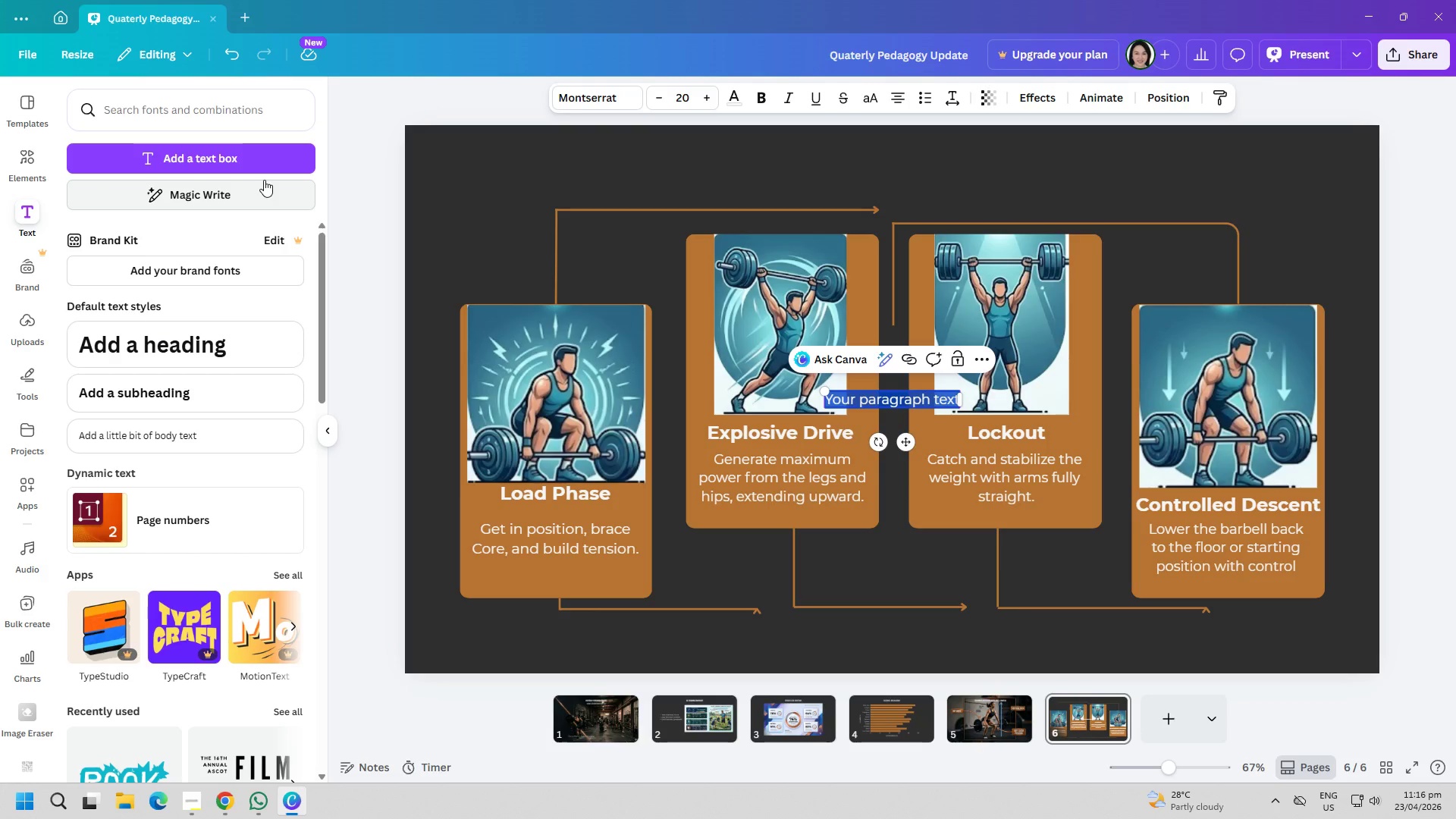 
wait(14.34)
 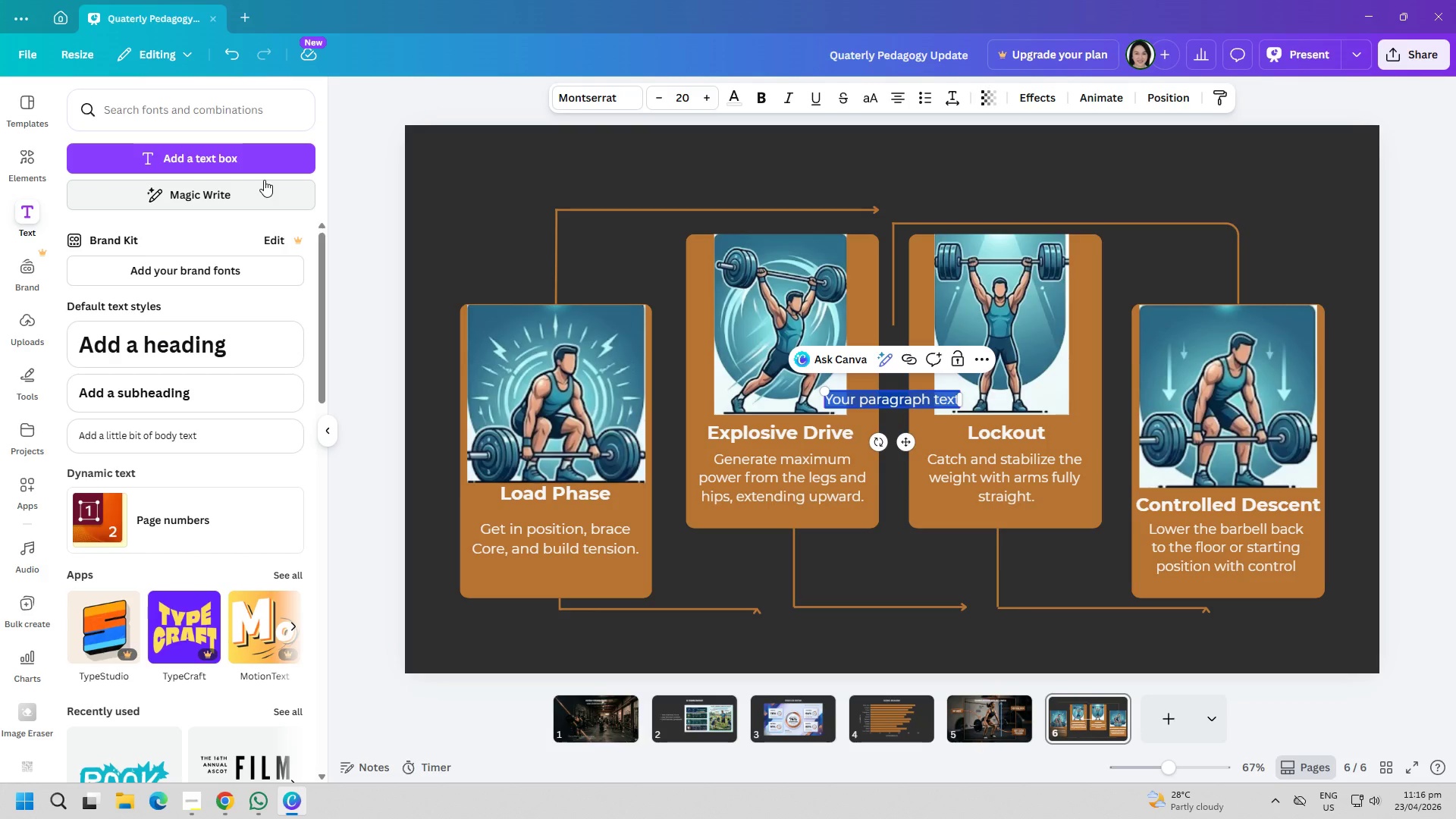 
type(Movement BV)
key(Backspace)
type(reakdonw)
key(Backspace)
key(Backspace)
type(wn)
 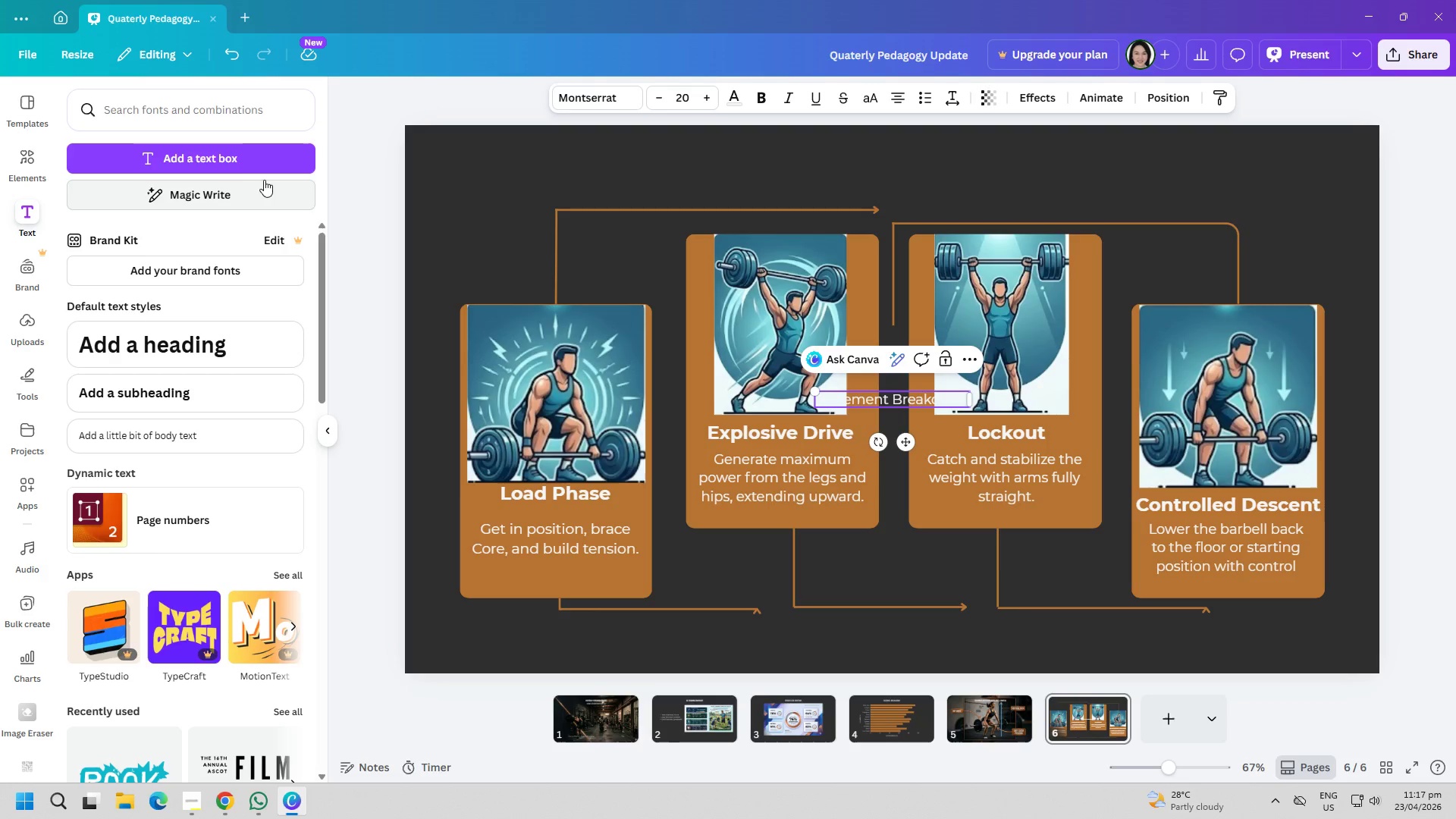 
key(Control+ControlLeft)
 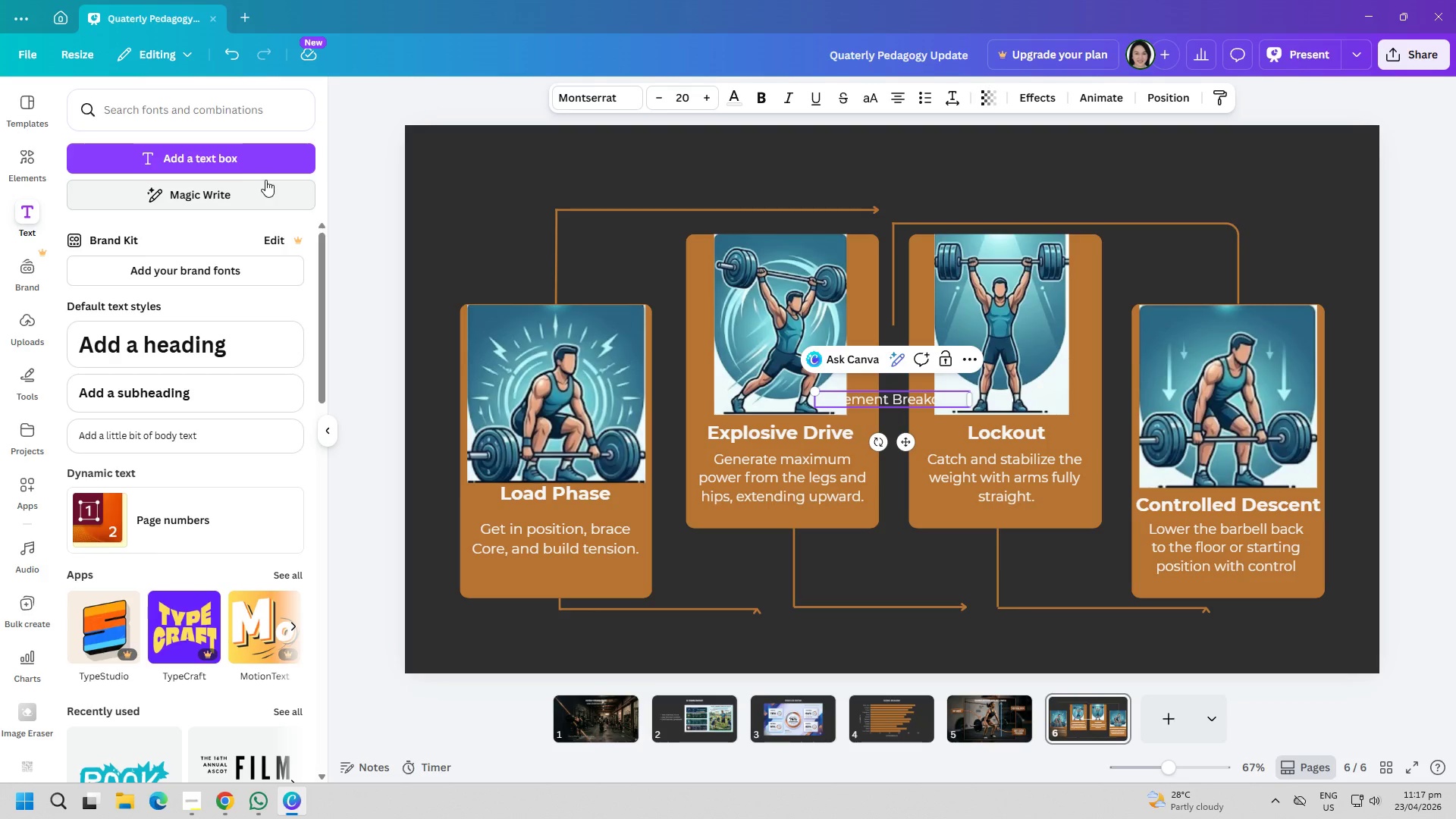 
key(Control+A)
 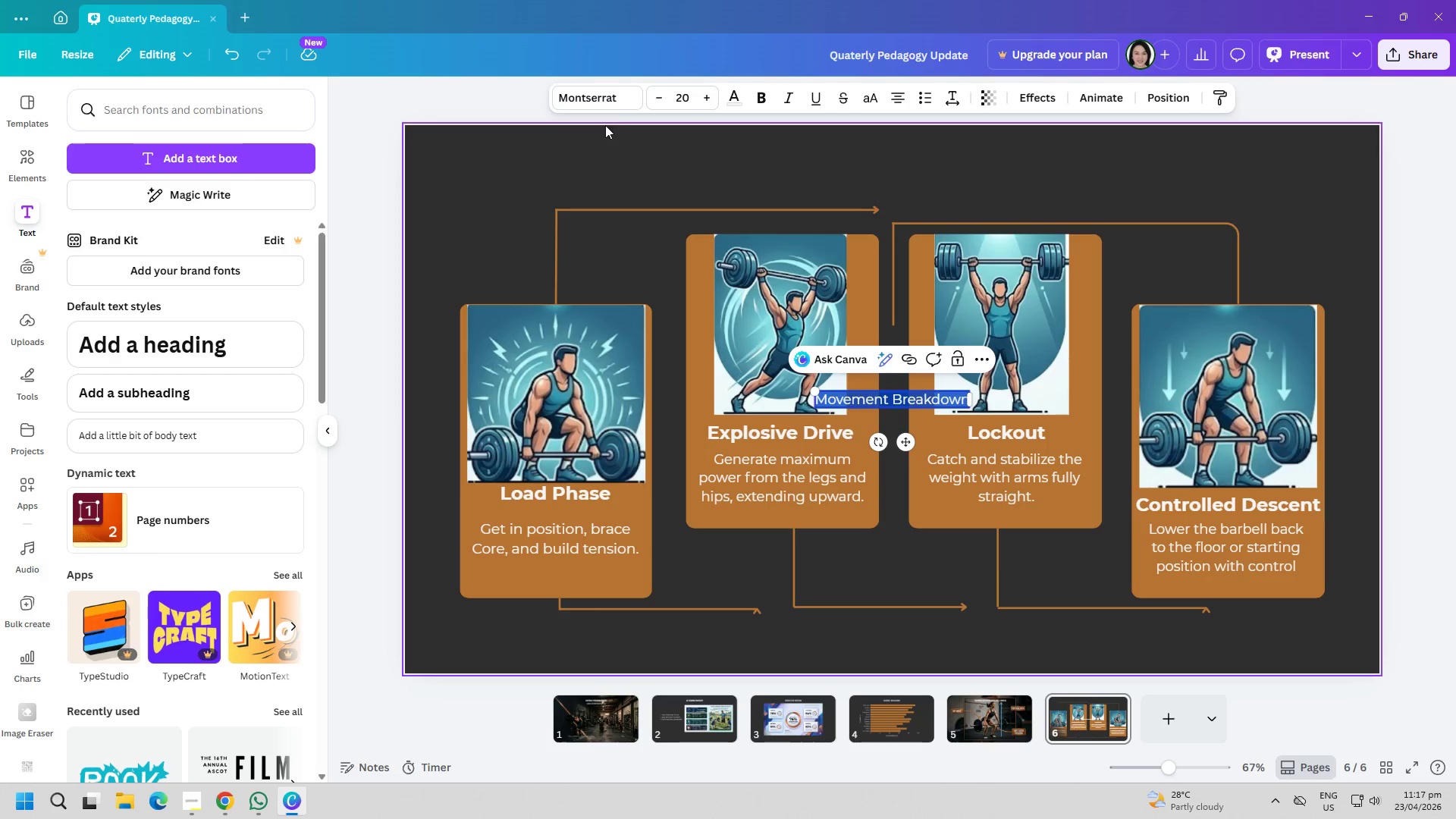 
left_click([620, 106])
 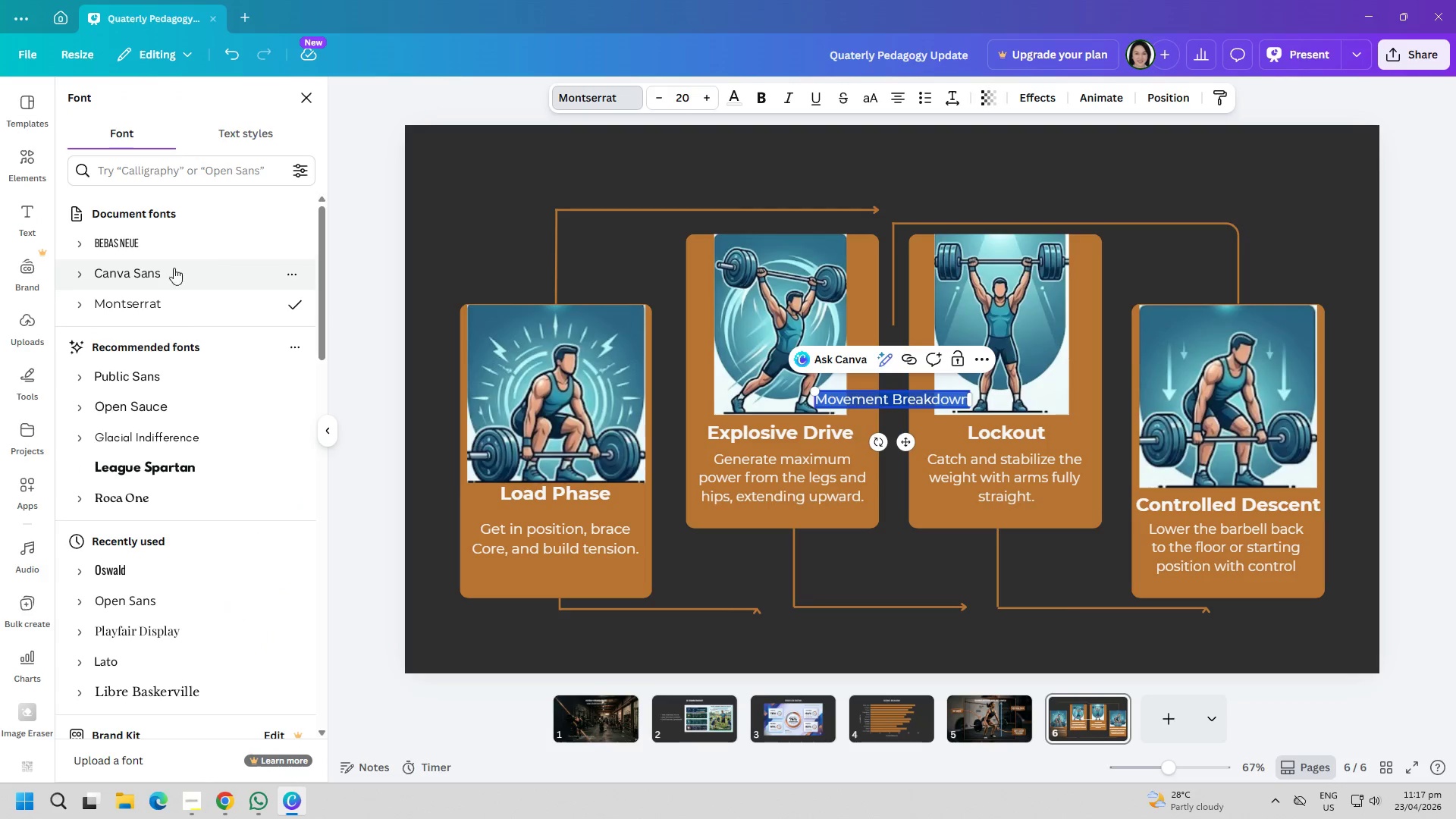 
left_click([134, 244])
 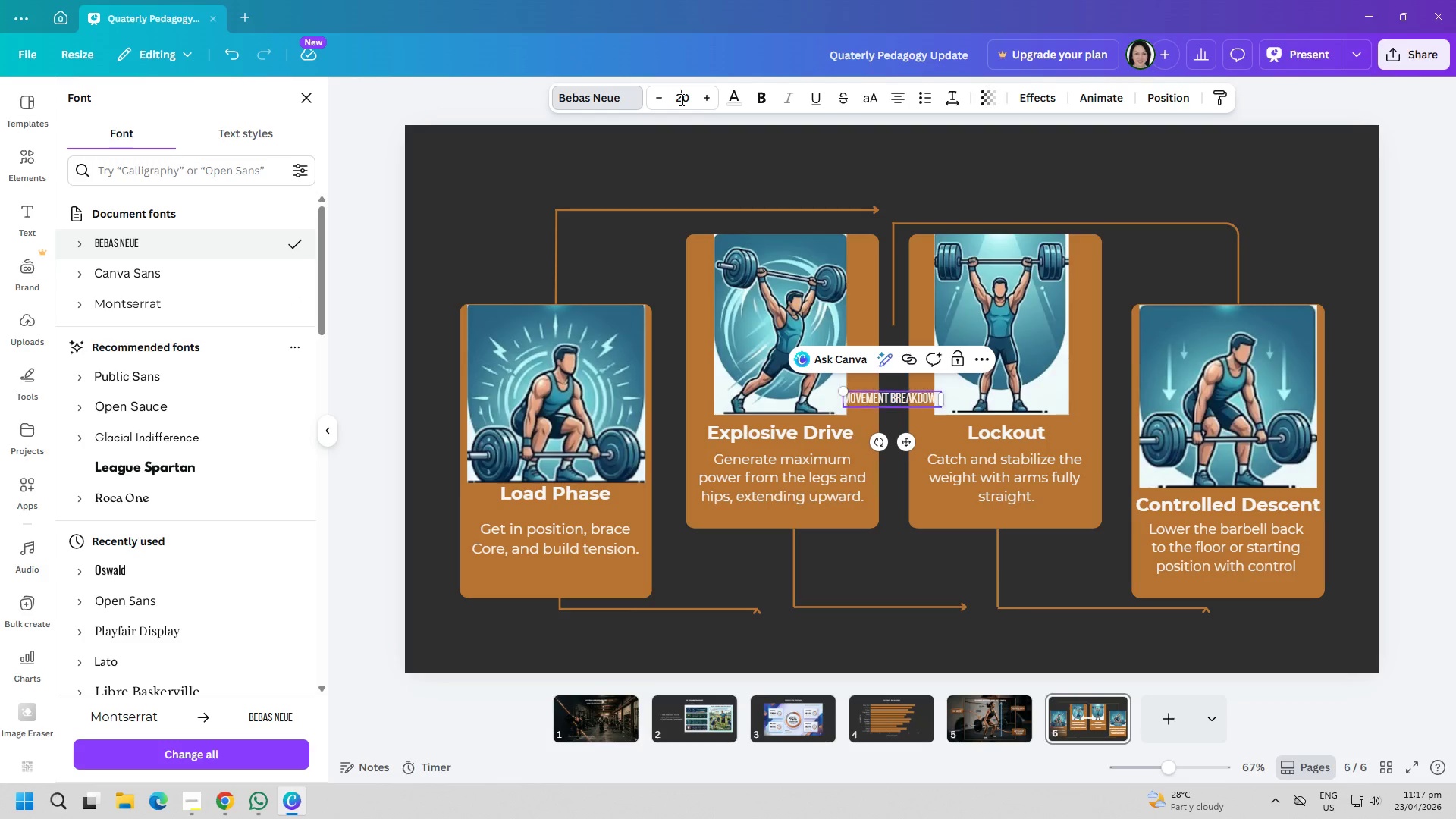 
double_click([680, 99])
 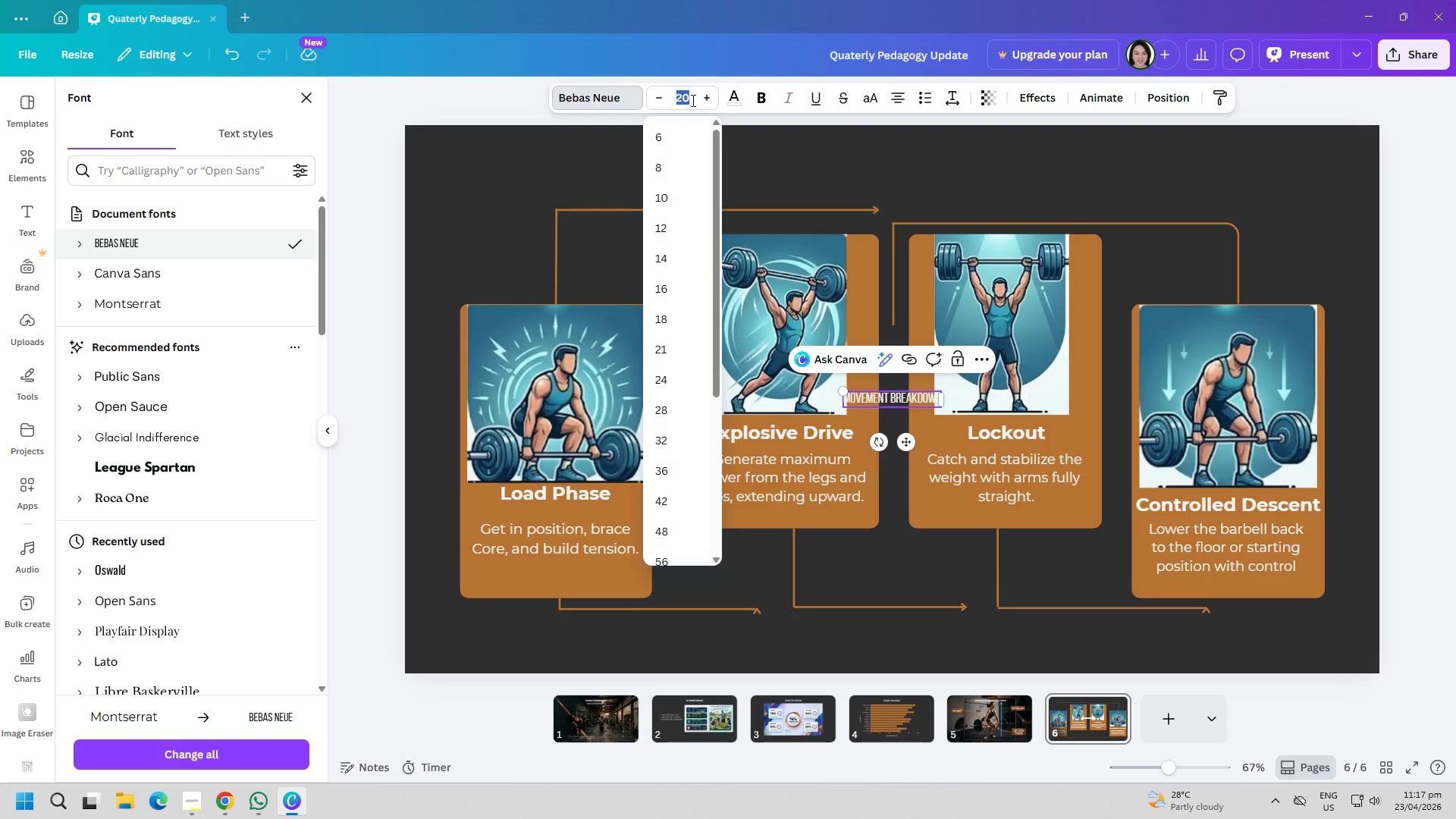 
type(40)
 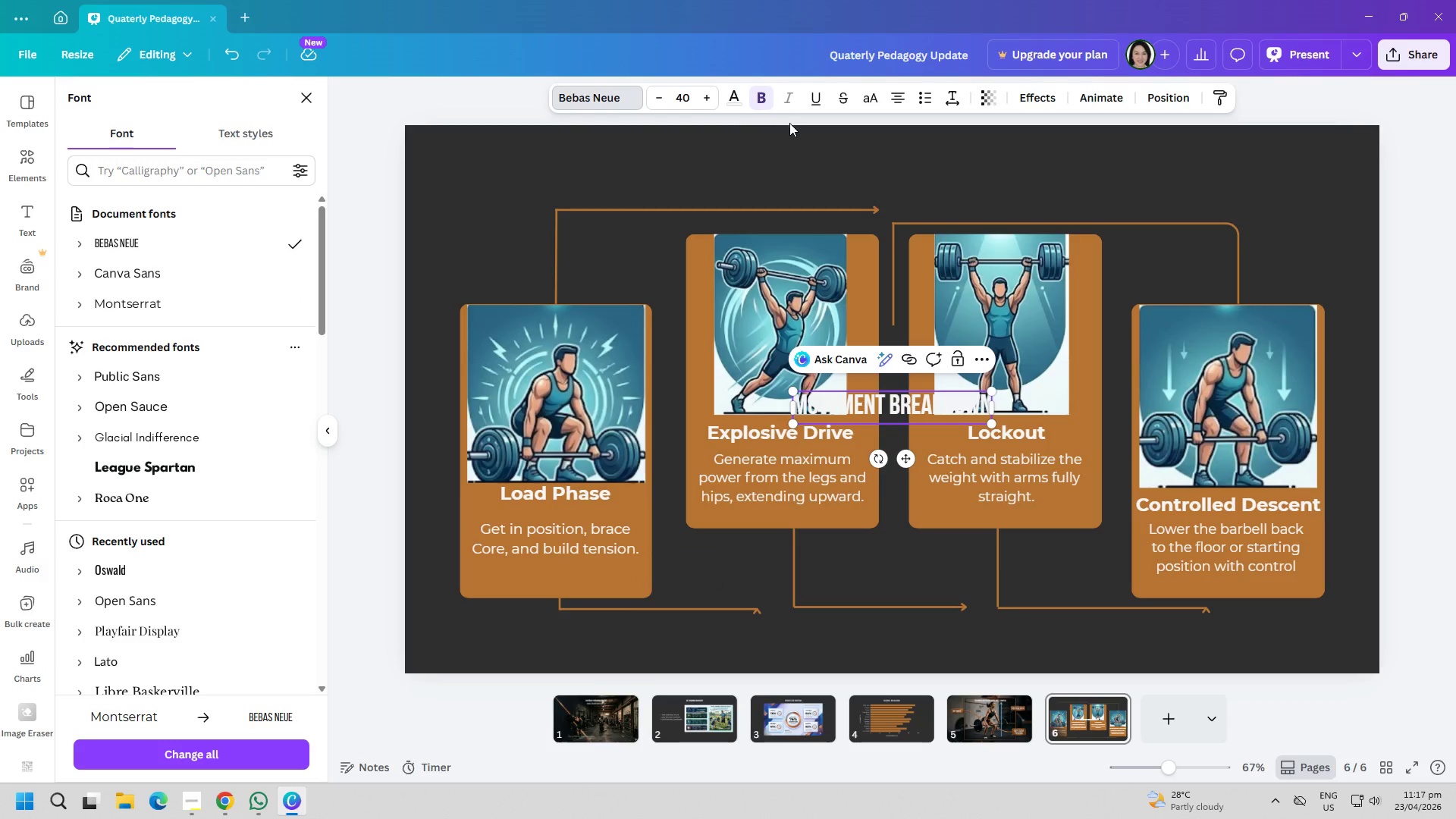 
left_click([735, 98])
 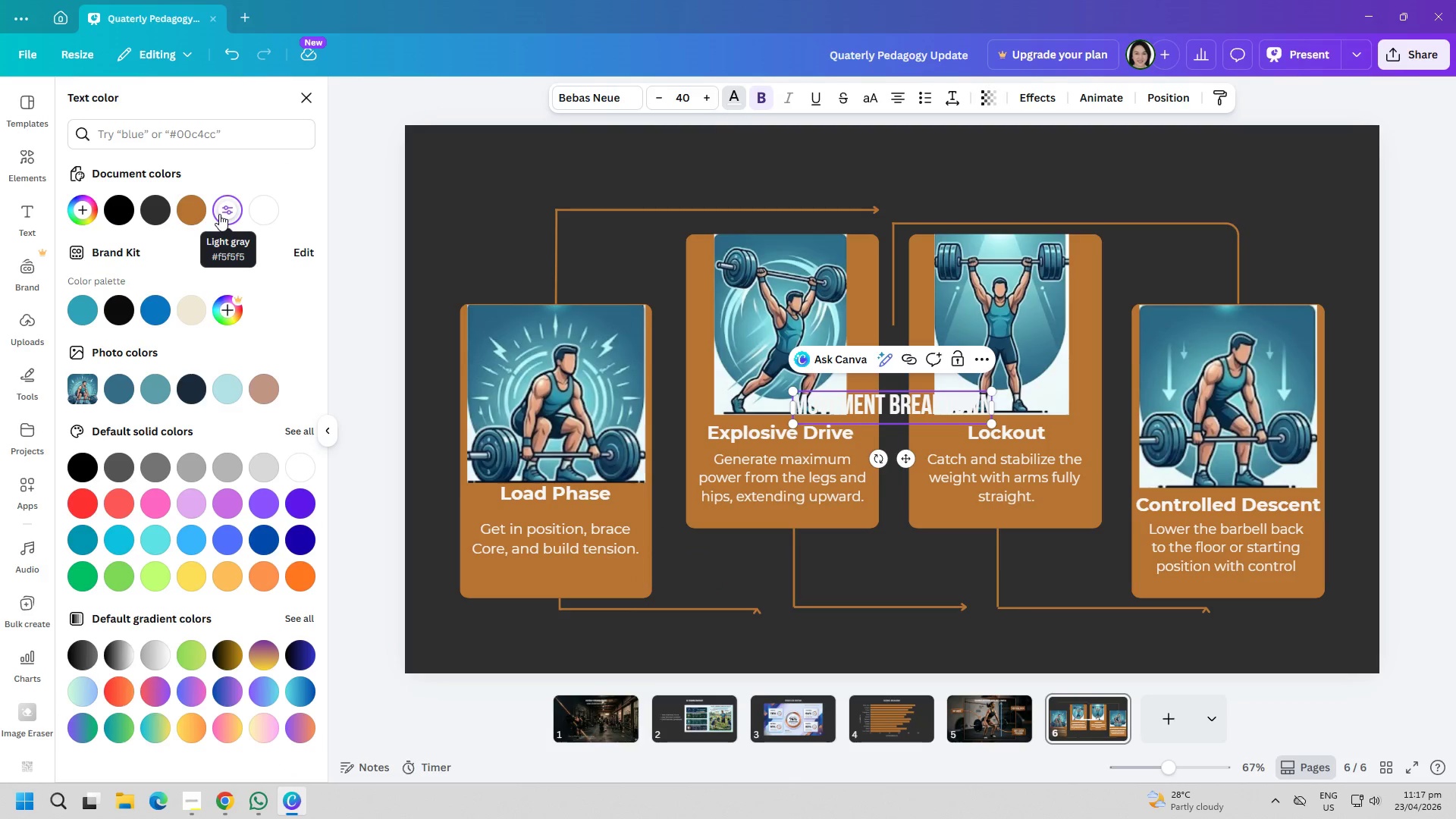 
left_click([219, 214])
 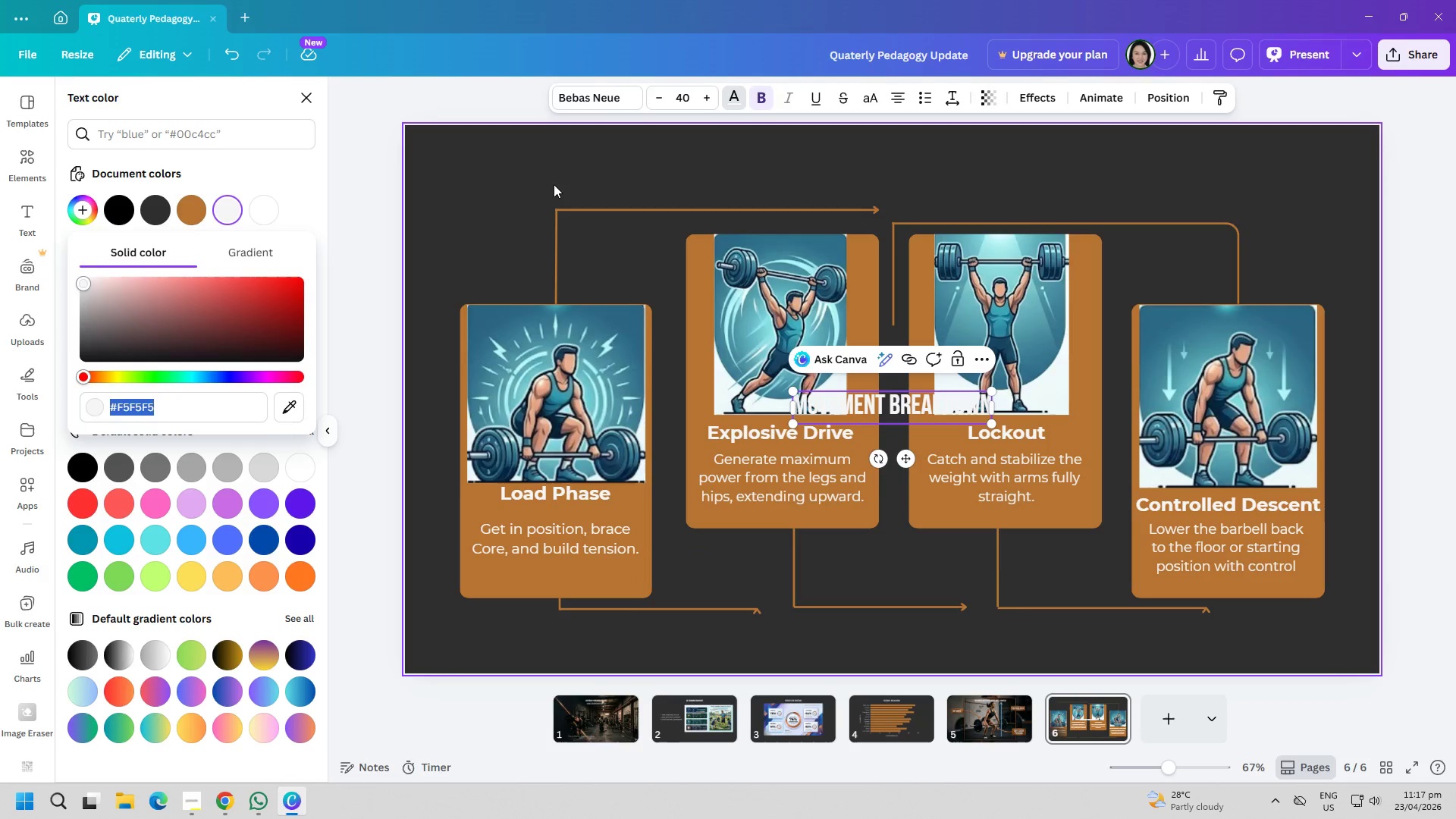 
left_click([581, 155])
 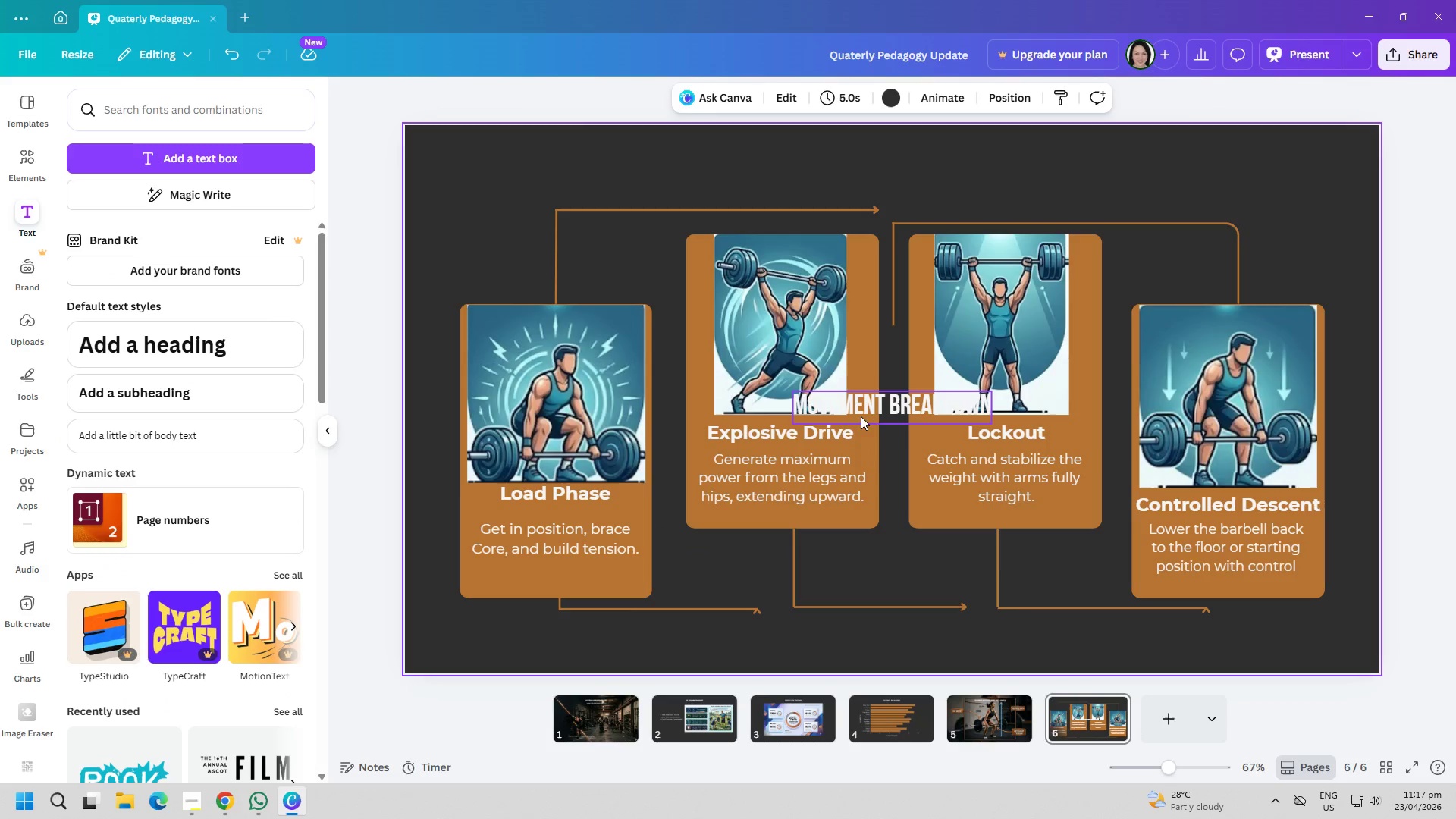 
left_click_drag(start_coordinate=[866, 412], to_coordinate=[883, 201])
 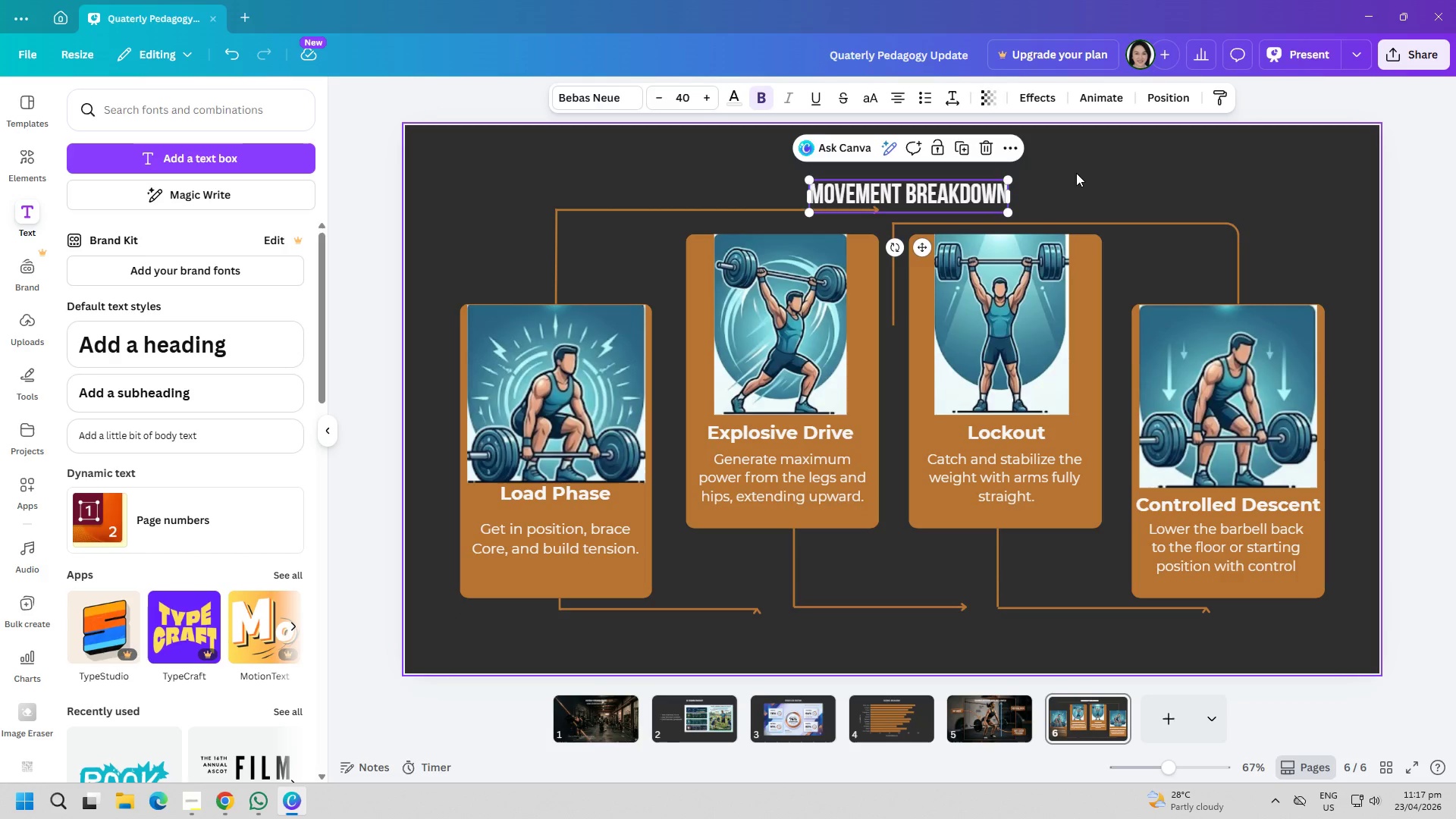 
left_click([1078, 171])
 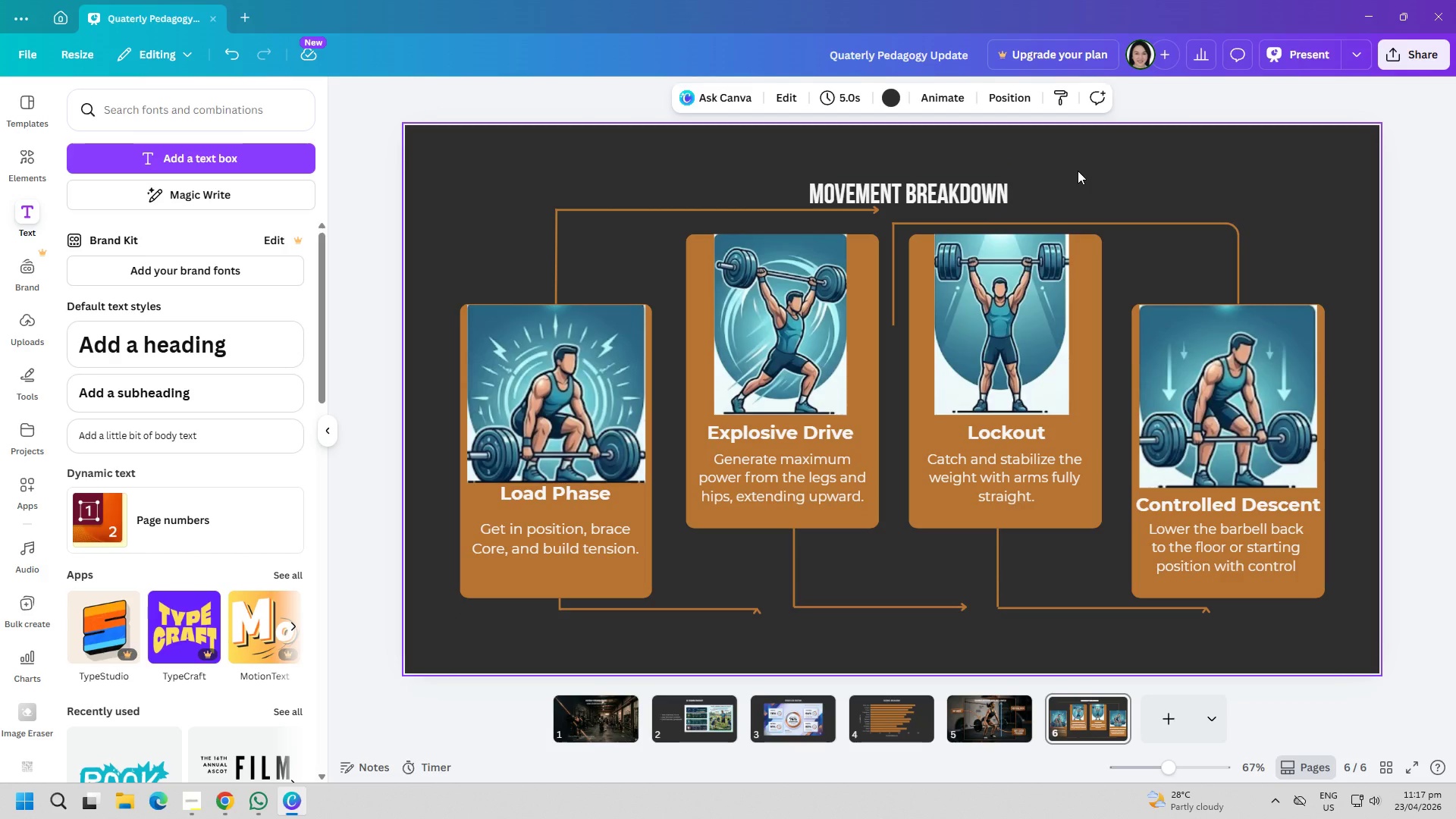 
wait(10.97)
 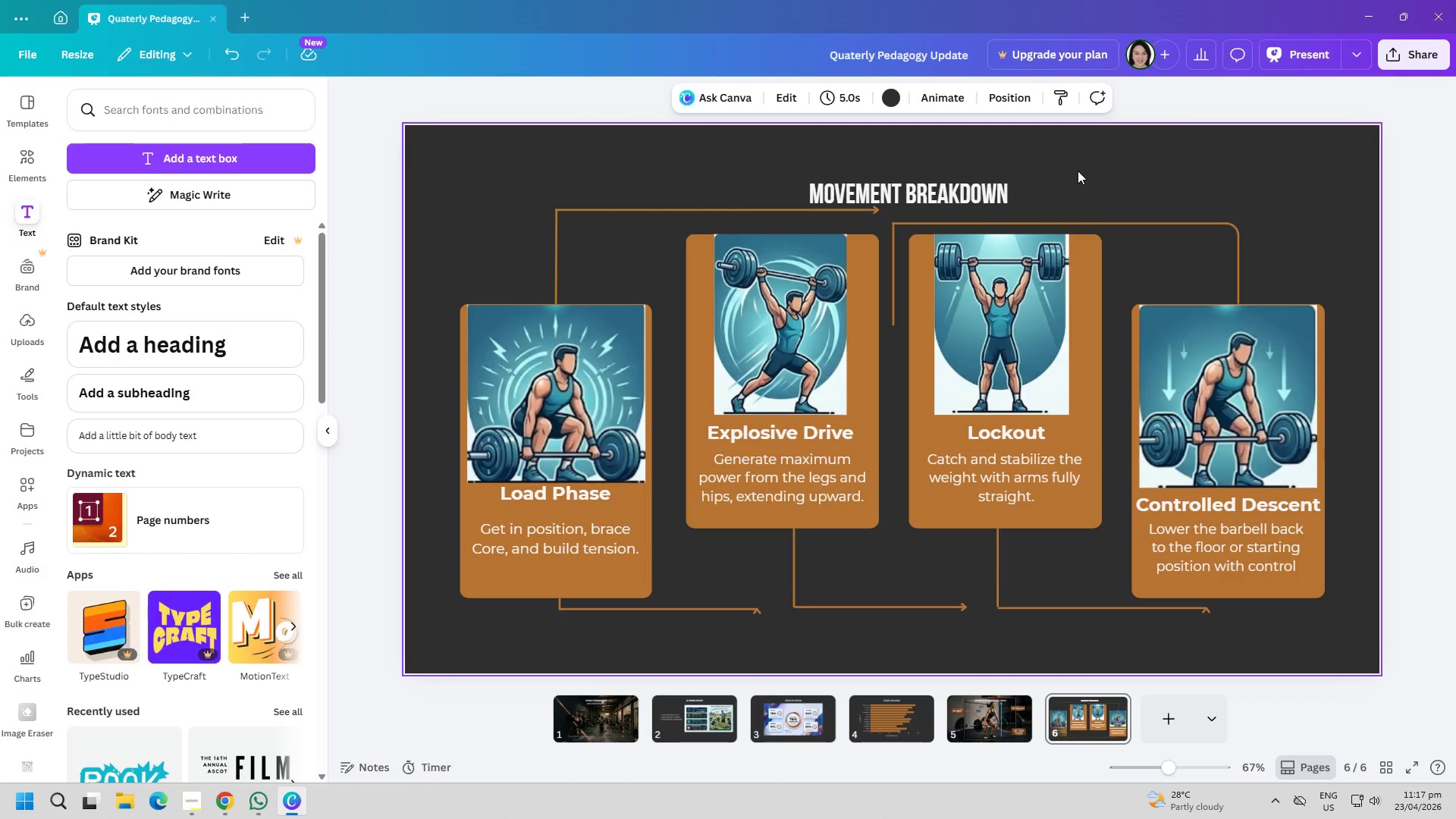 
left_click([460, 430])
 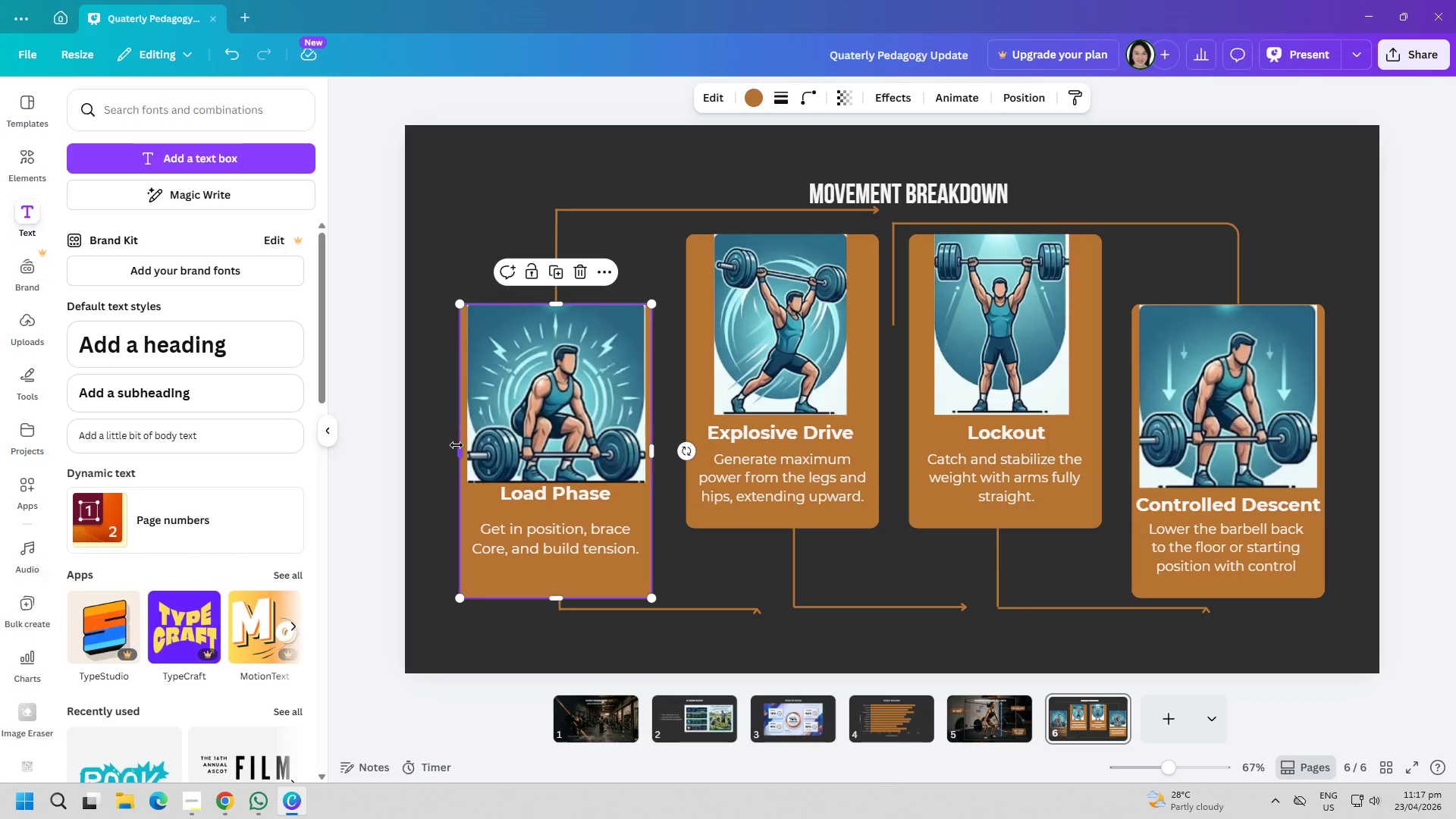 
left_click_drag(start_coordinate=[458, 447], to_coordinate=[463, 448])
 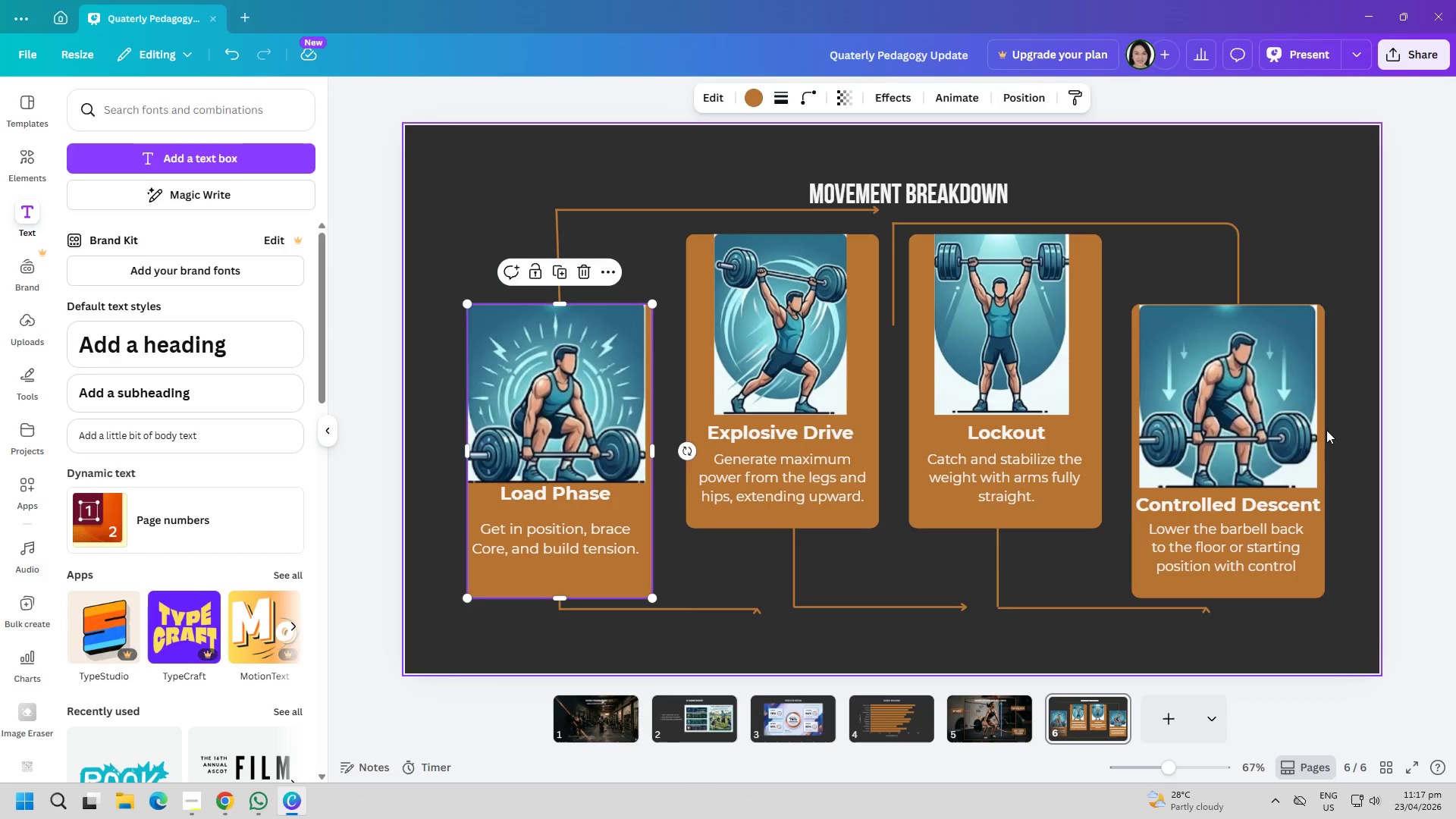 
double_click([1320, 431])
 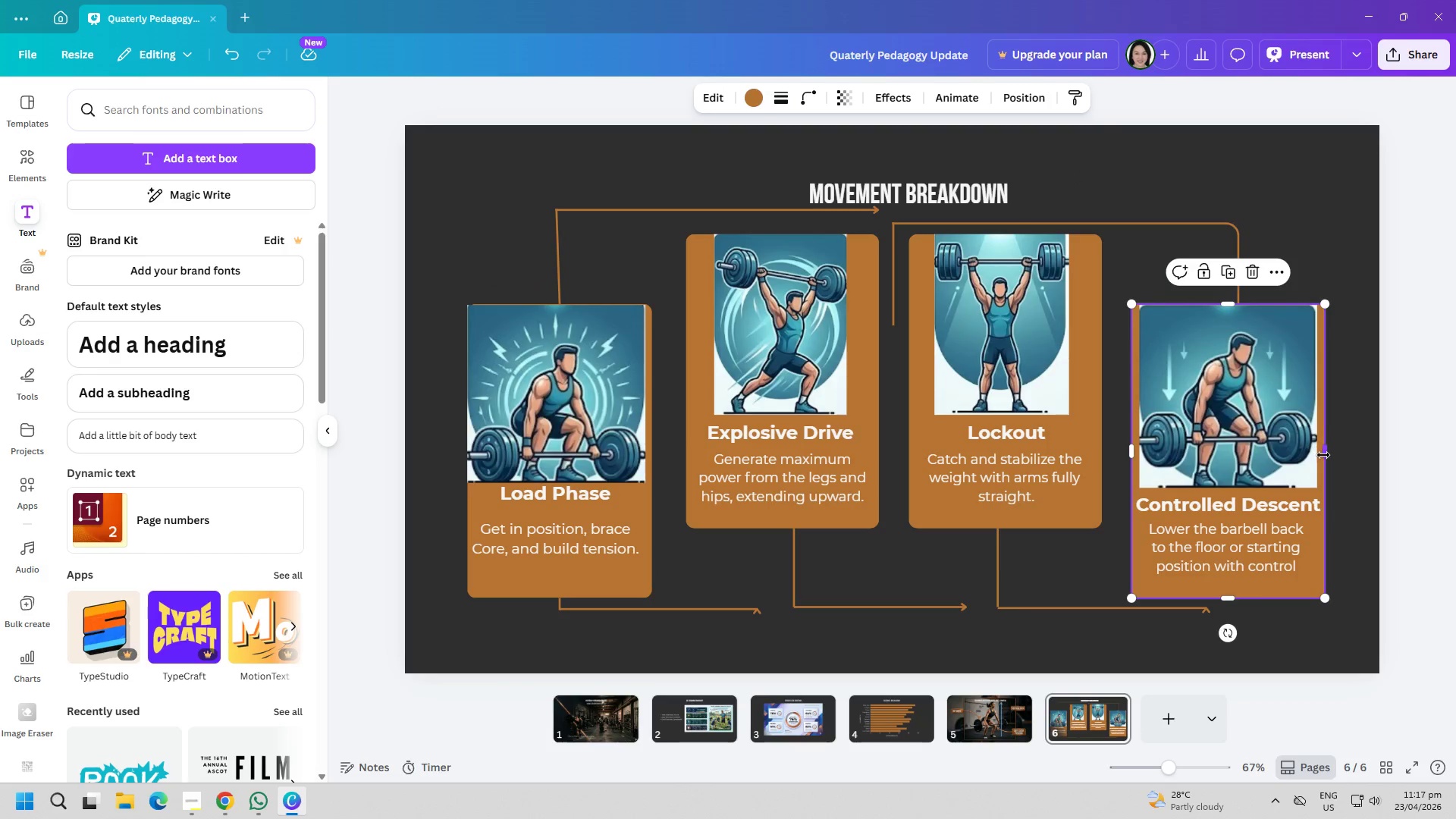 
left_click_drag(start_coordinate=[1323, 454], to_coordinate=[1315, 454])
 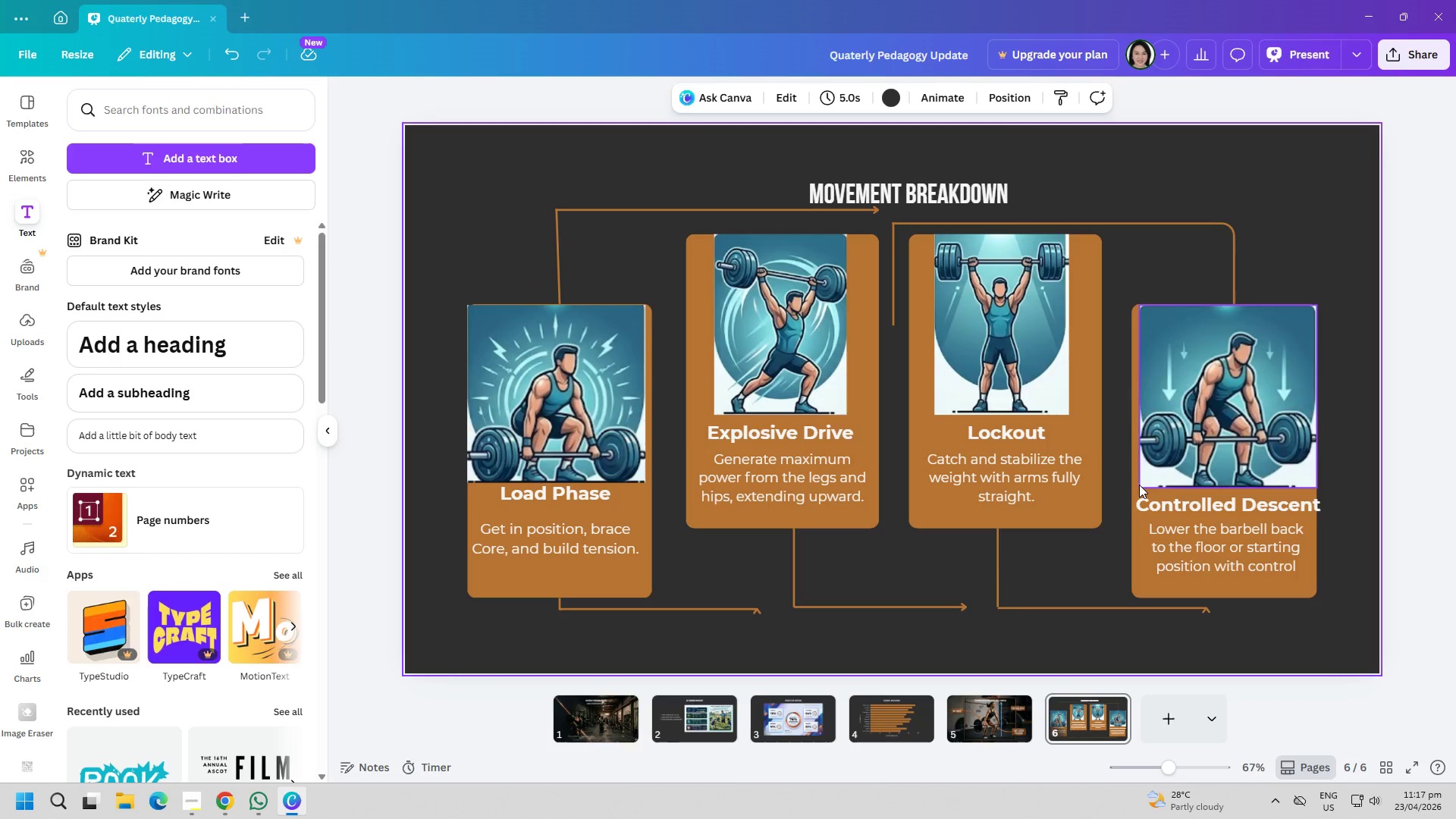 
left_click([1222, 512])
 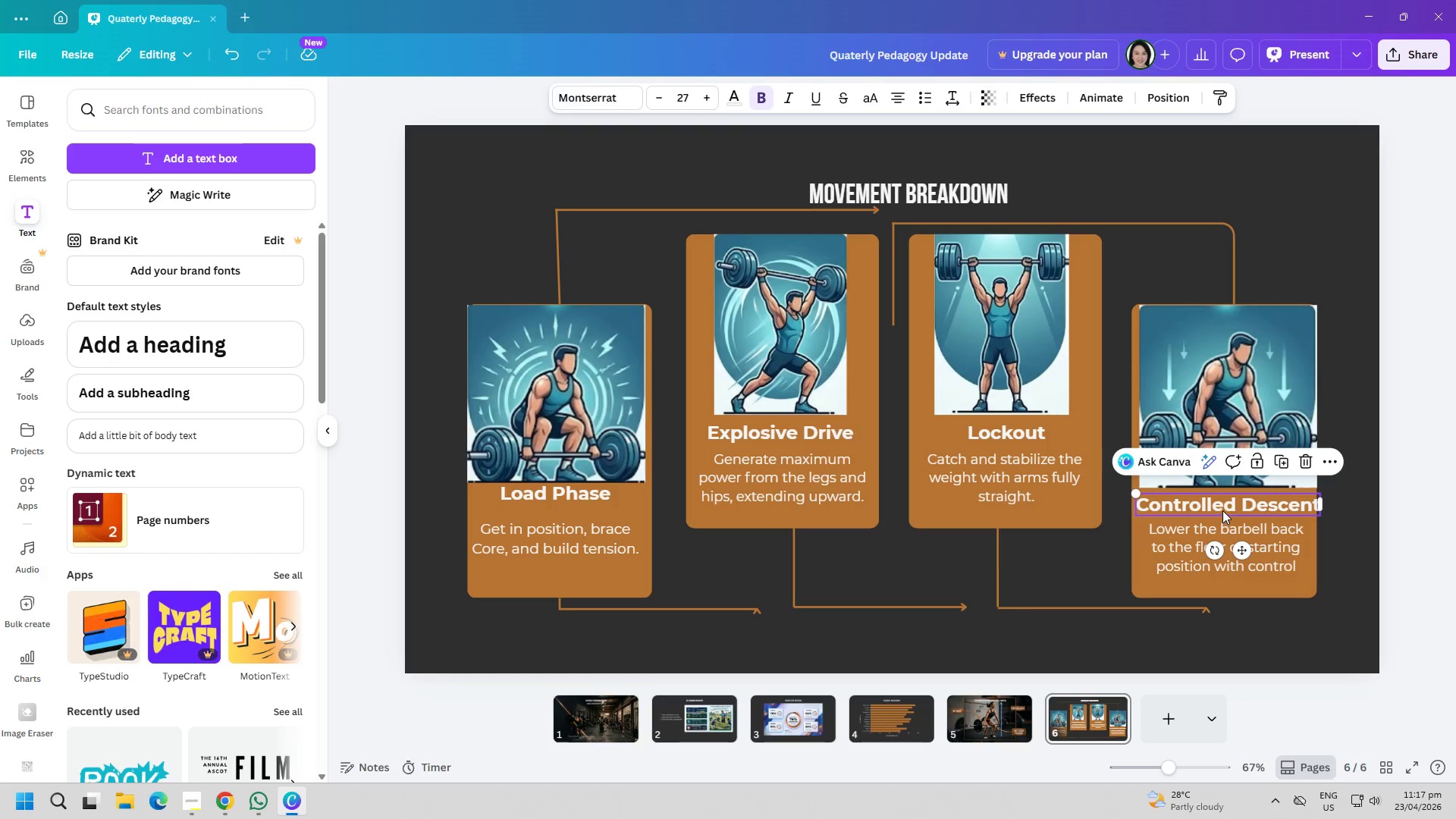 
left_click_drag(start_coordinate=[1222, 510], to_coordinate=[1218, 510])
 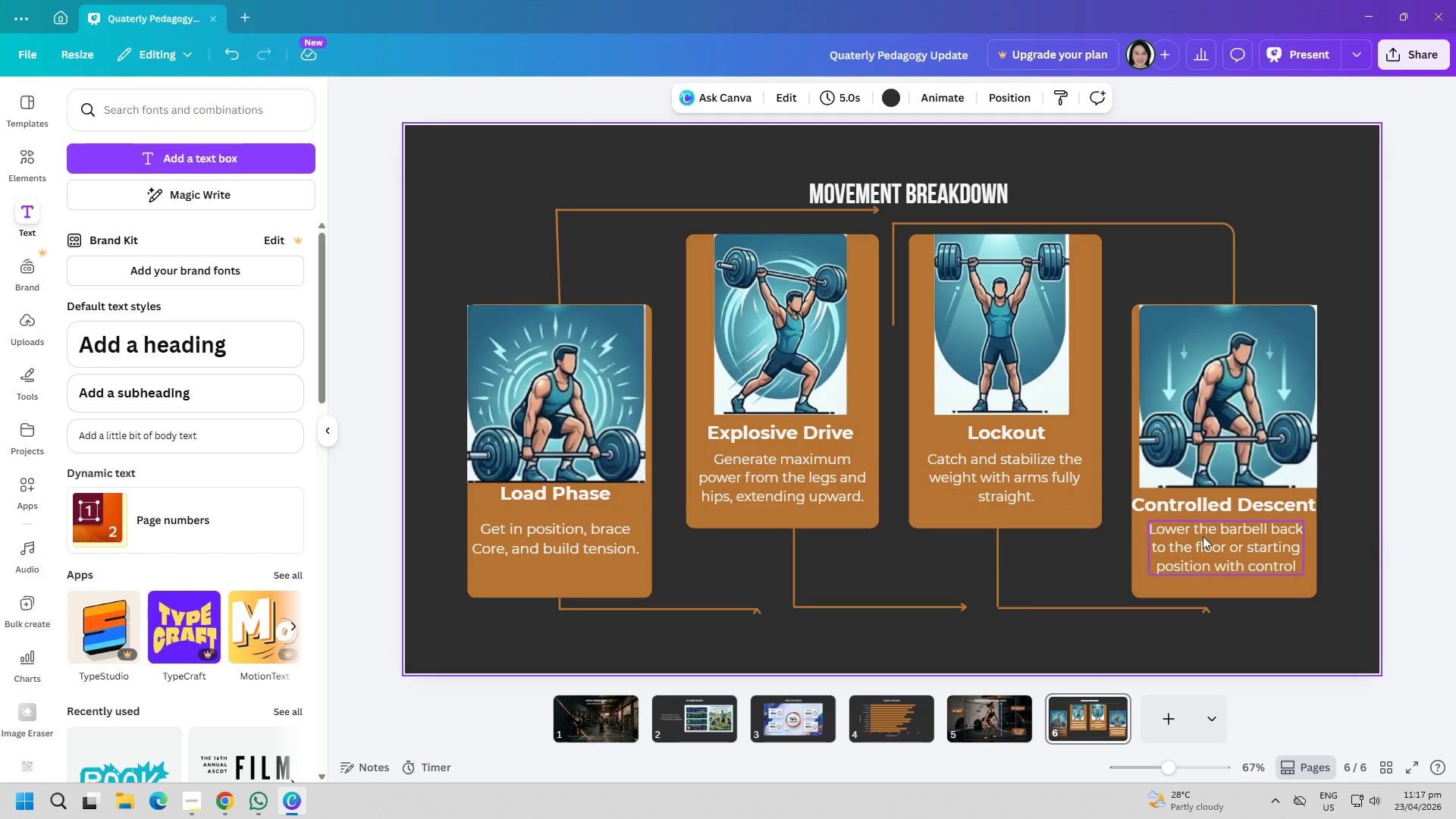 
left_click_drag(start_coordinate=[533, 491], to_coordinate=[537, 491])
 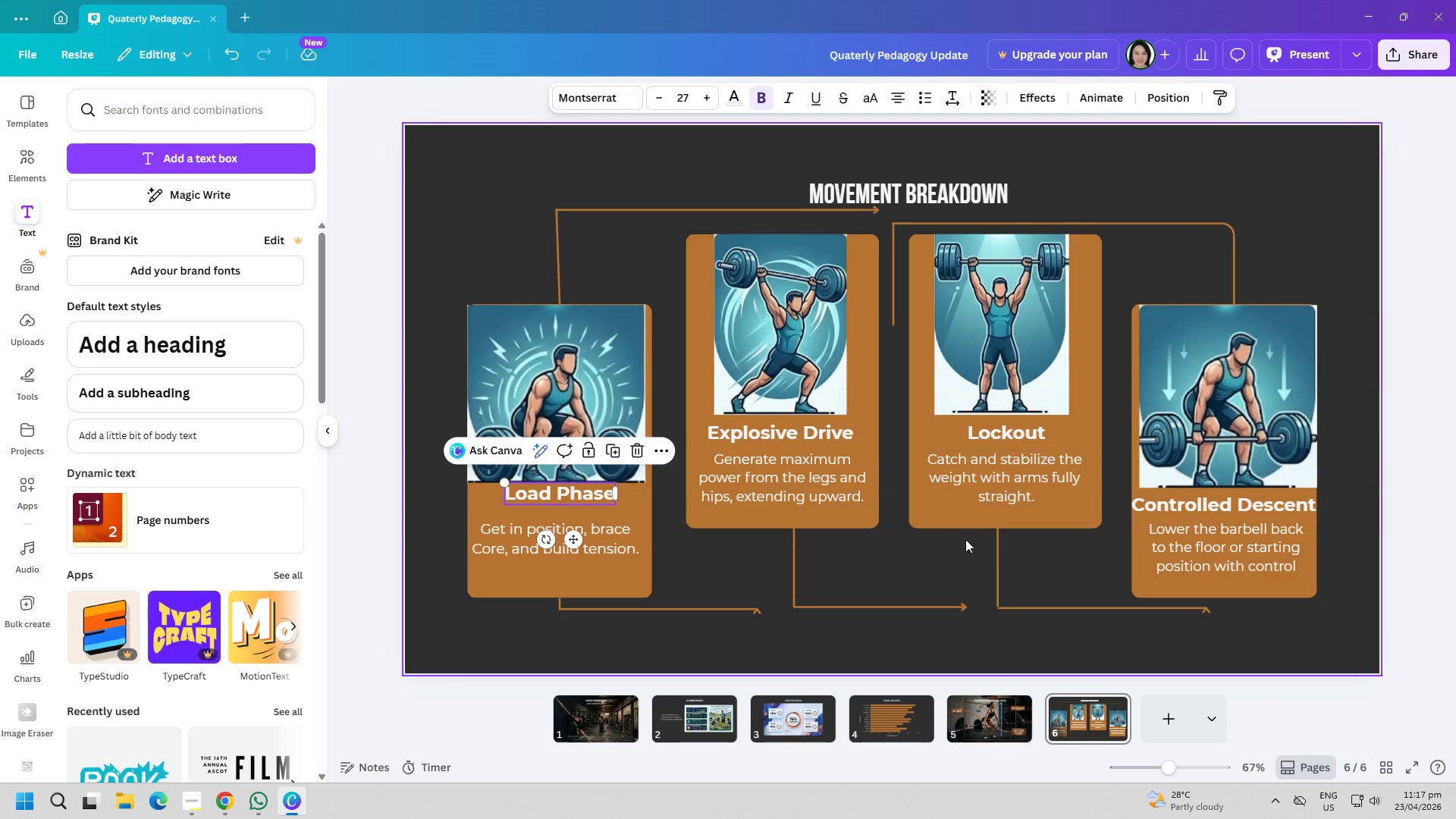 
left_click([927, 555])
 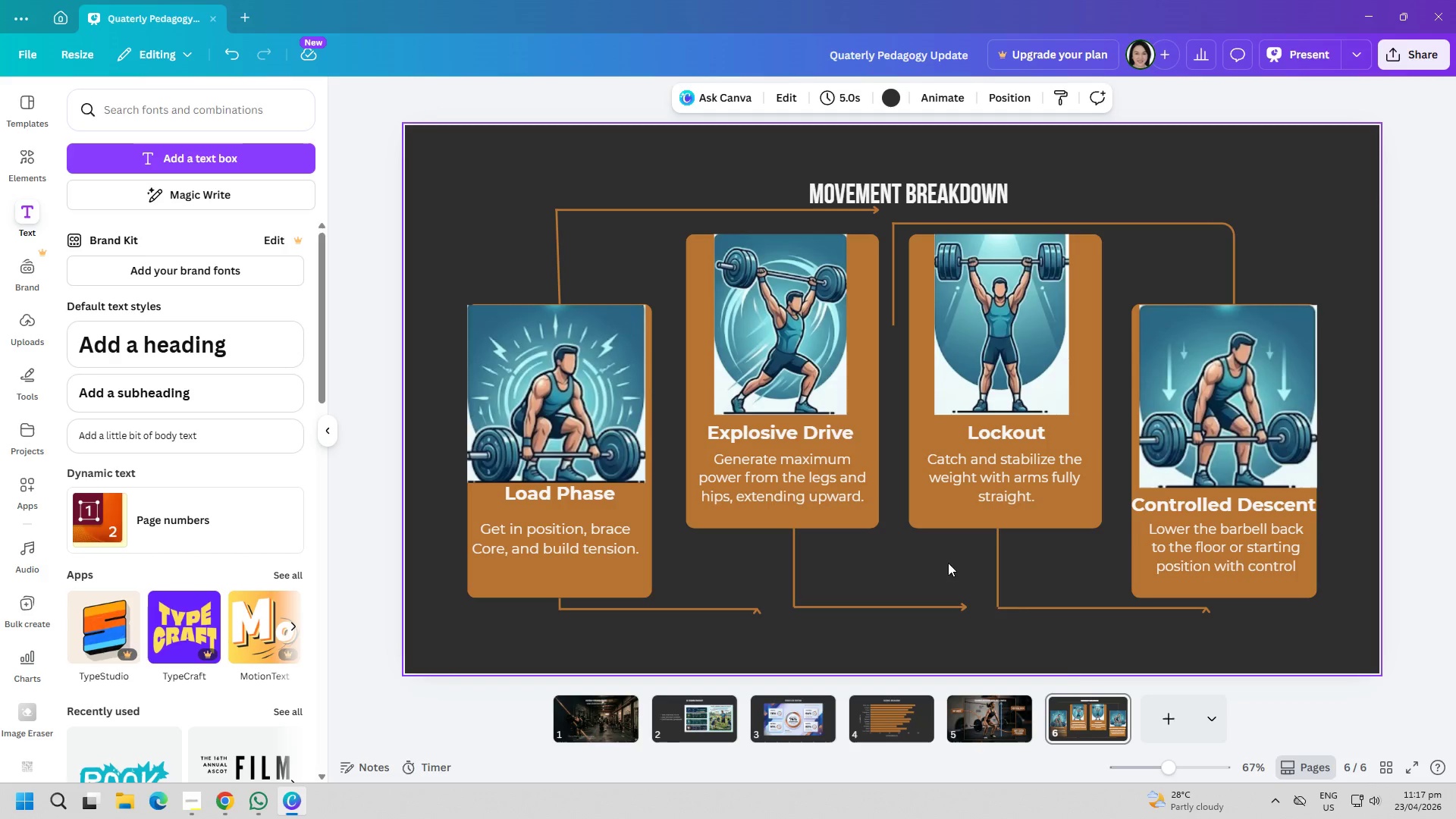 
wait(5.94)
 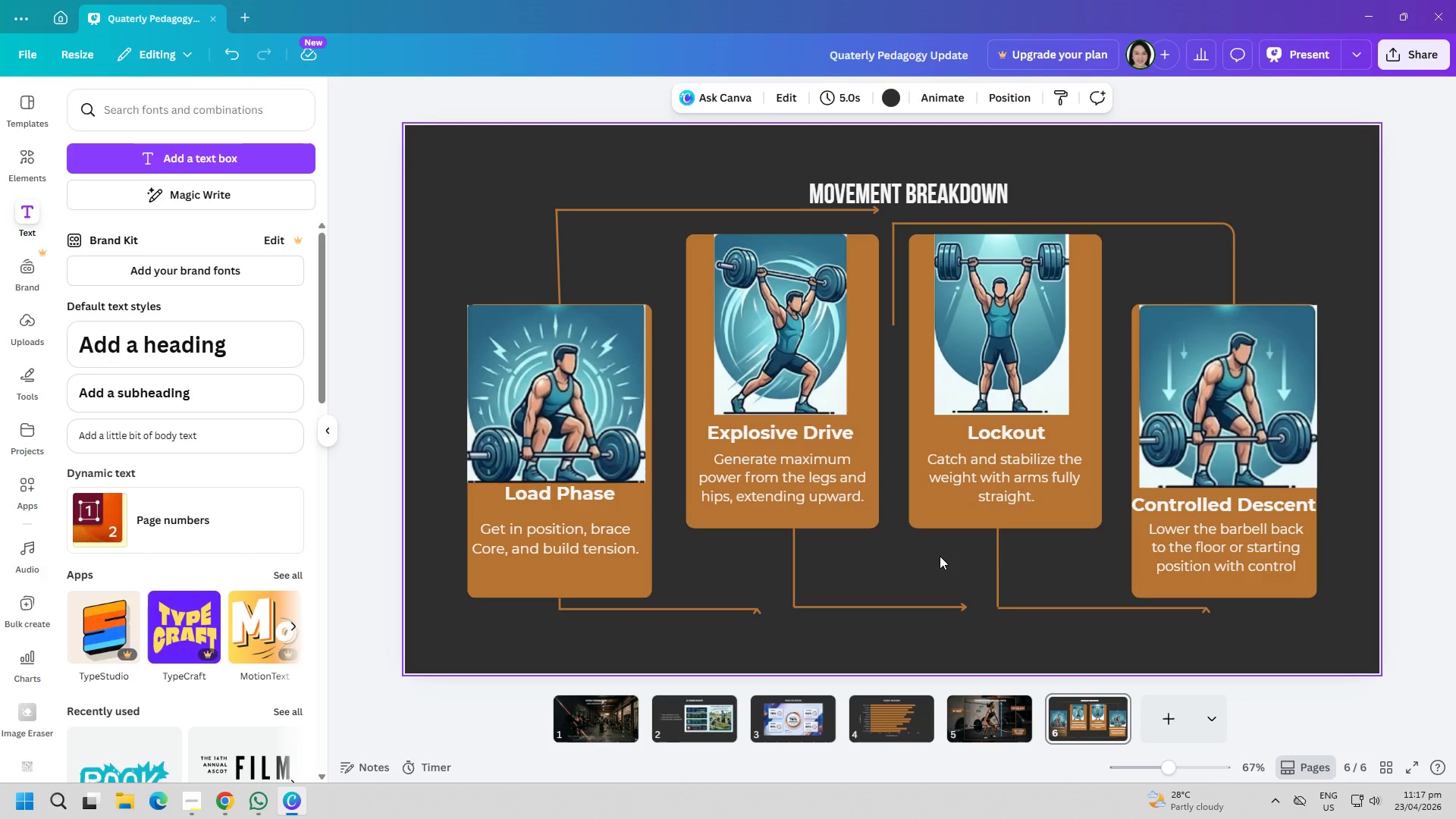 
left_click([1166, 720])
 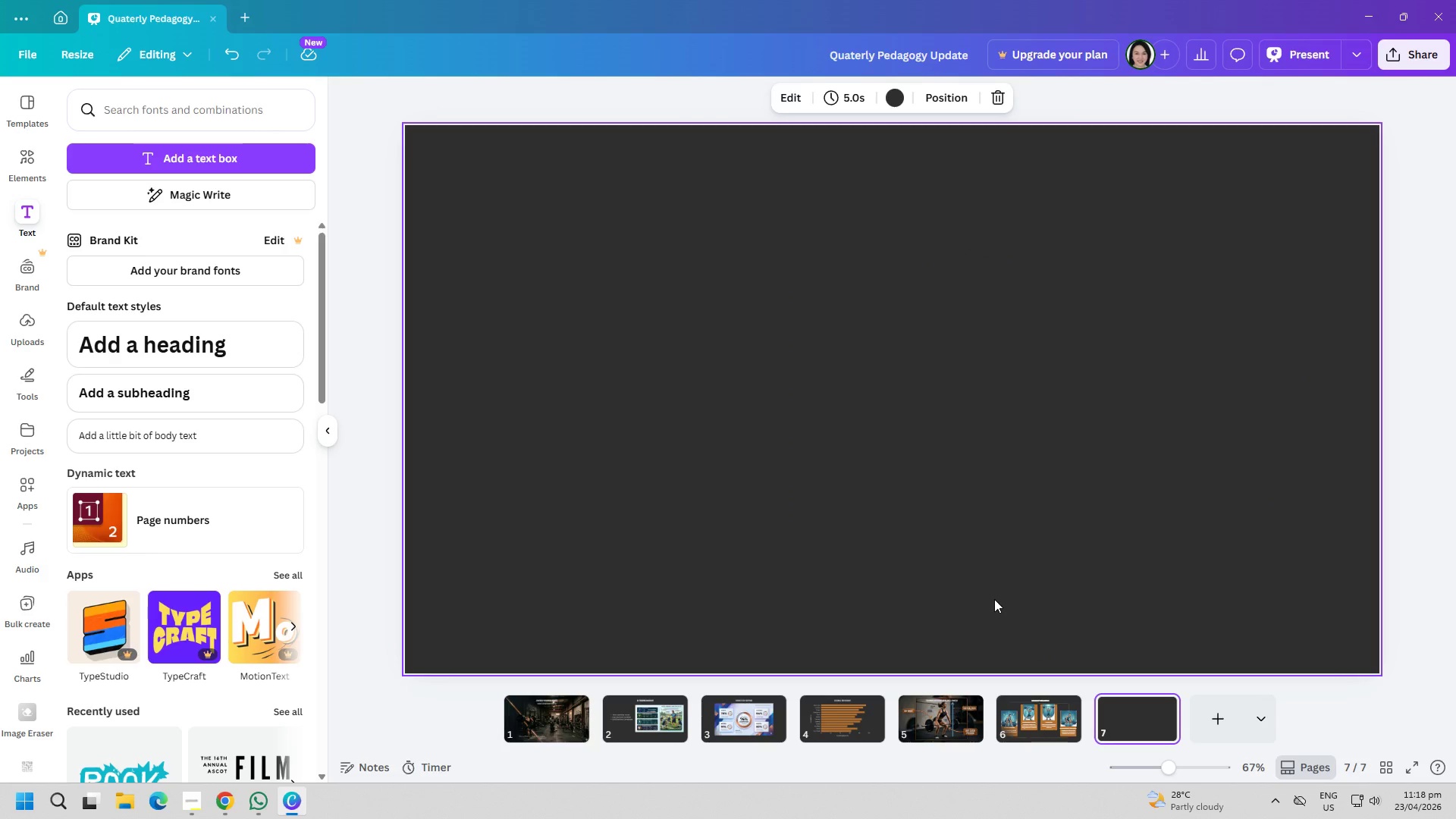 
wait(12.3)
 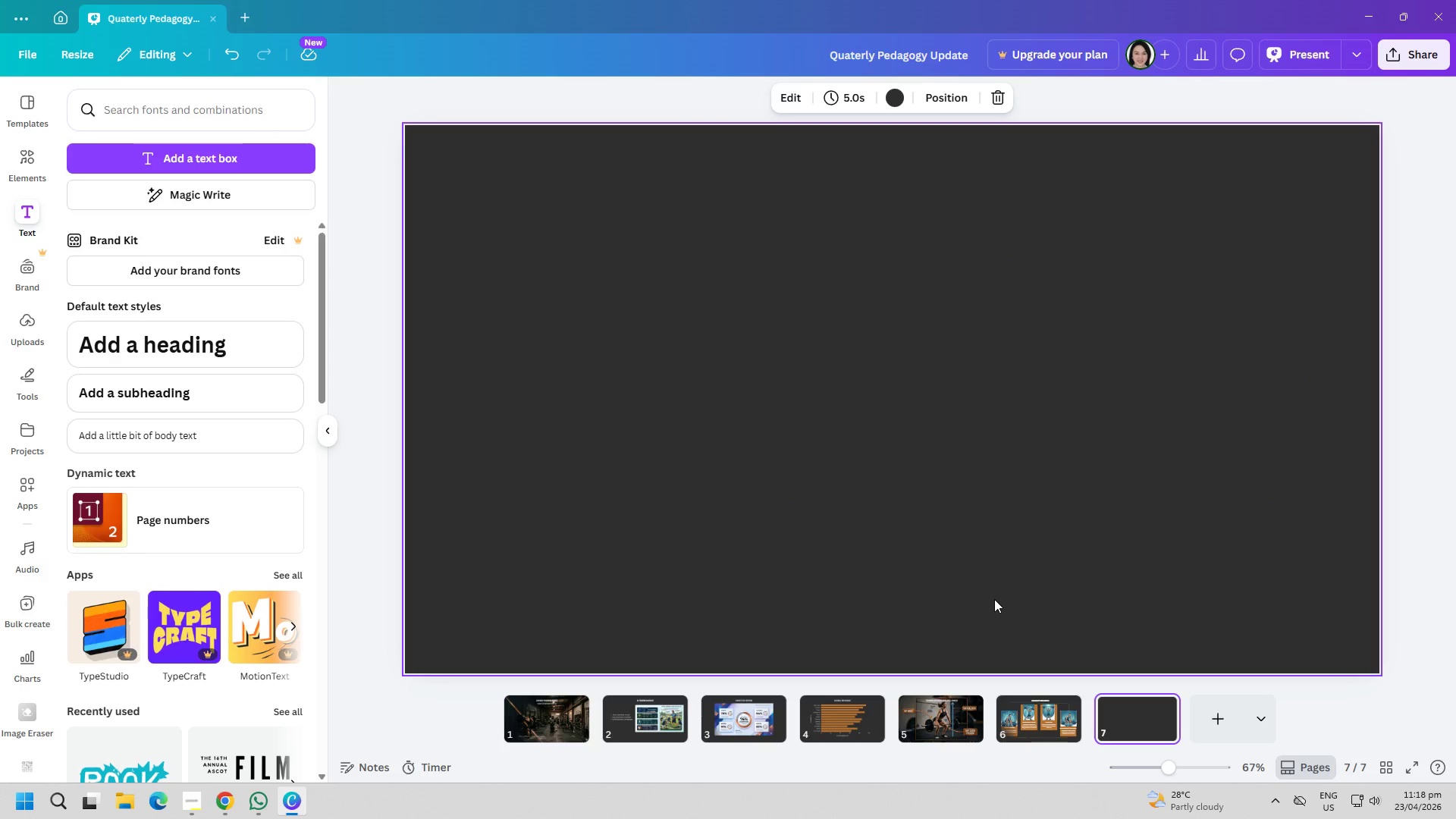 
left_click([177, 161])
 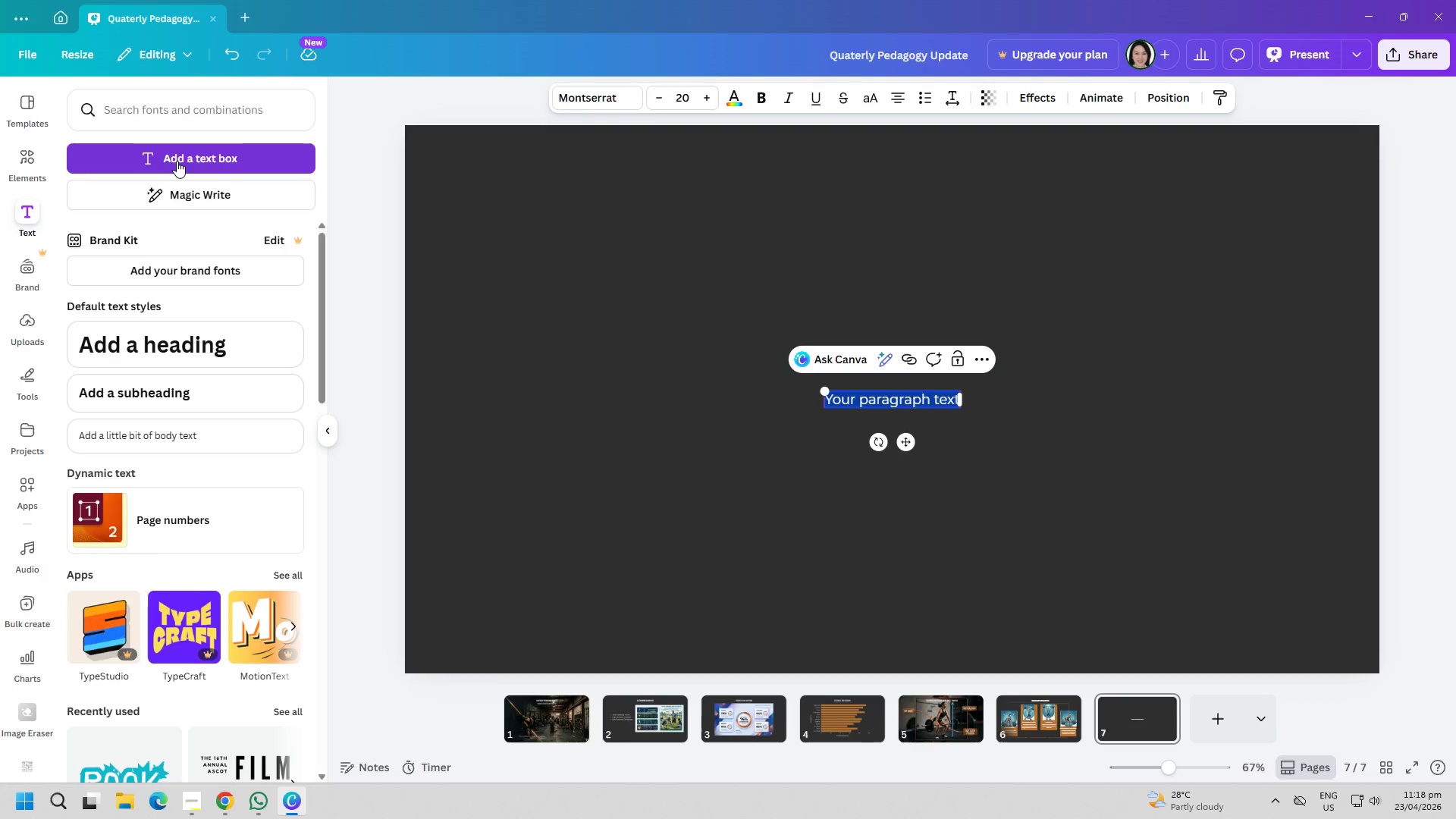 
type(I have consistently been)
 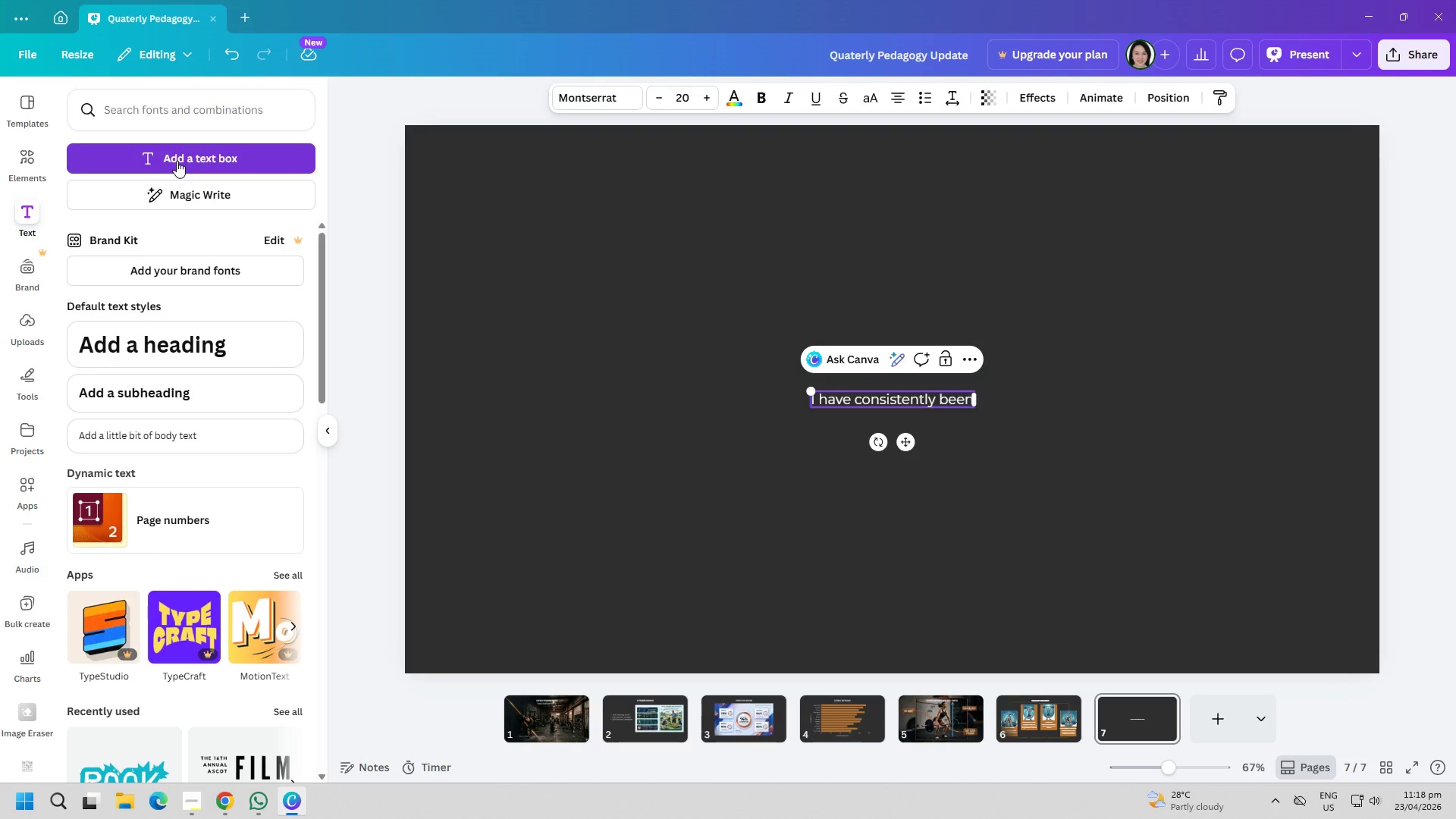 
key(Enter)
 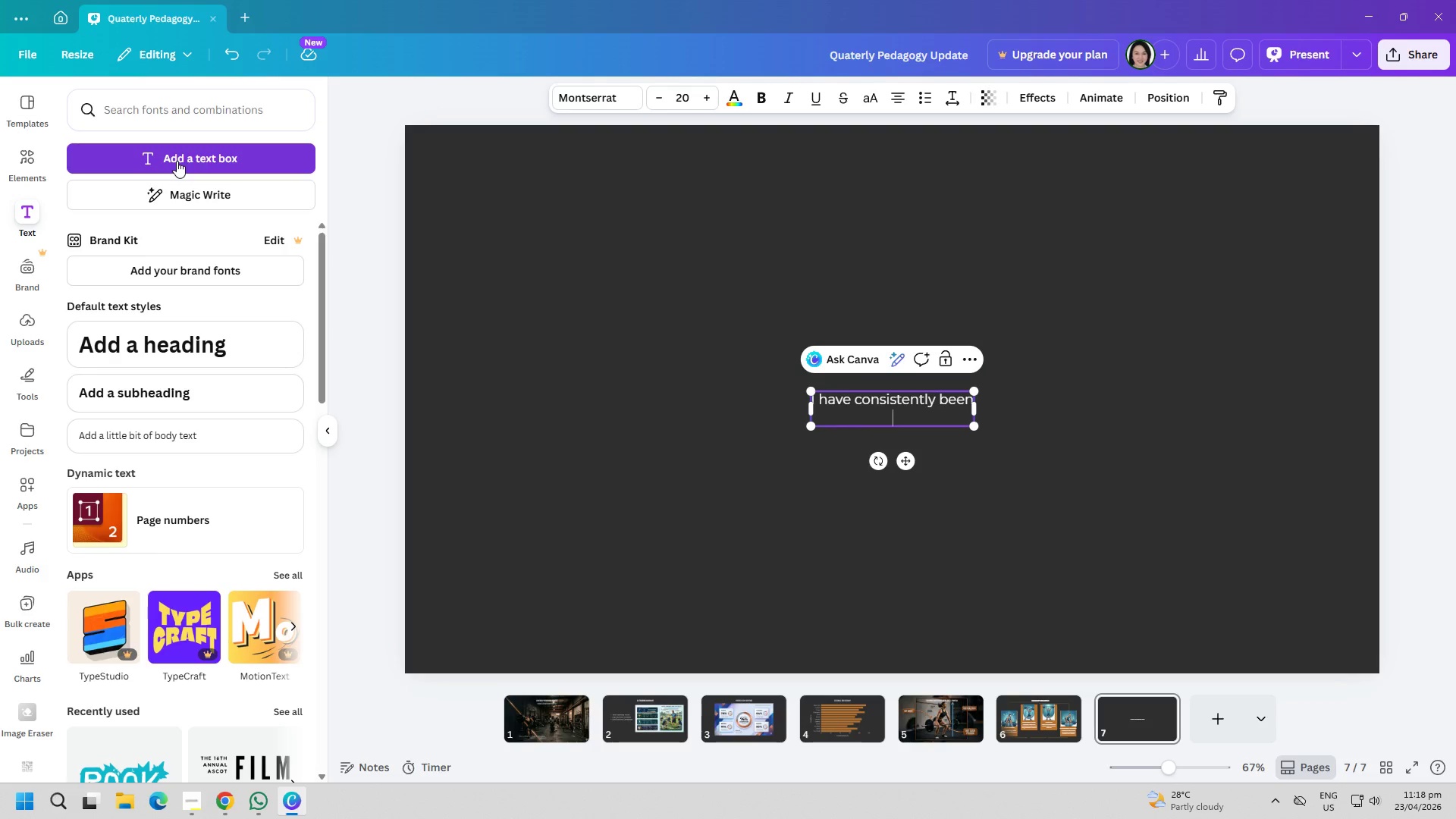 
type(breaking my personal record)
 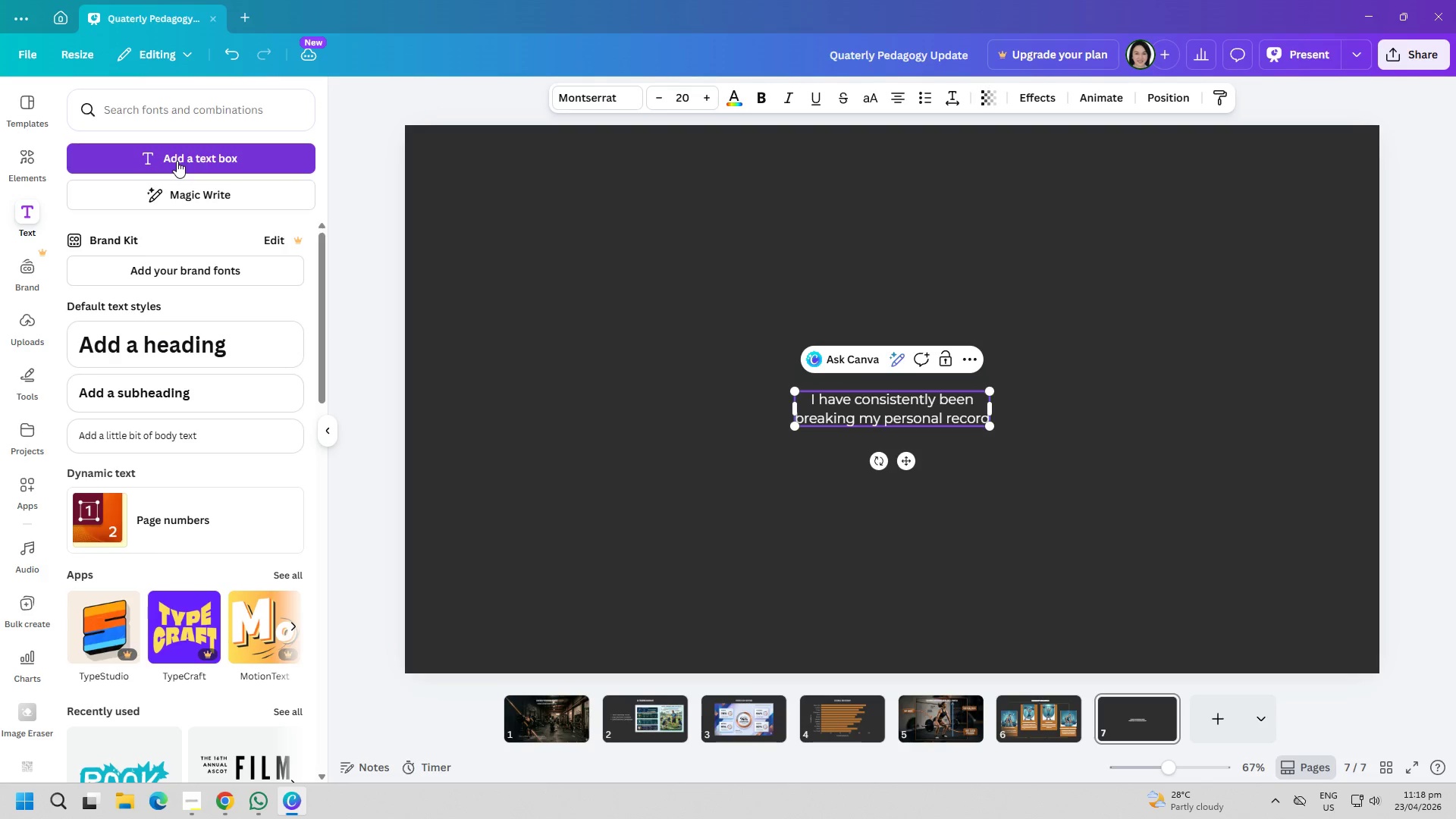 
key(Enter)
 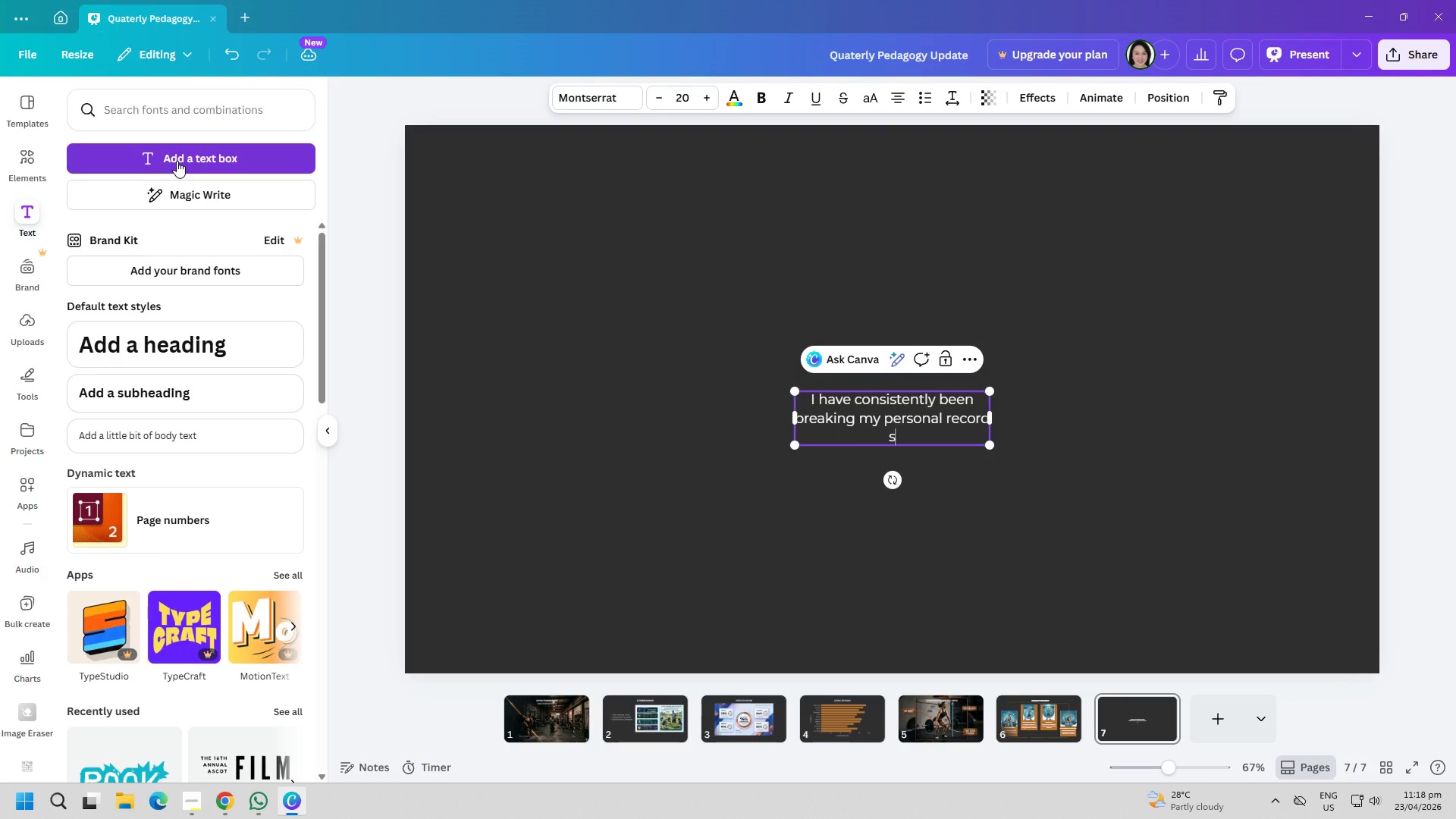 
type(sis)
key(Backspace)
type(nce inter)
key(Backspace)
type(grating this training)
 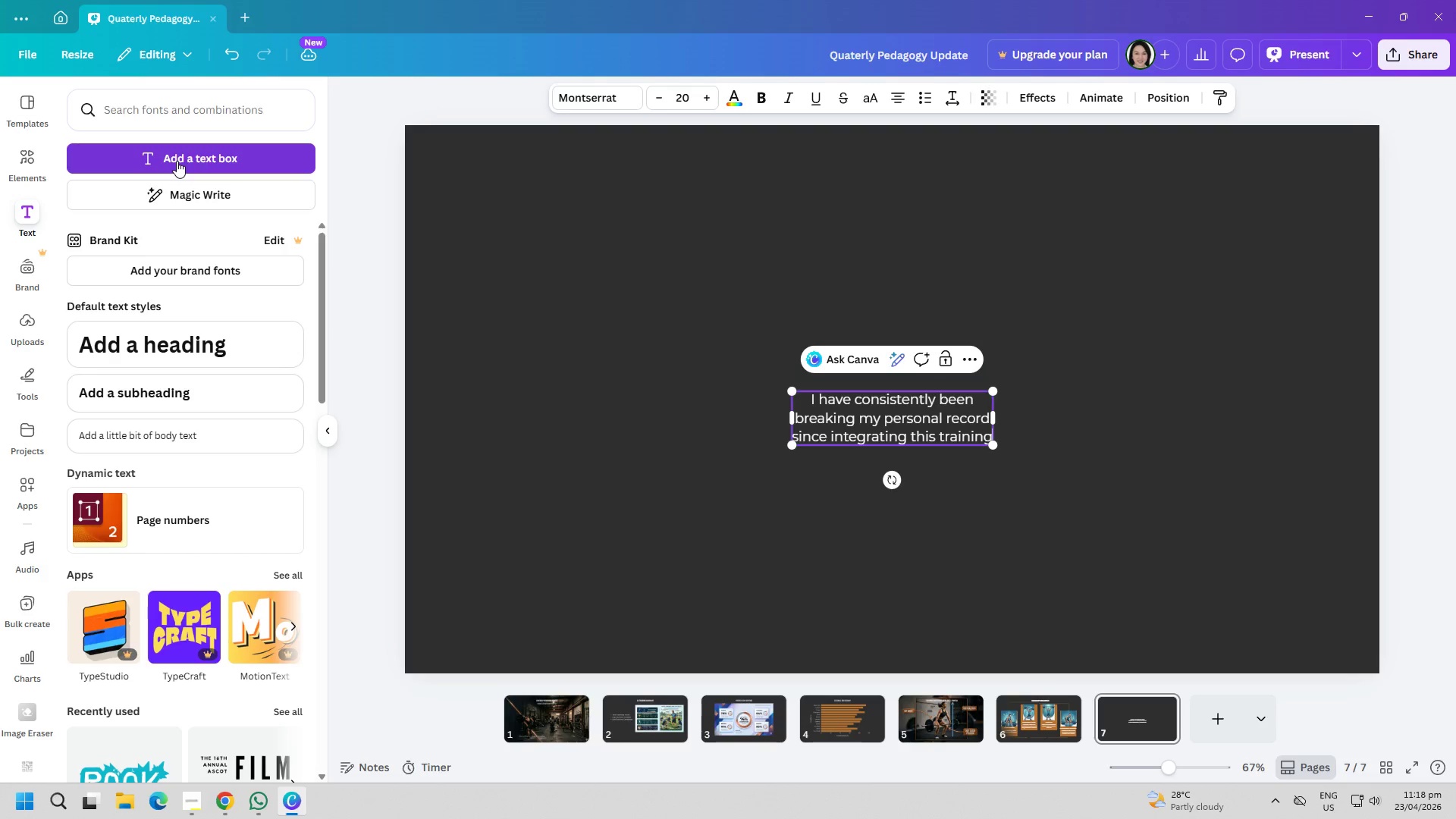 
key(Enter)
 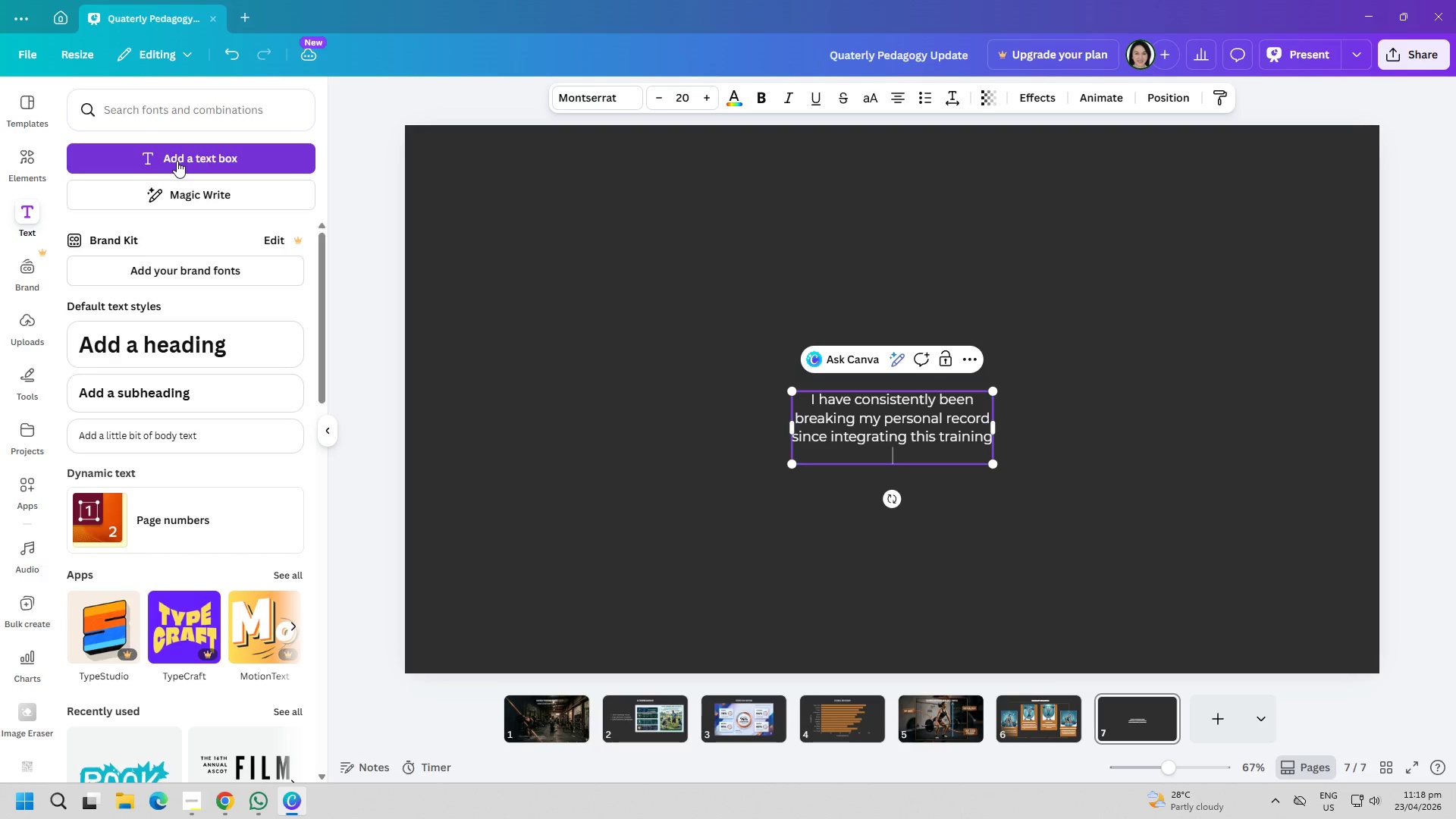 
type(program into my to)
key(Backspace)
type(ro)
key(Backspace)
key(Backspace)
key(Backspace)
type(routine, it's)
 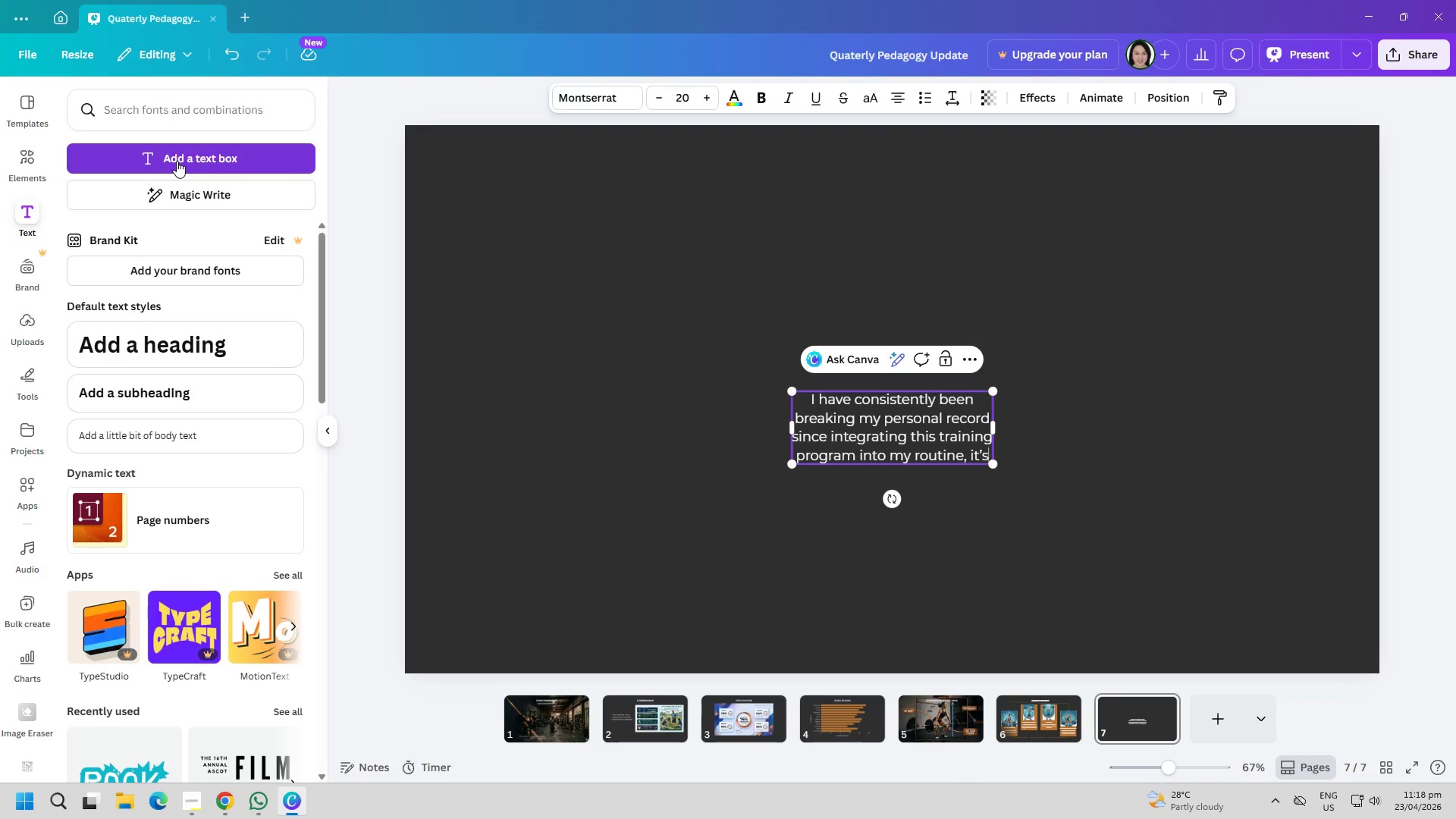 
key(Enter)
 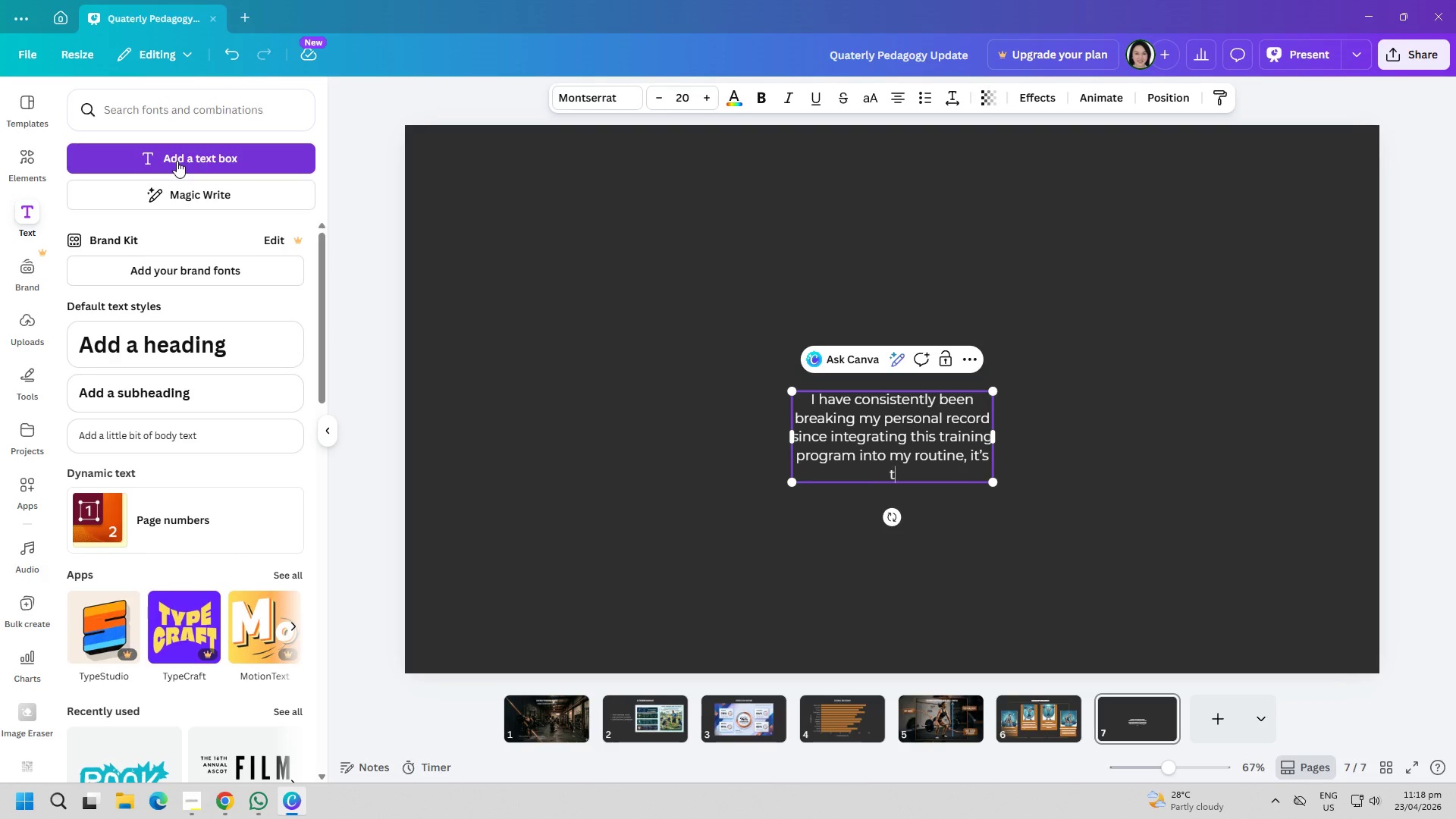 
type(transformed myt )
key(Backspace)
key(Backspace)
type( en)
 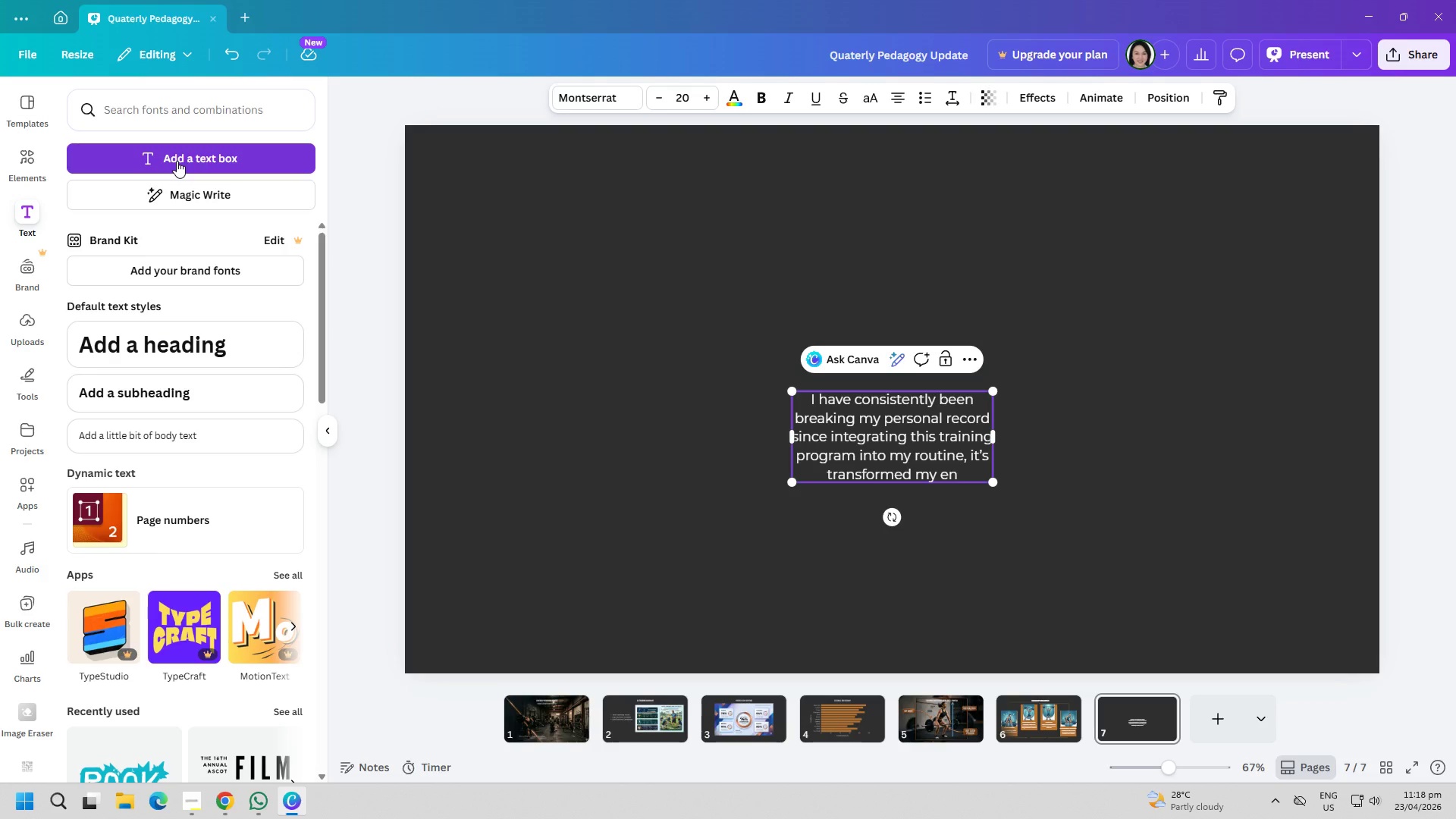 
type(durance)
 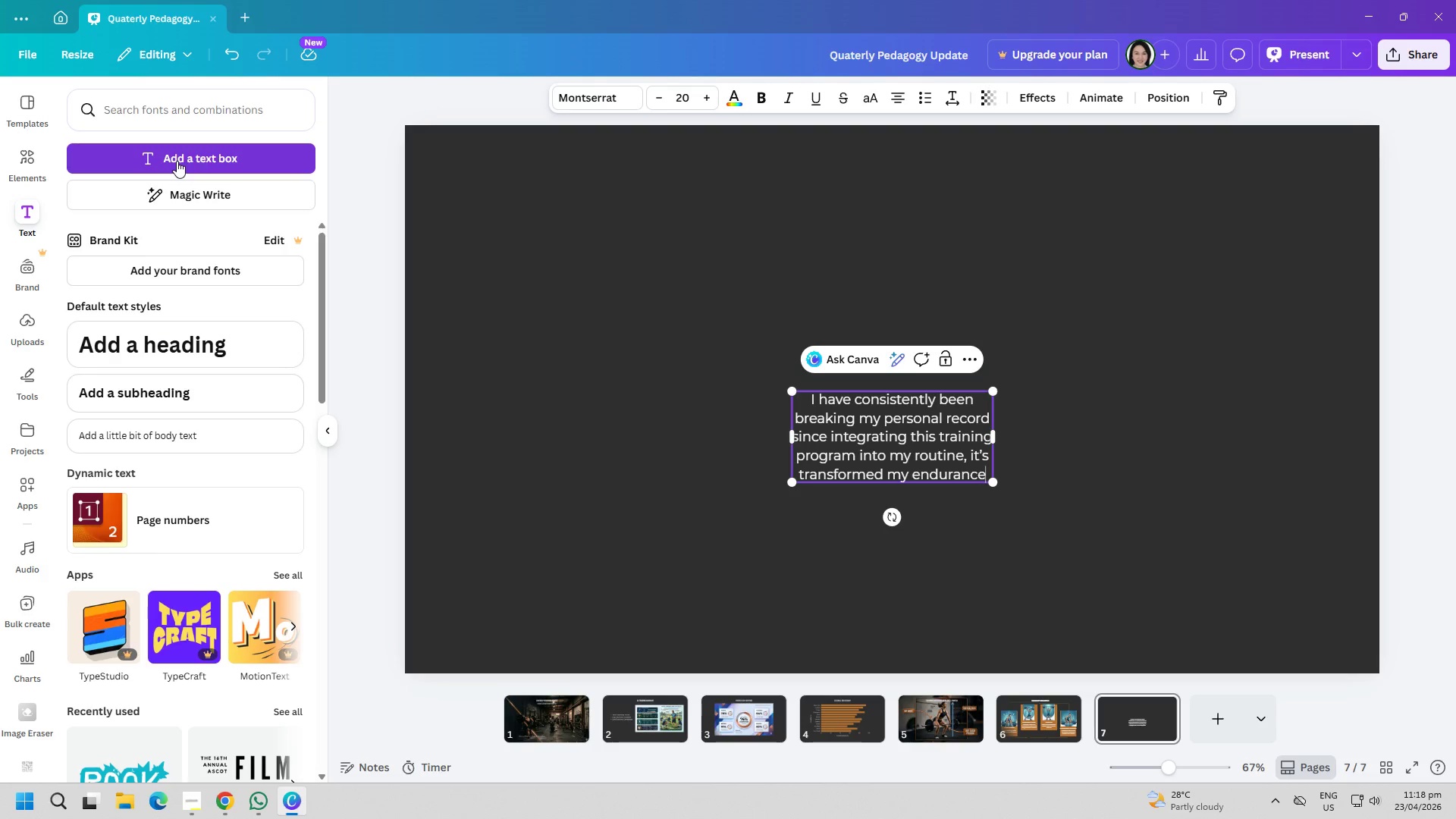 
key(Enter)
 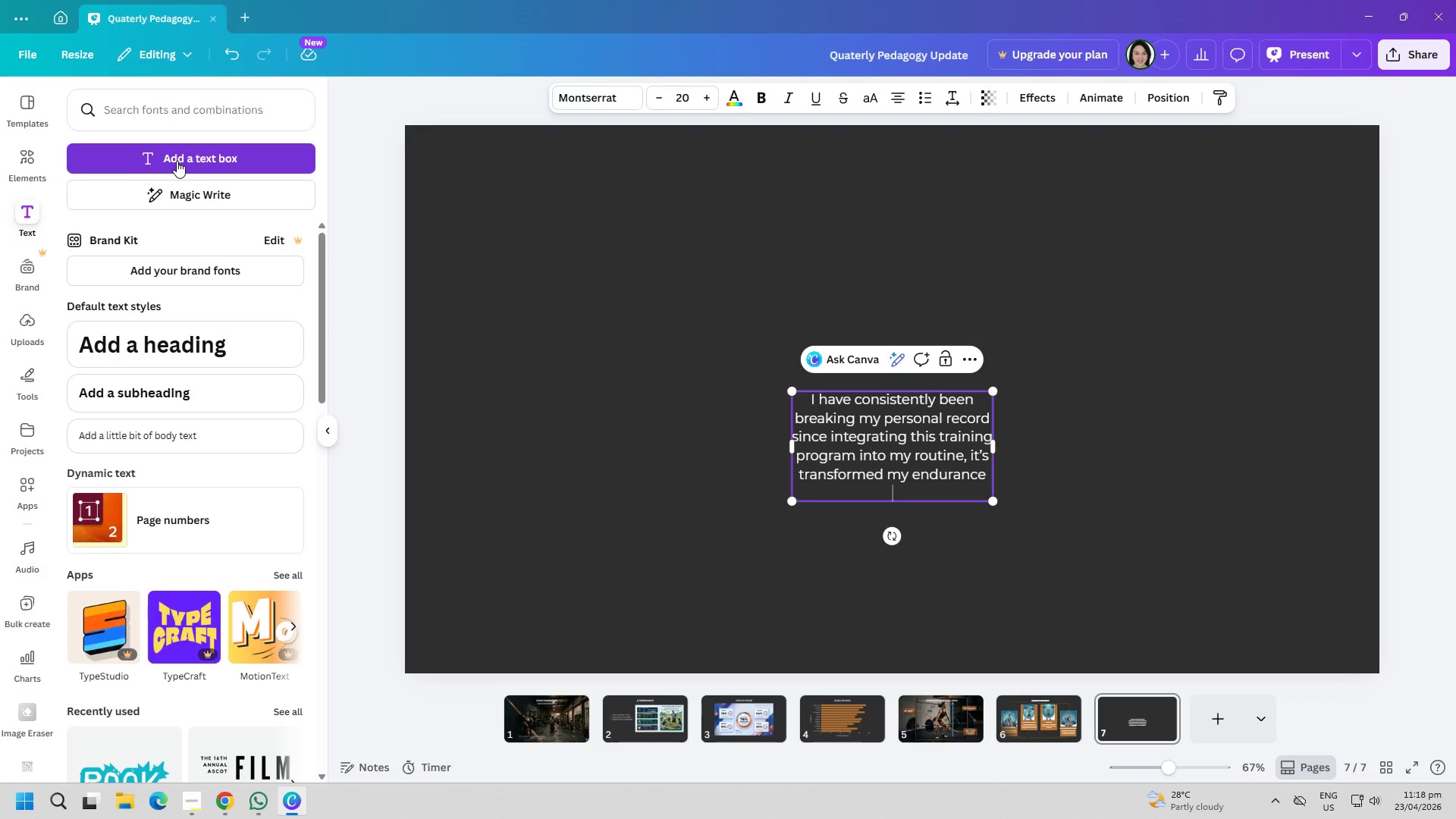 
type(and strenght!")
 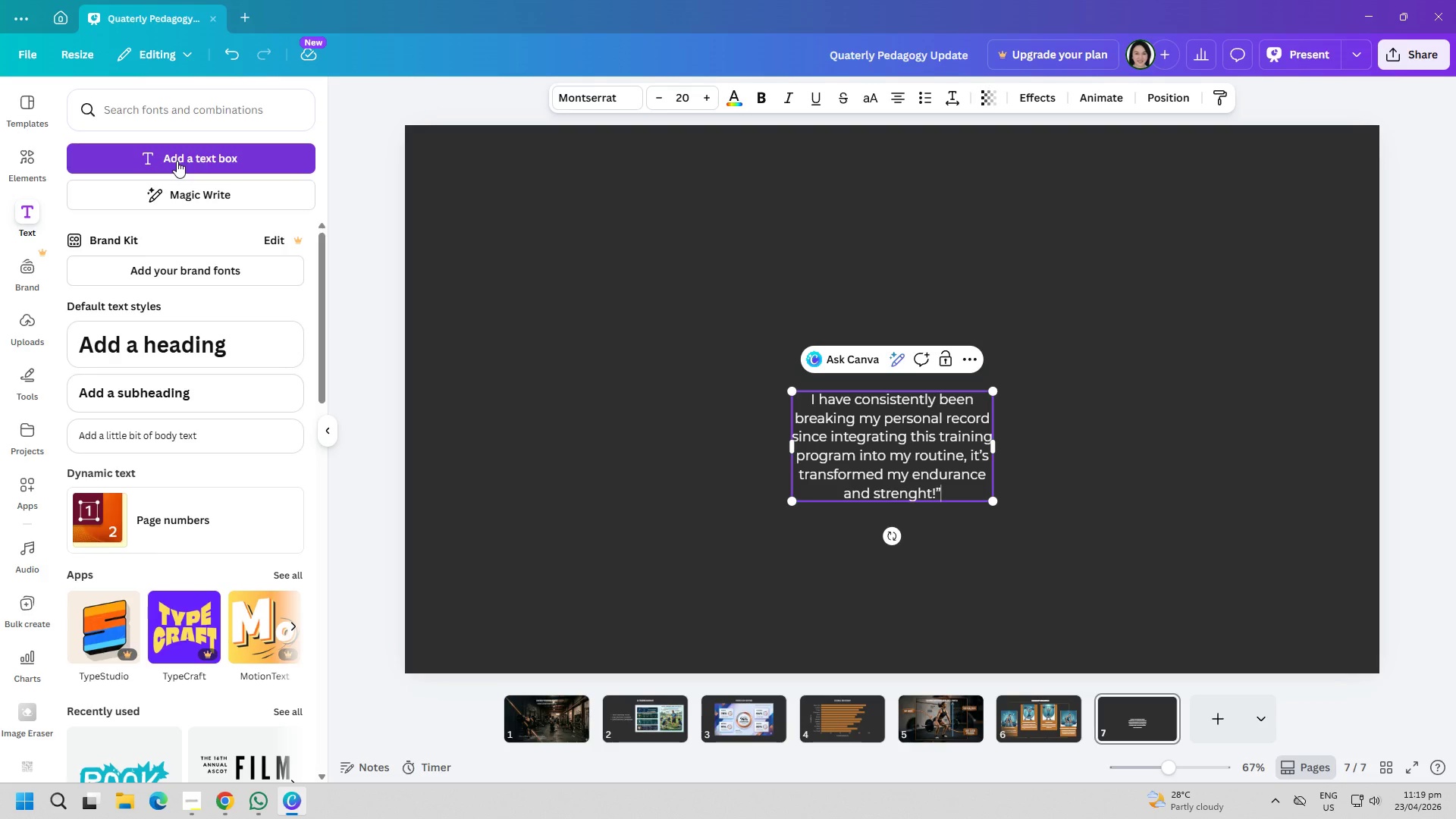 
left_click([1169, 413])
 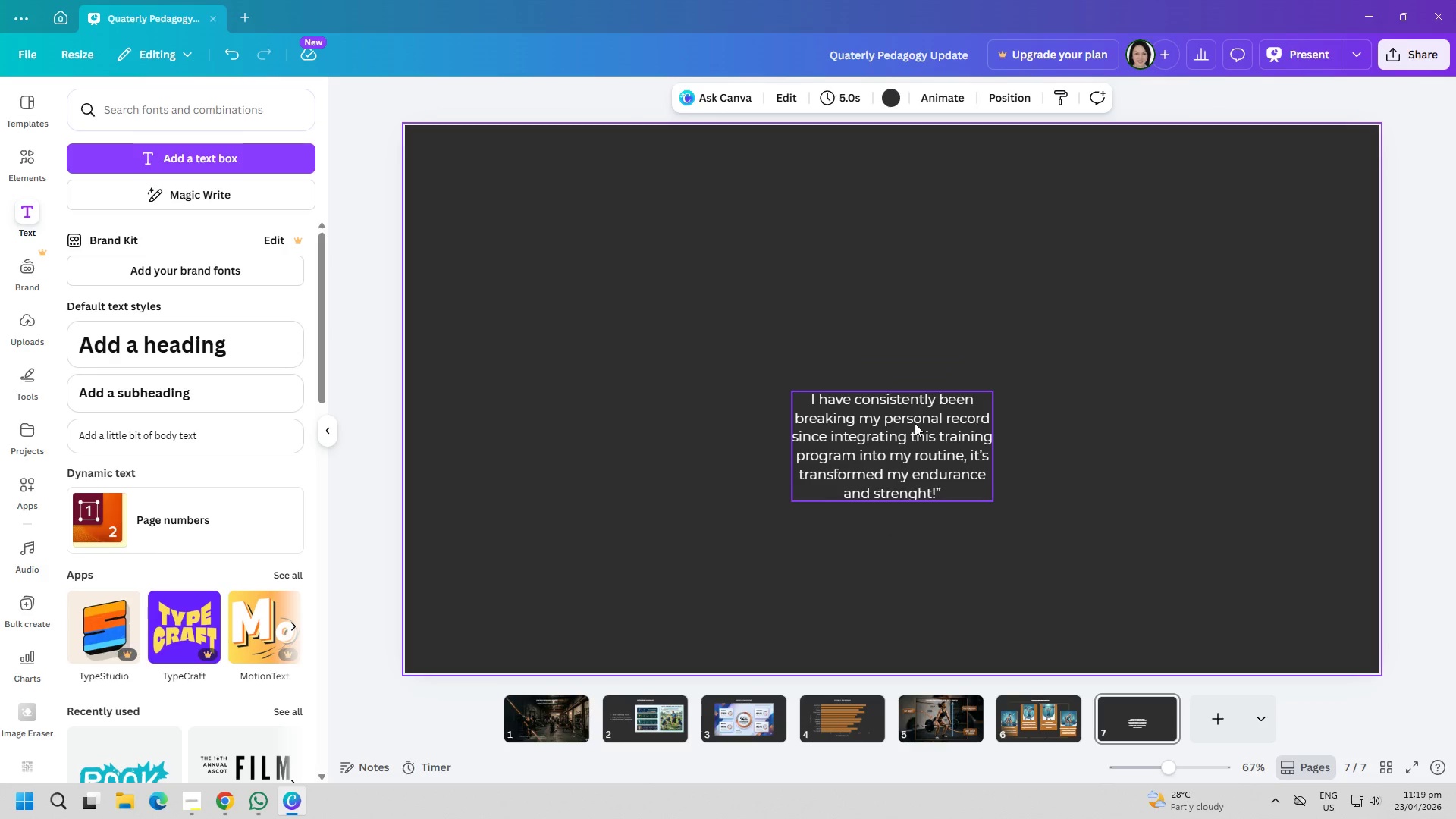 
left_click_drag(start_coordinate=[882, 423], to_coordinate=[1037, 278])
 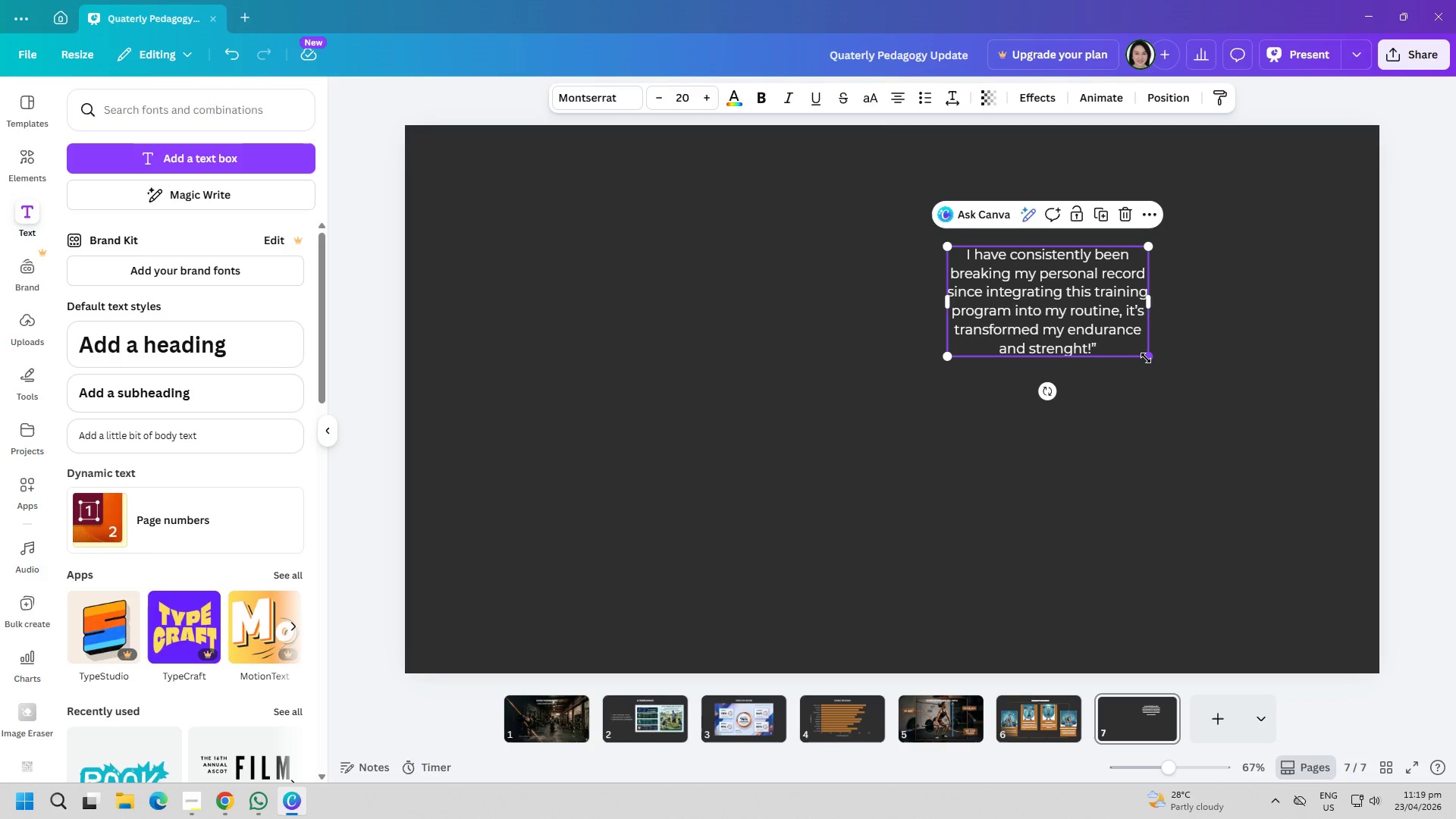 
left_click_drag(start_coordinate=[1146, 358], to_coordinate=[1210, 500])
 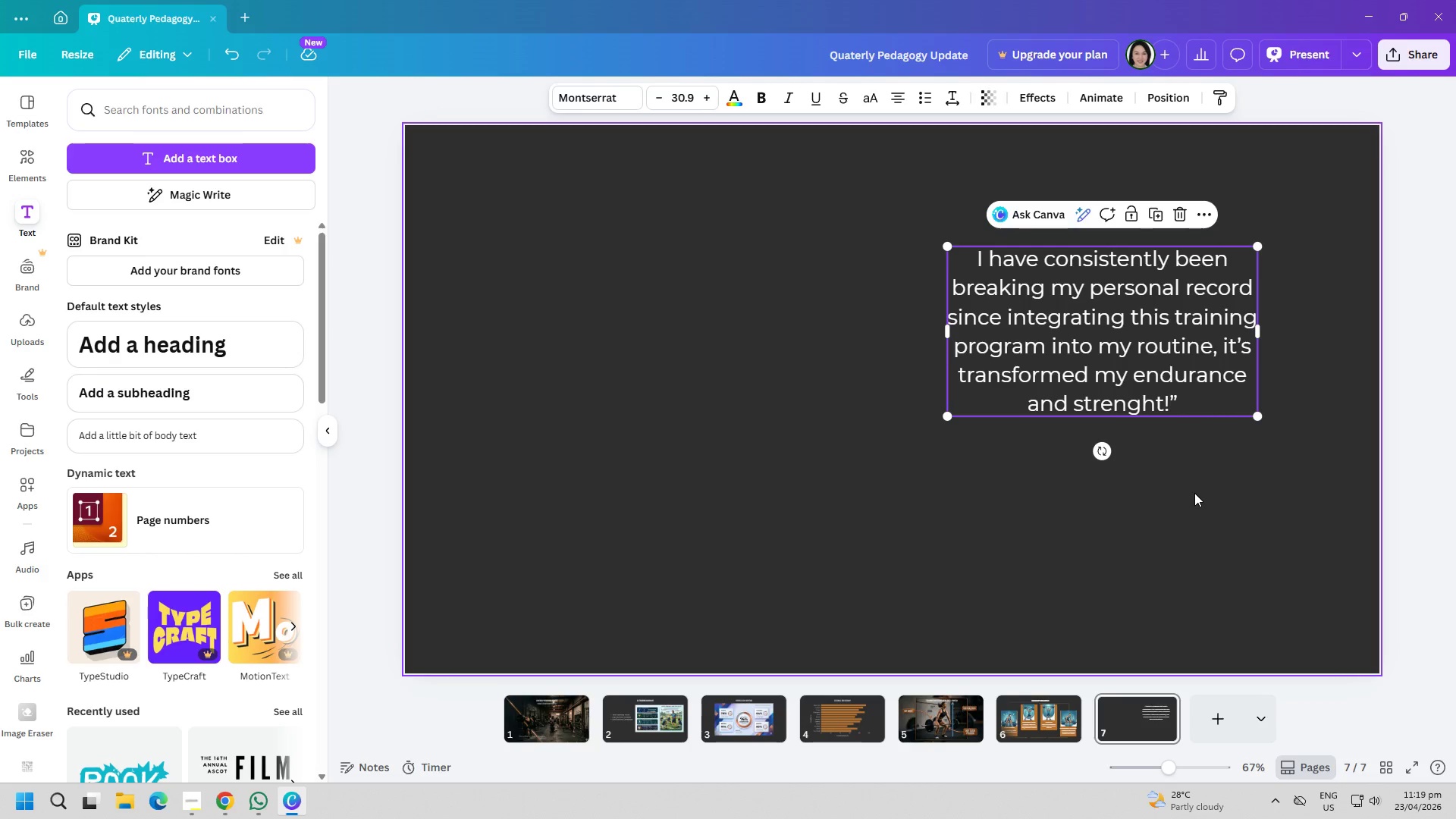 
double_click([1141, 367])
 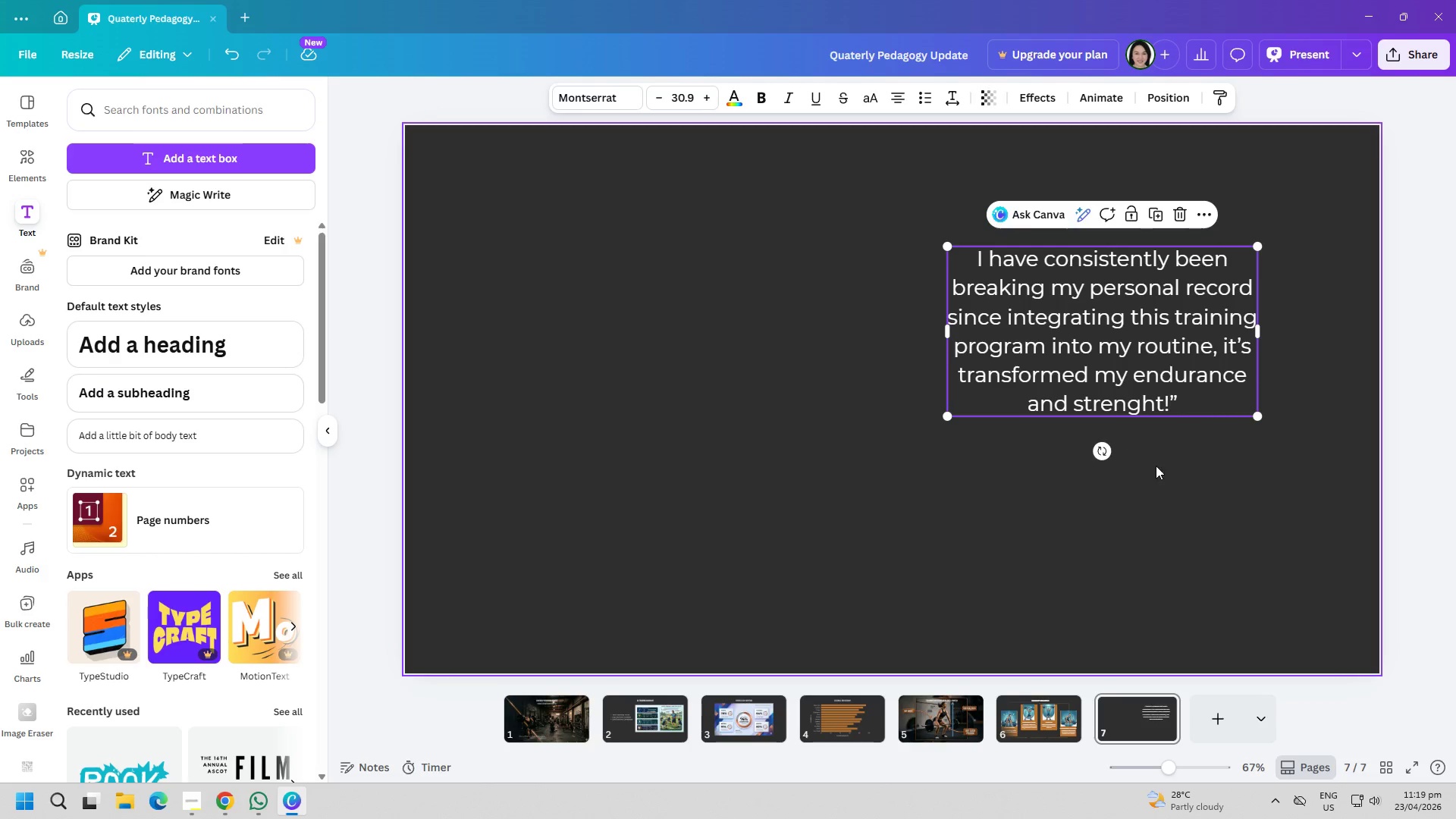 
left_click([1156, 469])
 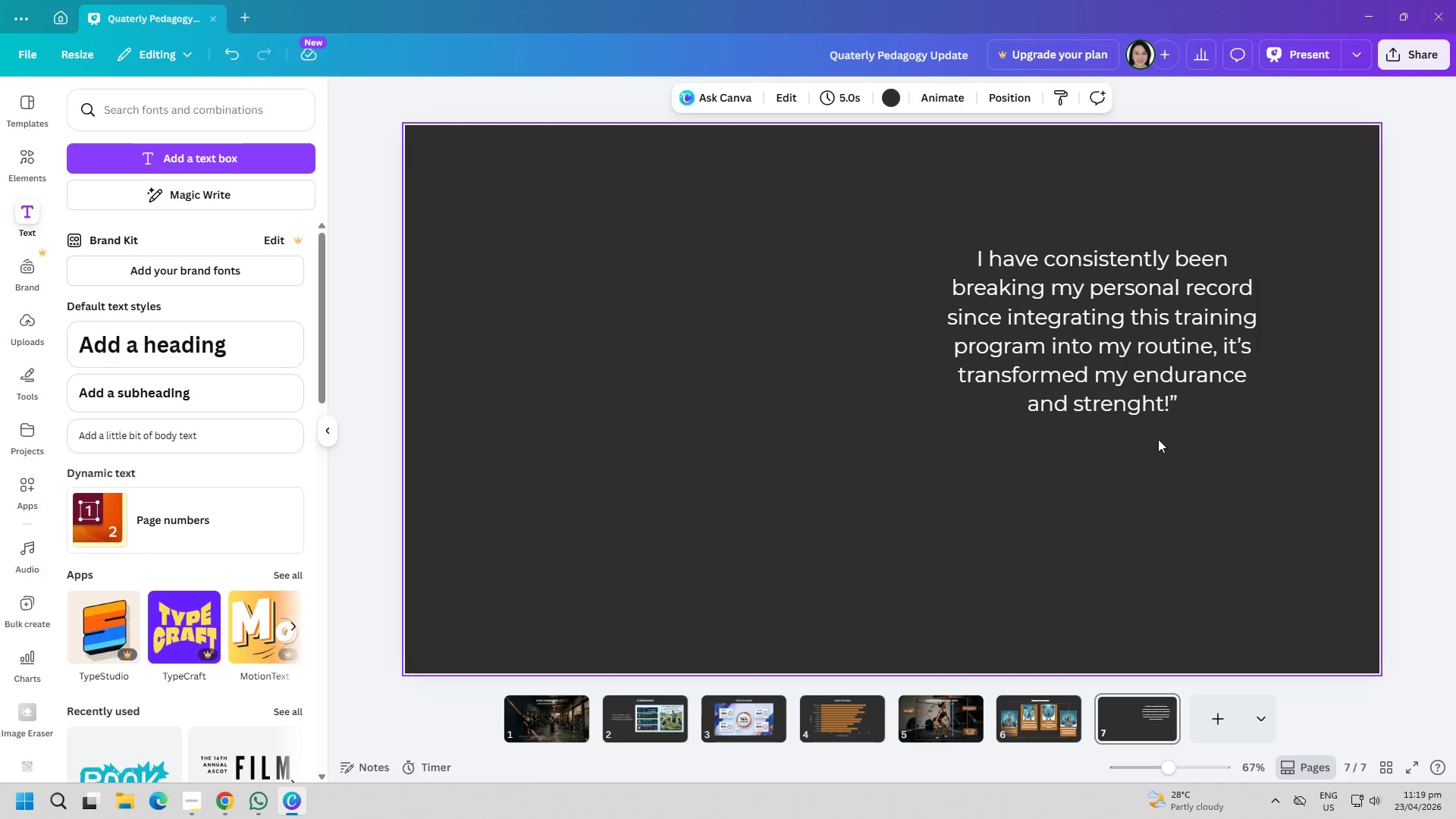 
left_click_drag(start_coordinate=[1151, 355], to_coordinate=[1215, 357])
 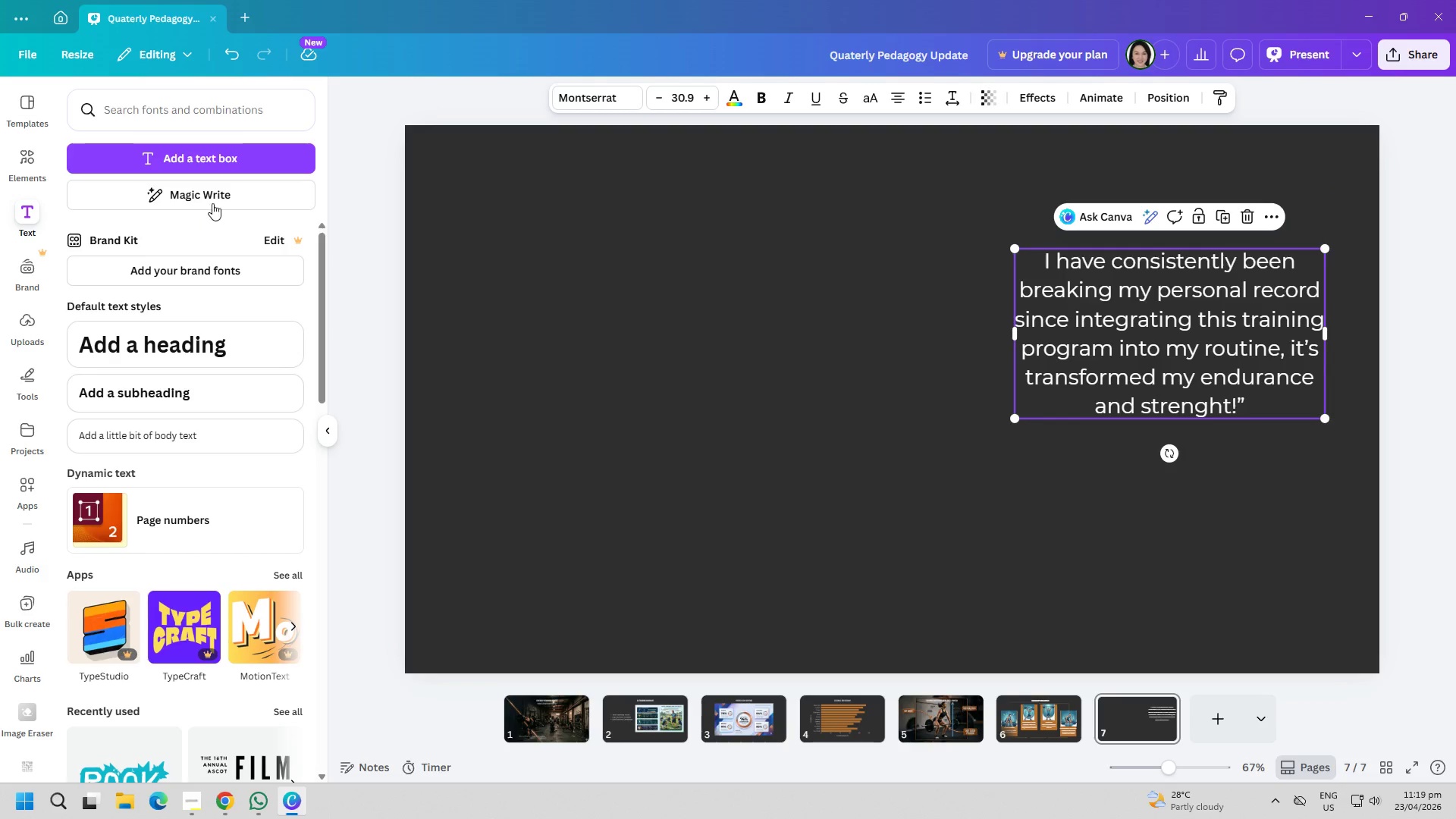 
wait(7.2)
 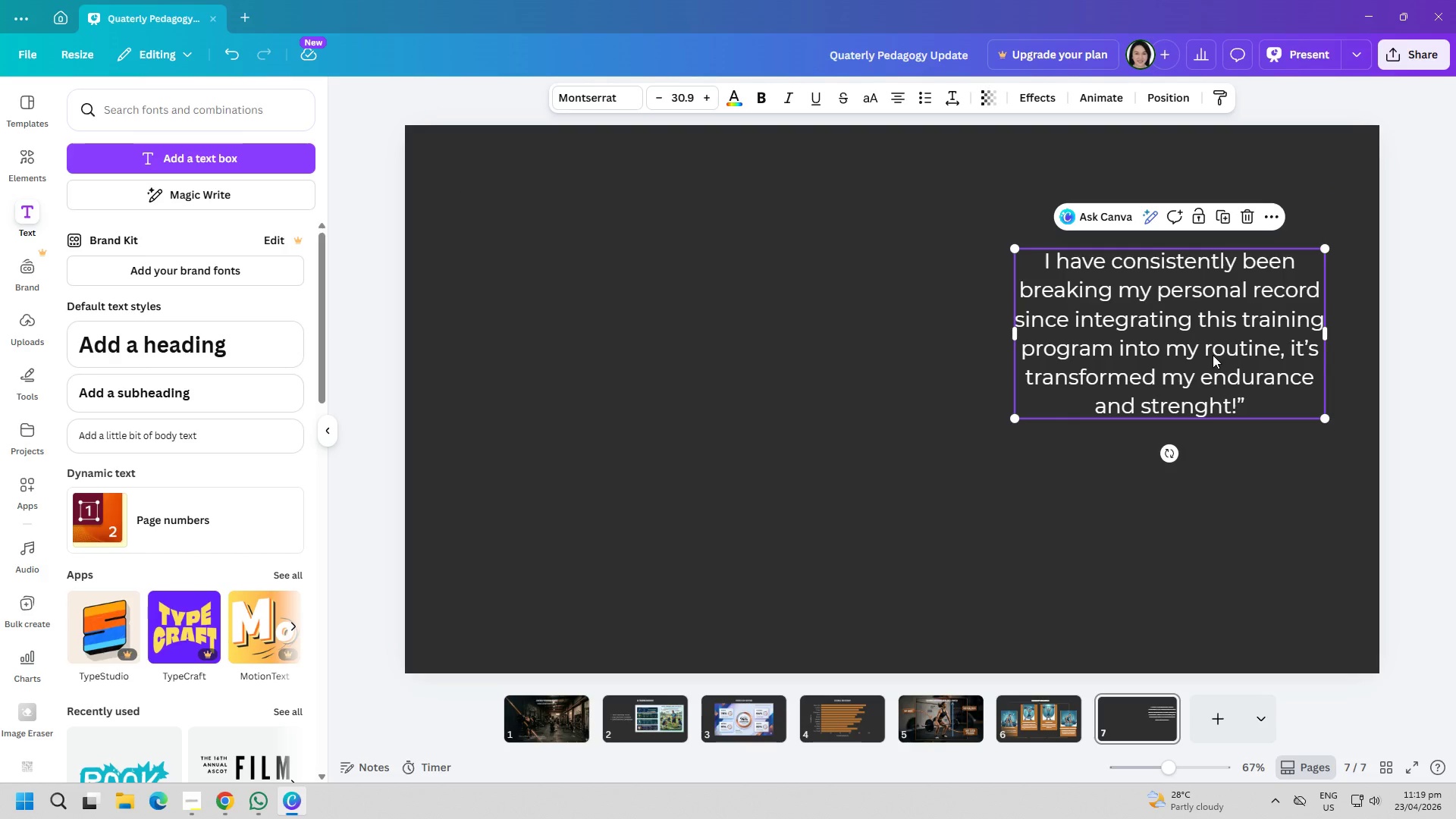 
type(Sarah J,)
key(Backspace)
type(. - Bourder, CO)
 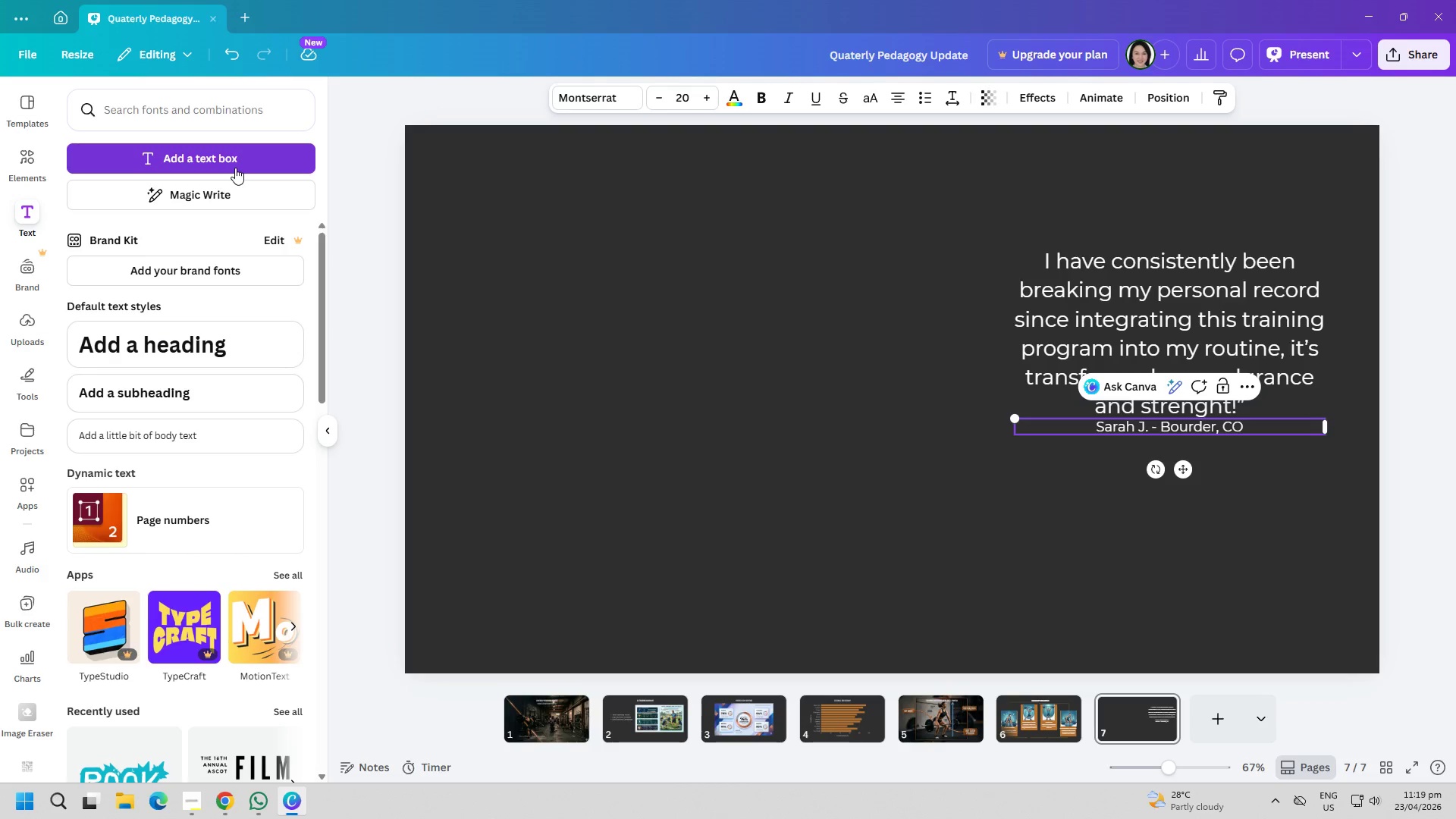 
key(CapsLock)
 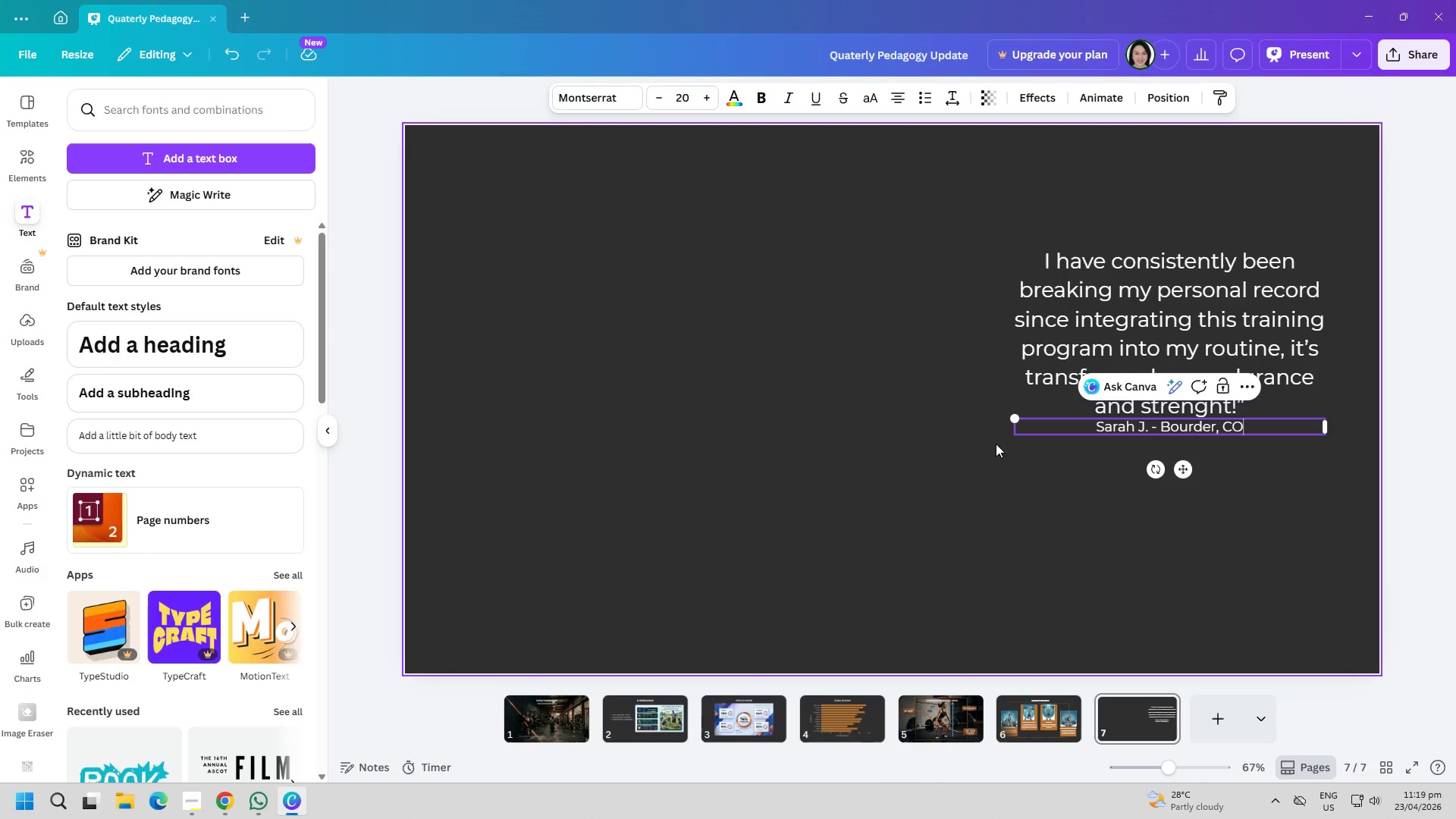 
left_click([1161, 529])
 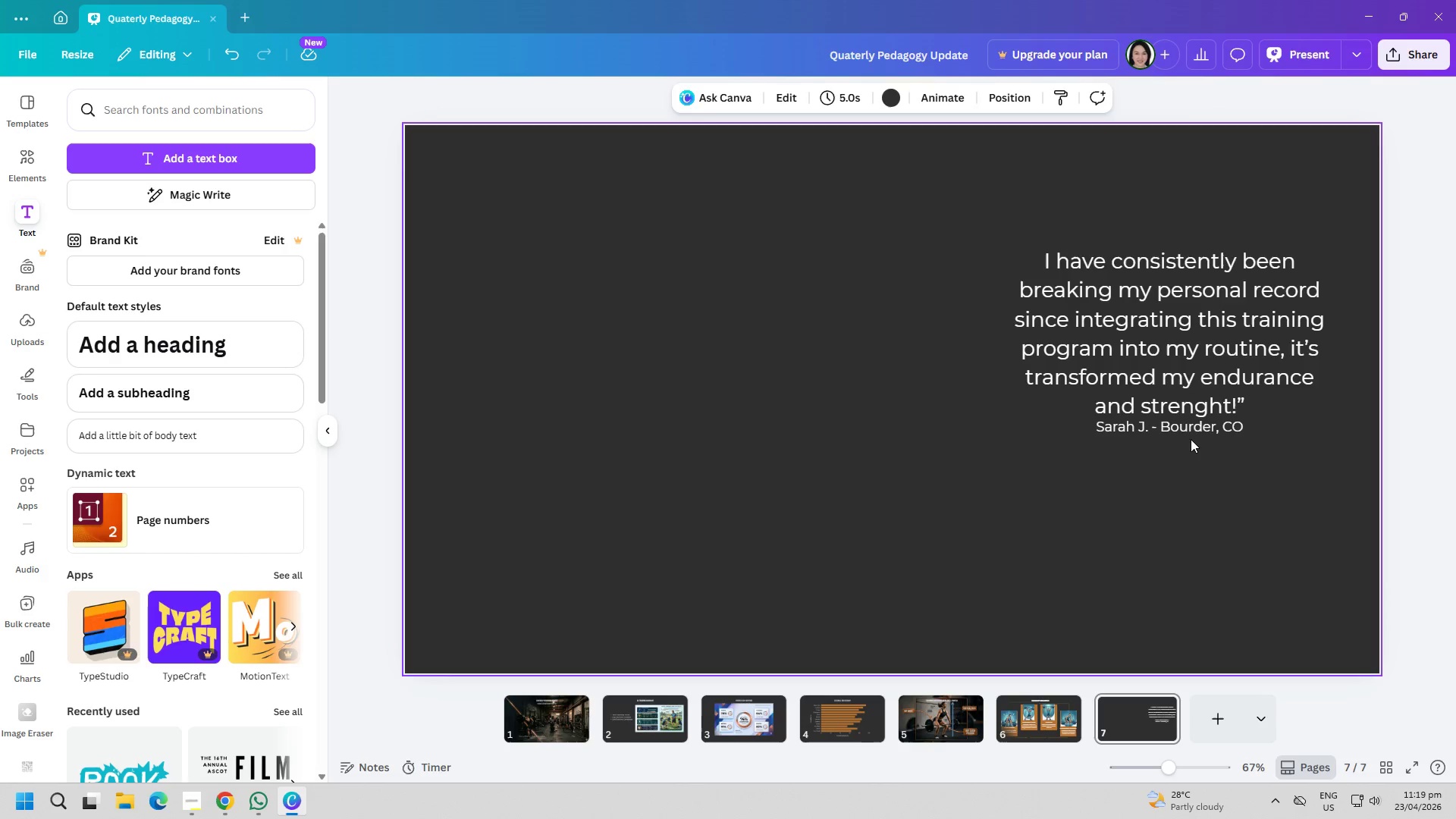 
left_click_drag(start_coordinate=[1191, 430], to_coordinate=[1121, 459])
 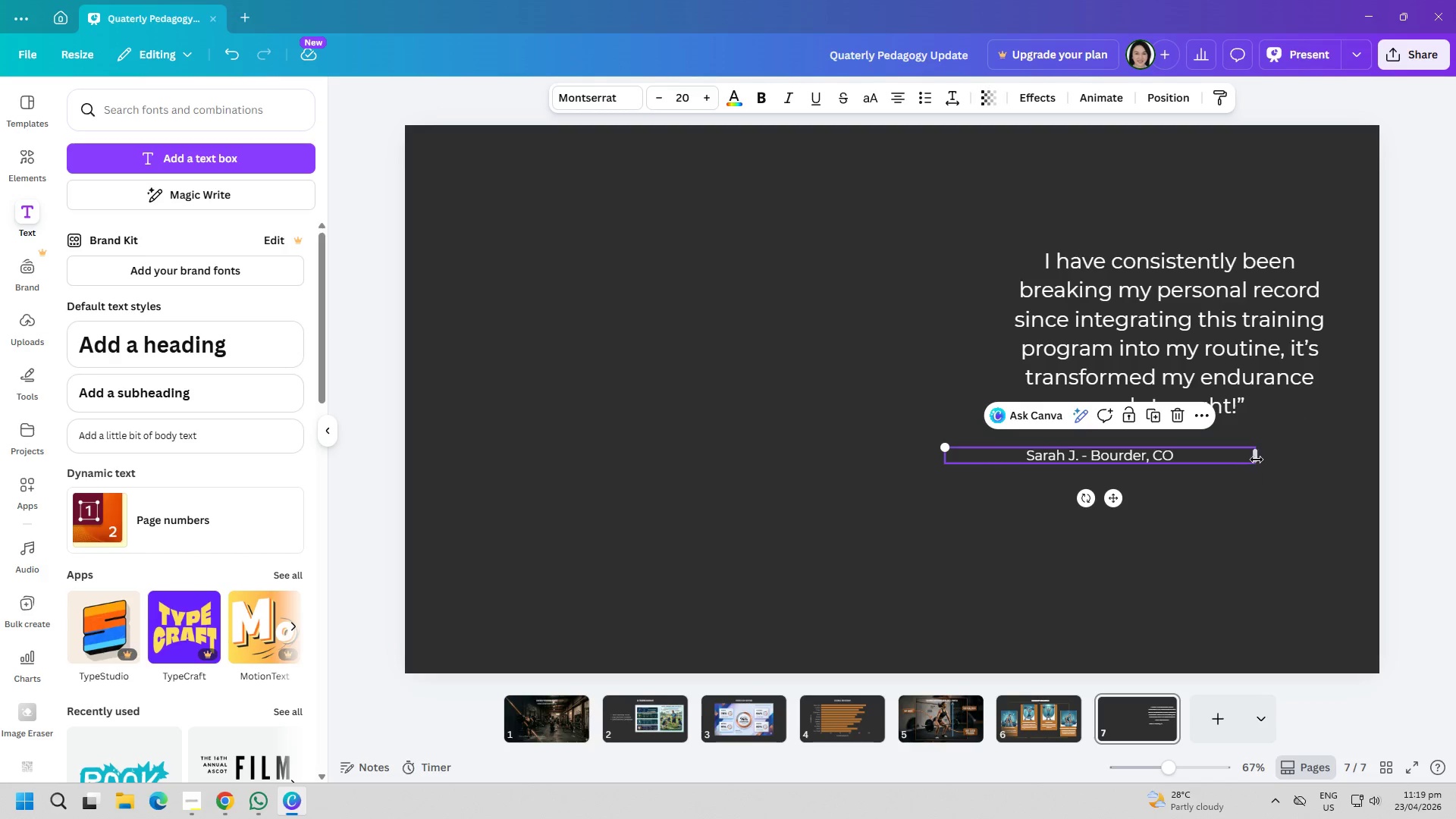 
left_click_drag(start_coordinate=[1257, 460], to_coordinate=[1102, 464])
 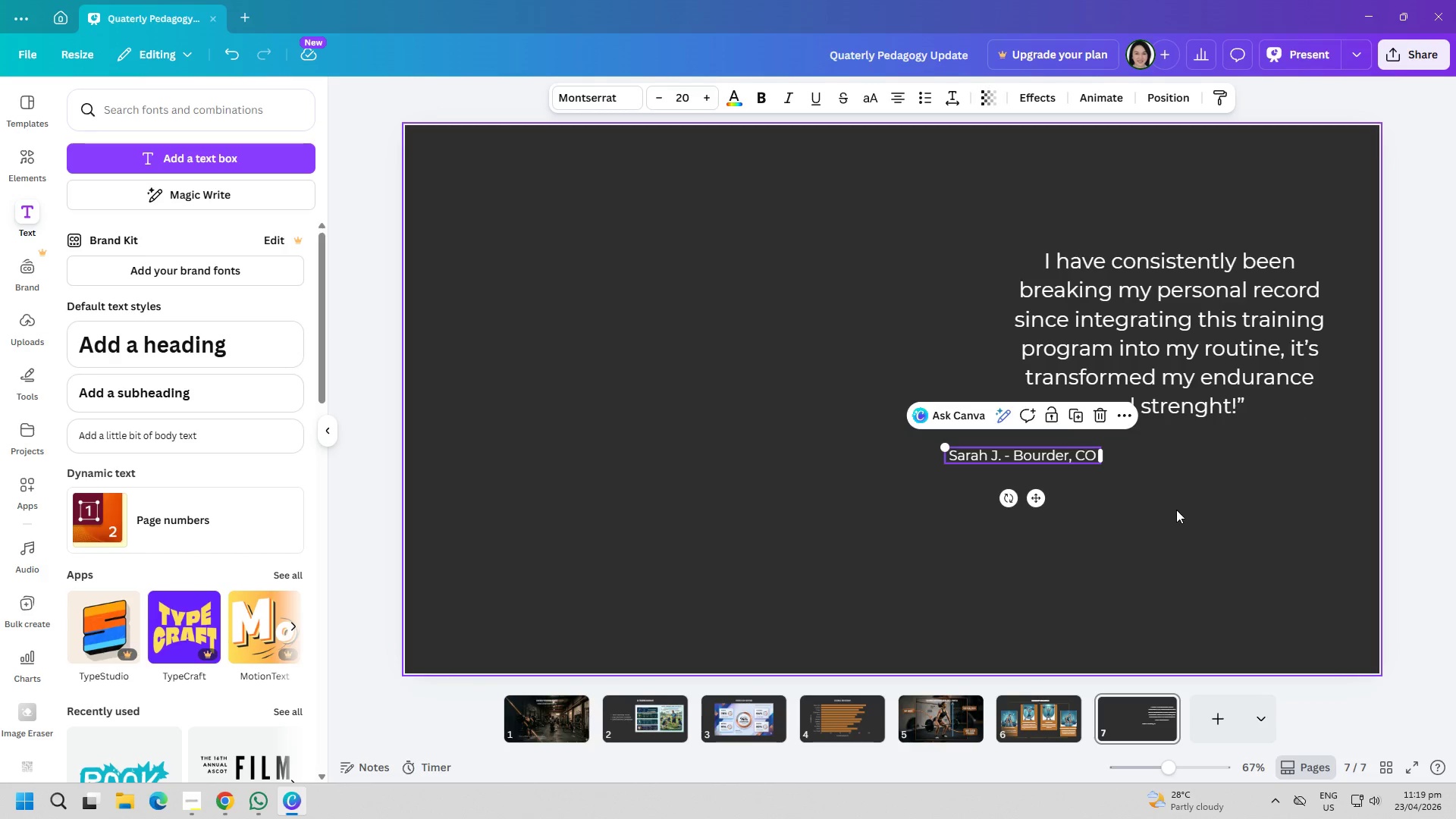 
left_click([1181, 512])
 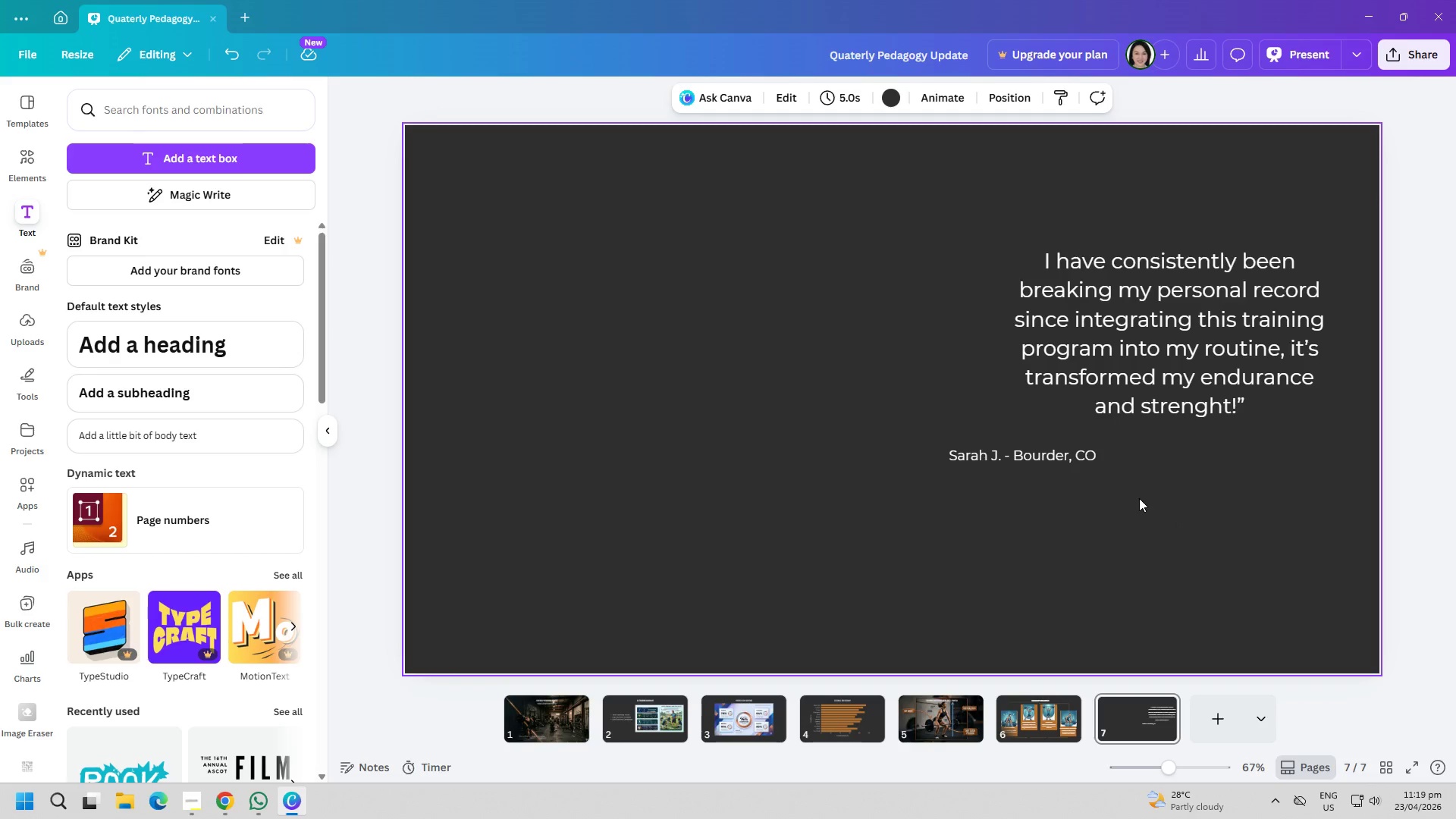 
left_click_drag(start_coordinate=[1058, 449], to_coordinate=[1100, 446])
 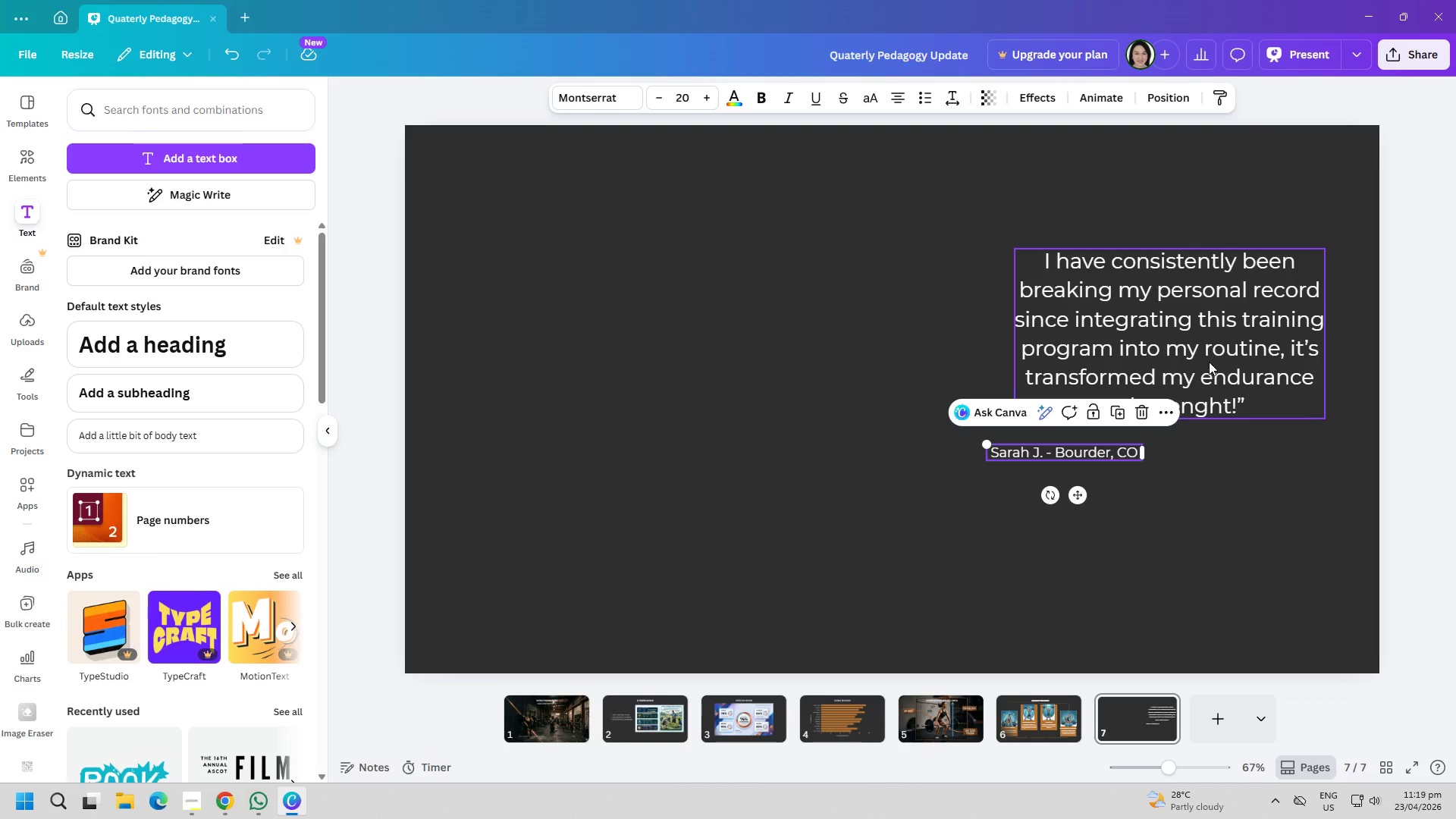 
left_click_drag(start_coordinate=[1209, 362], to_coordinate=[1084, 391])
 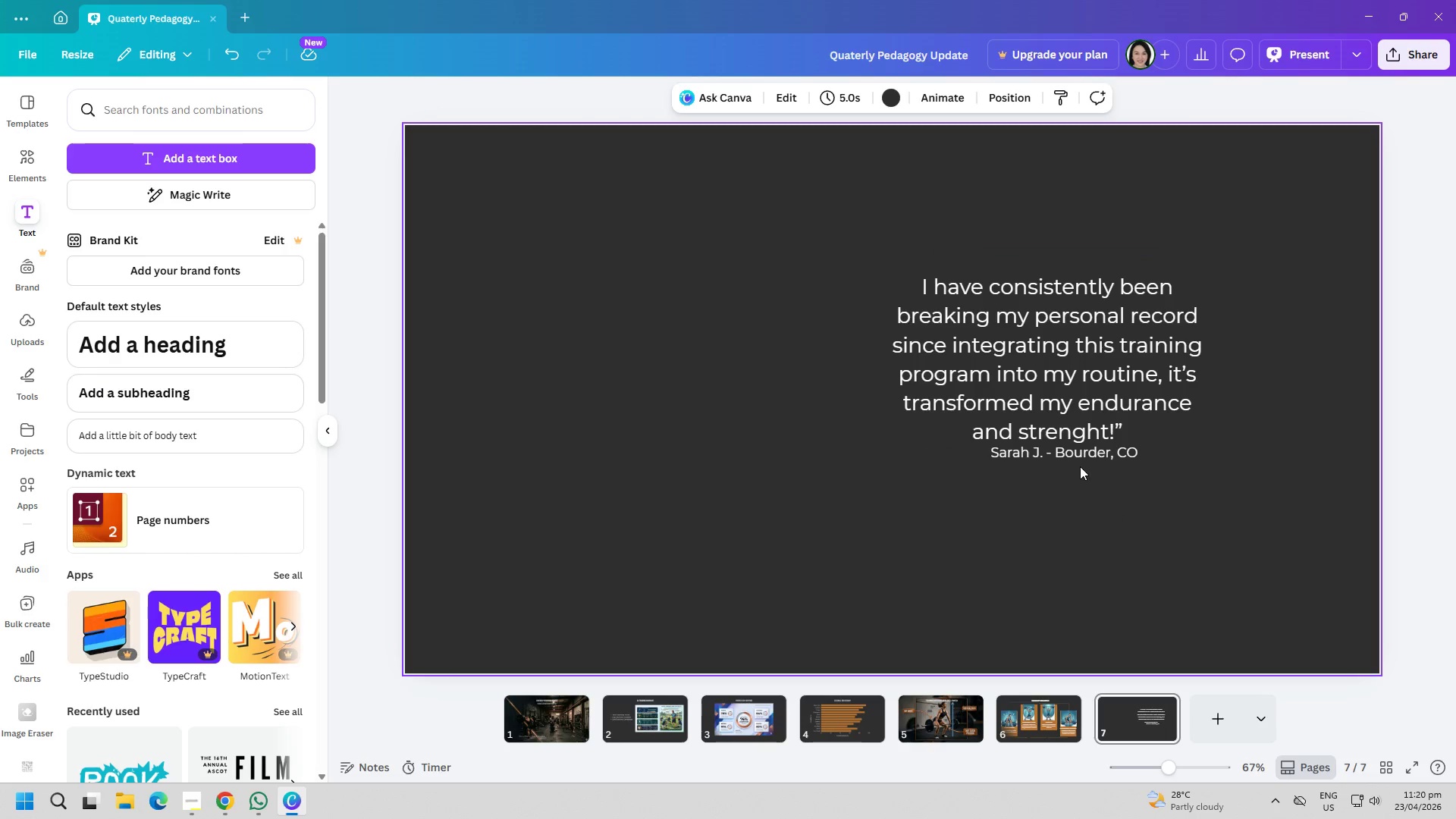 
left_click_drag(start_coordinate=[1075, 456], to_coordinate=[983, 467])
 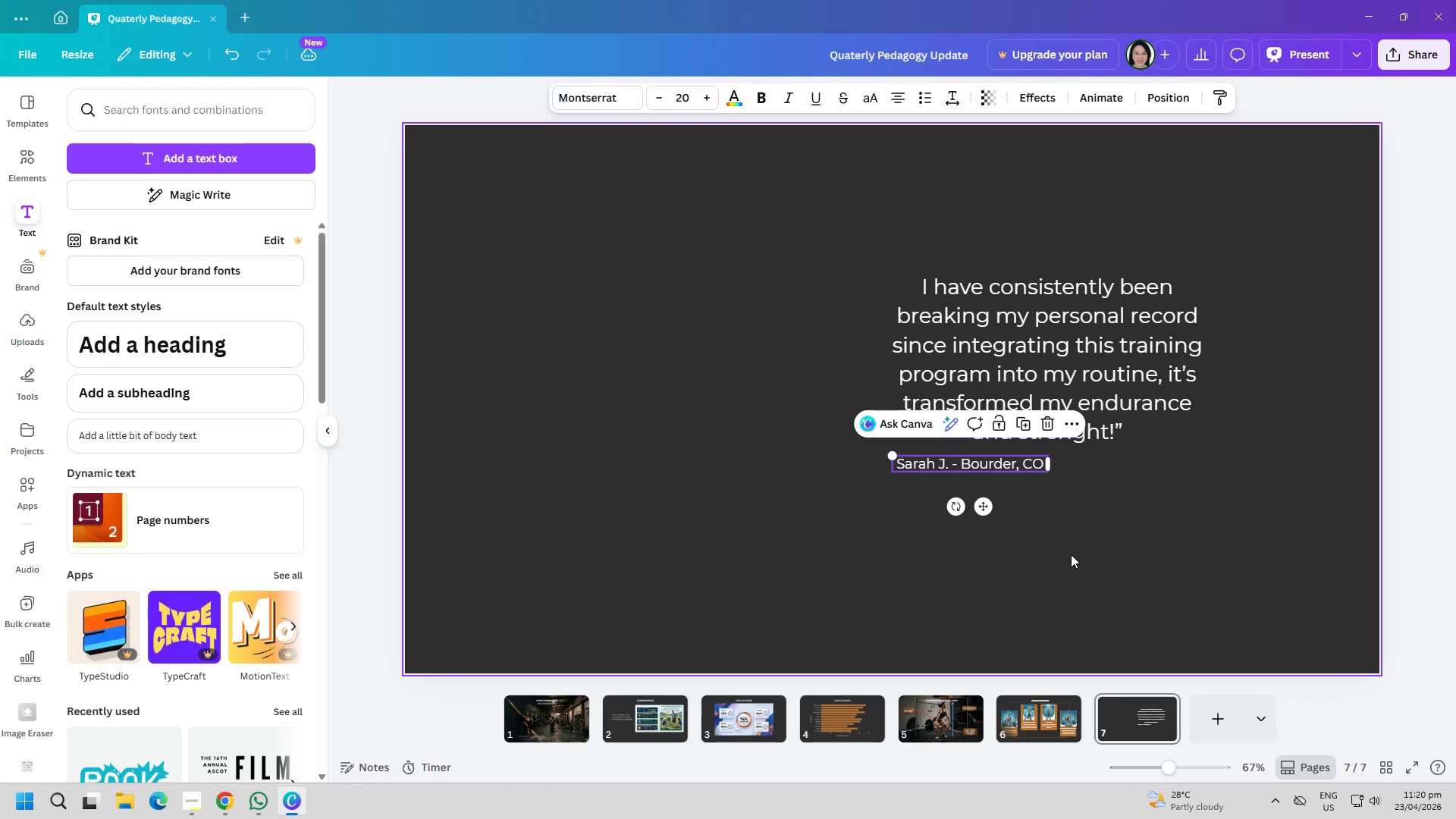 
left_click([1071, 554])
 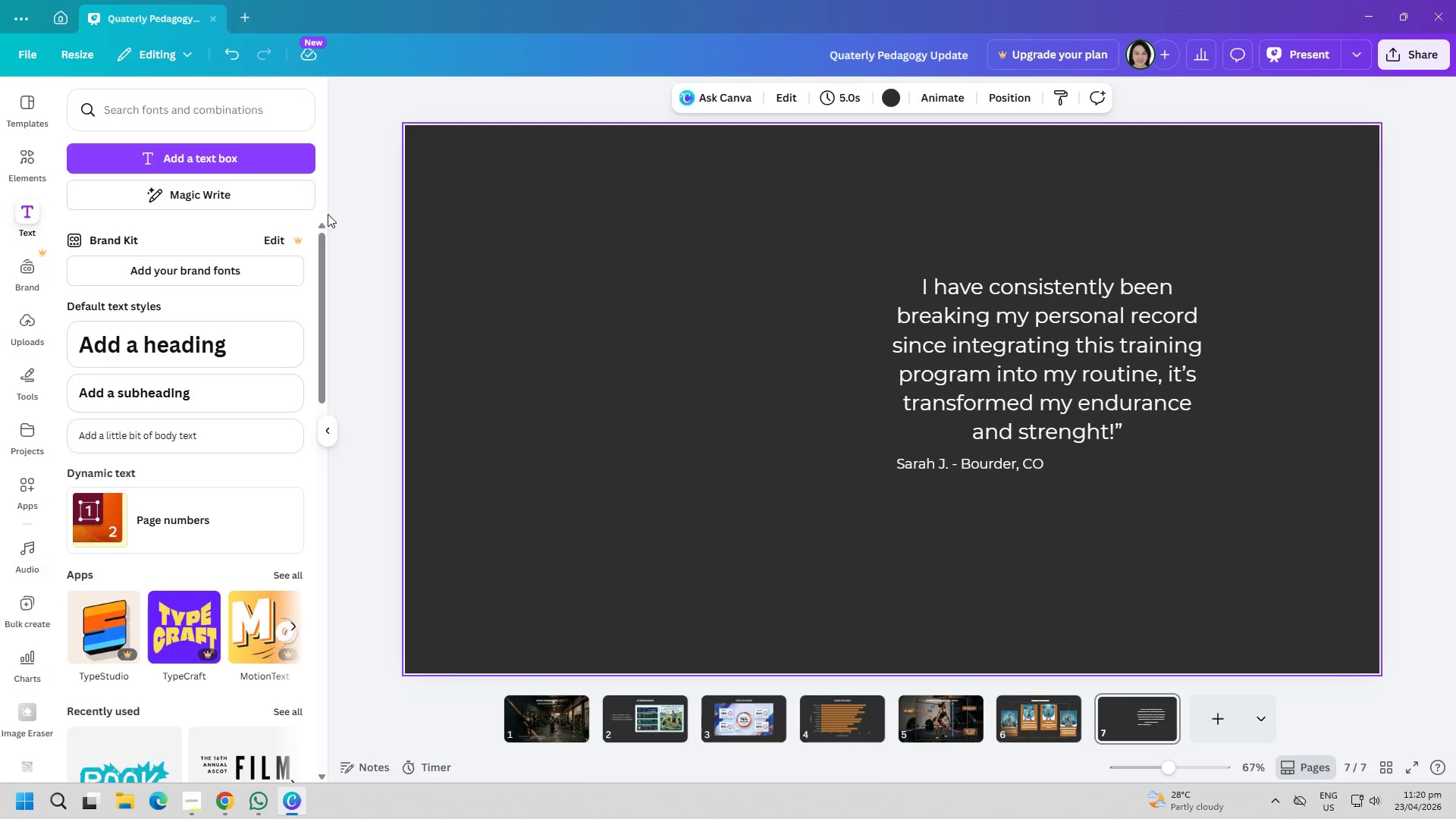 
left_click([266, 168])
 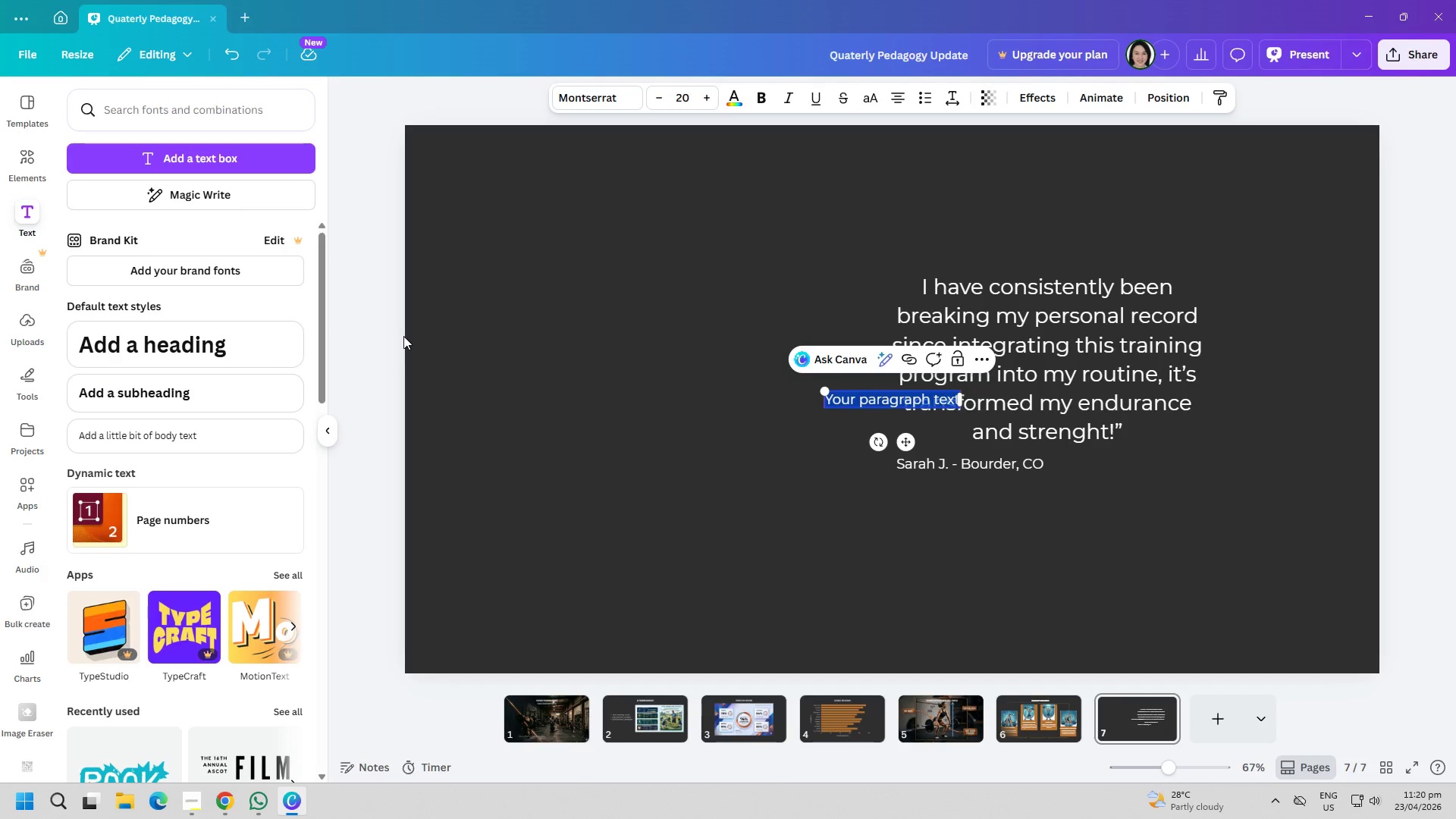 
type(+1)
key(Backspace)
type( 18)
 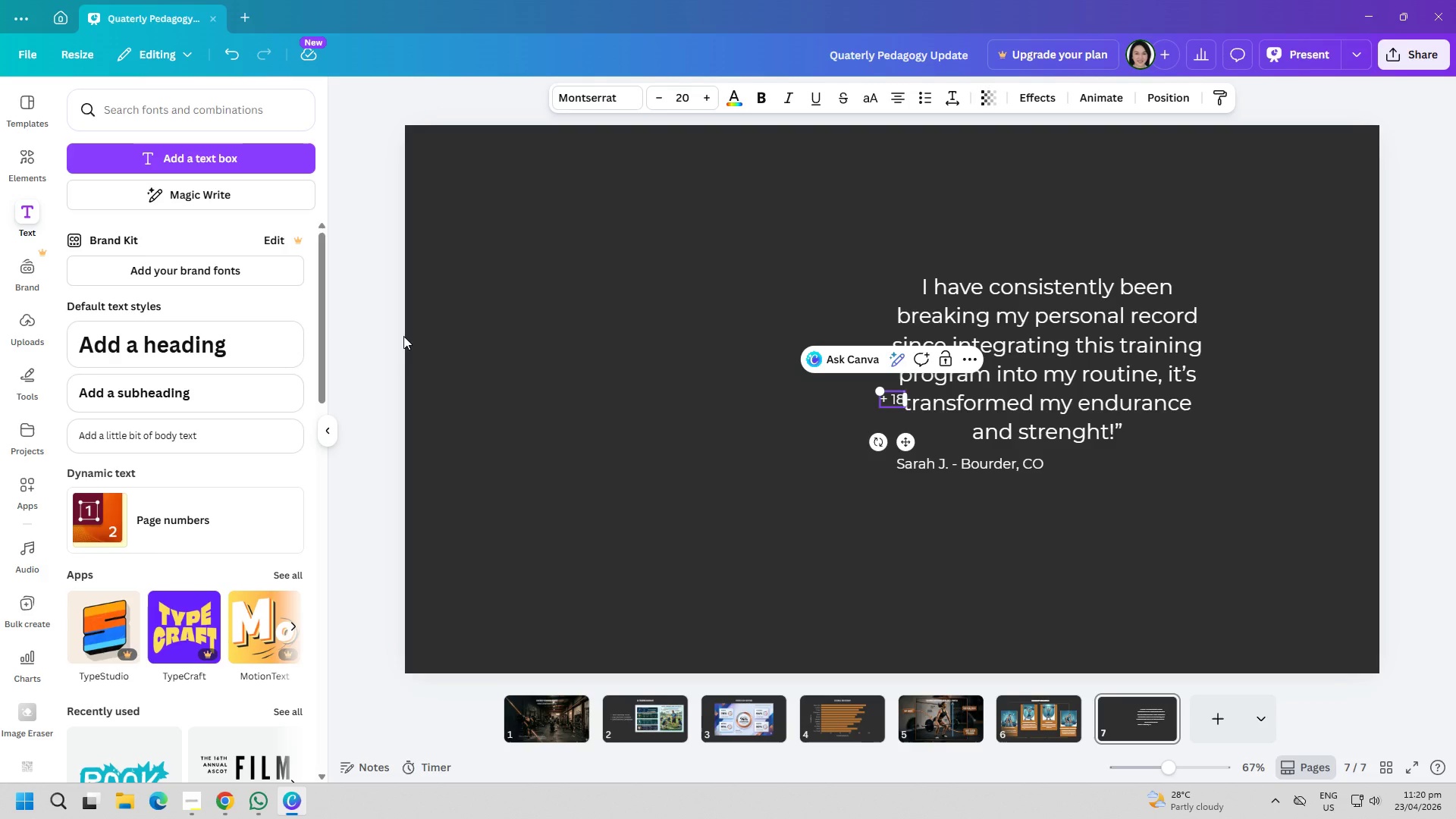 
type(% Tre)
key(Backspace)
key(Backspace)
key(Backspace)
key(Backspace)
 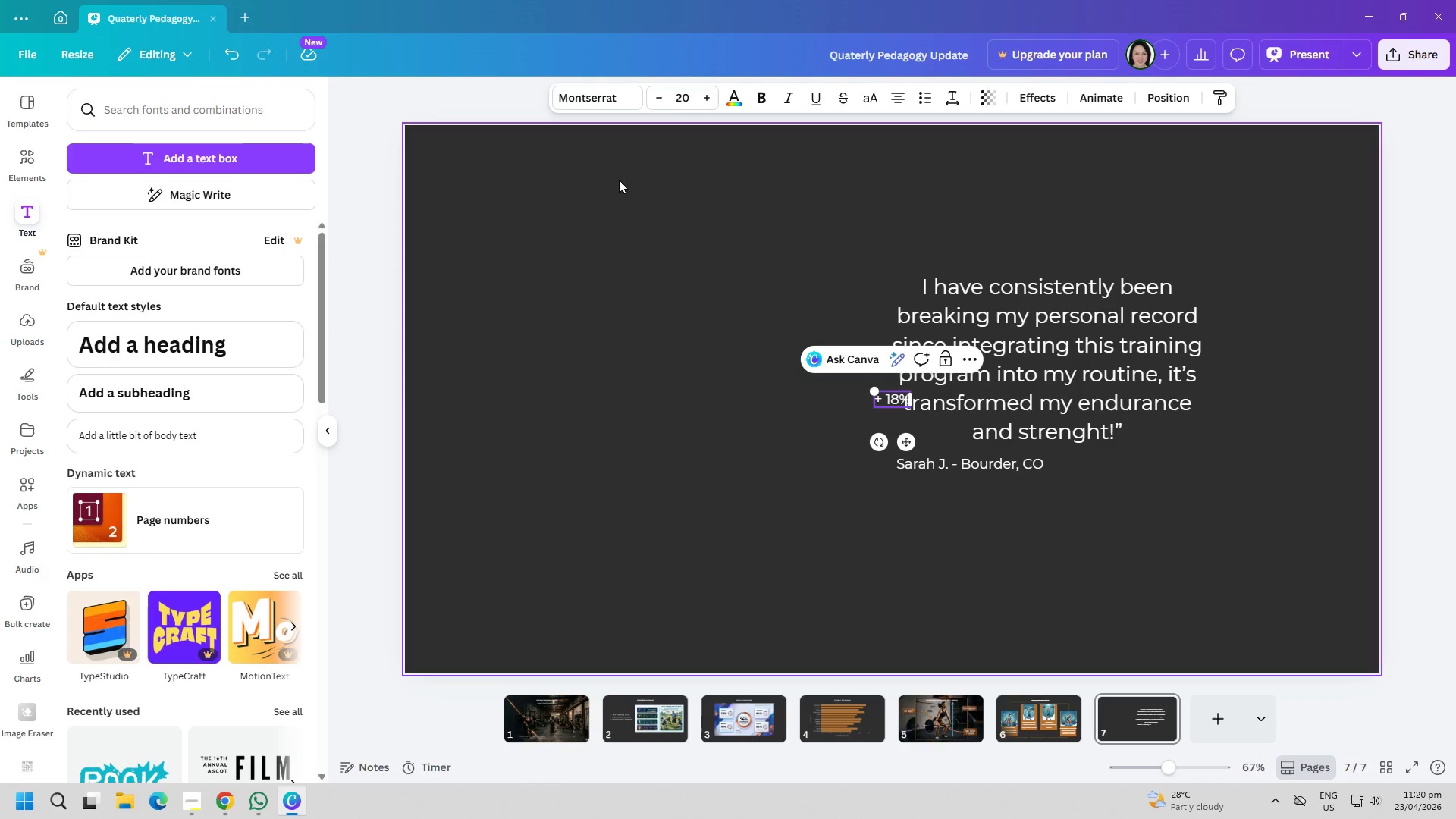 
double_click([712, 96])
 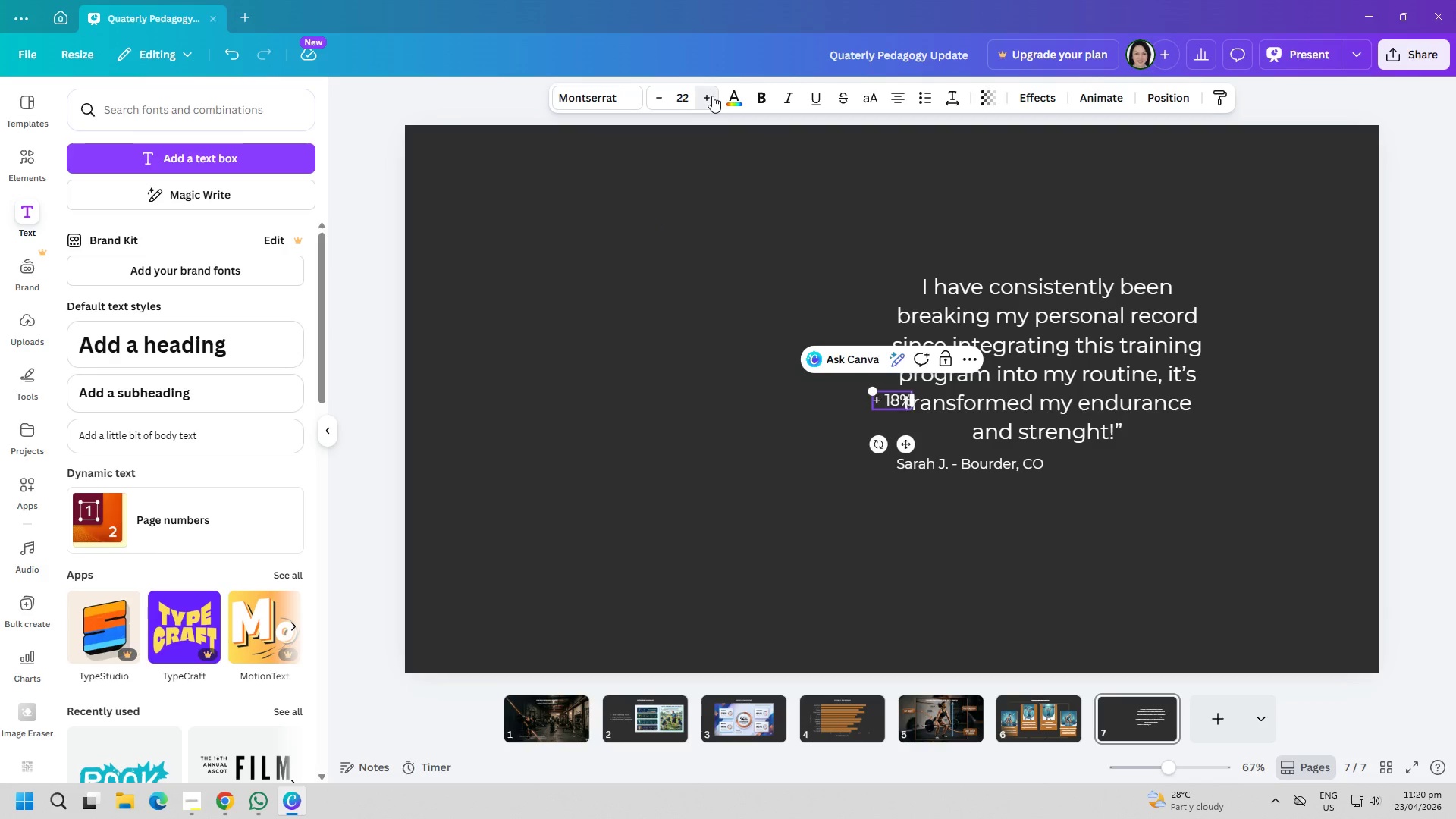 
triple_click([712, 96])
 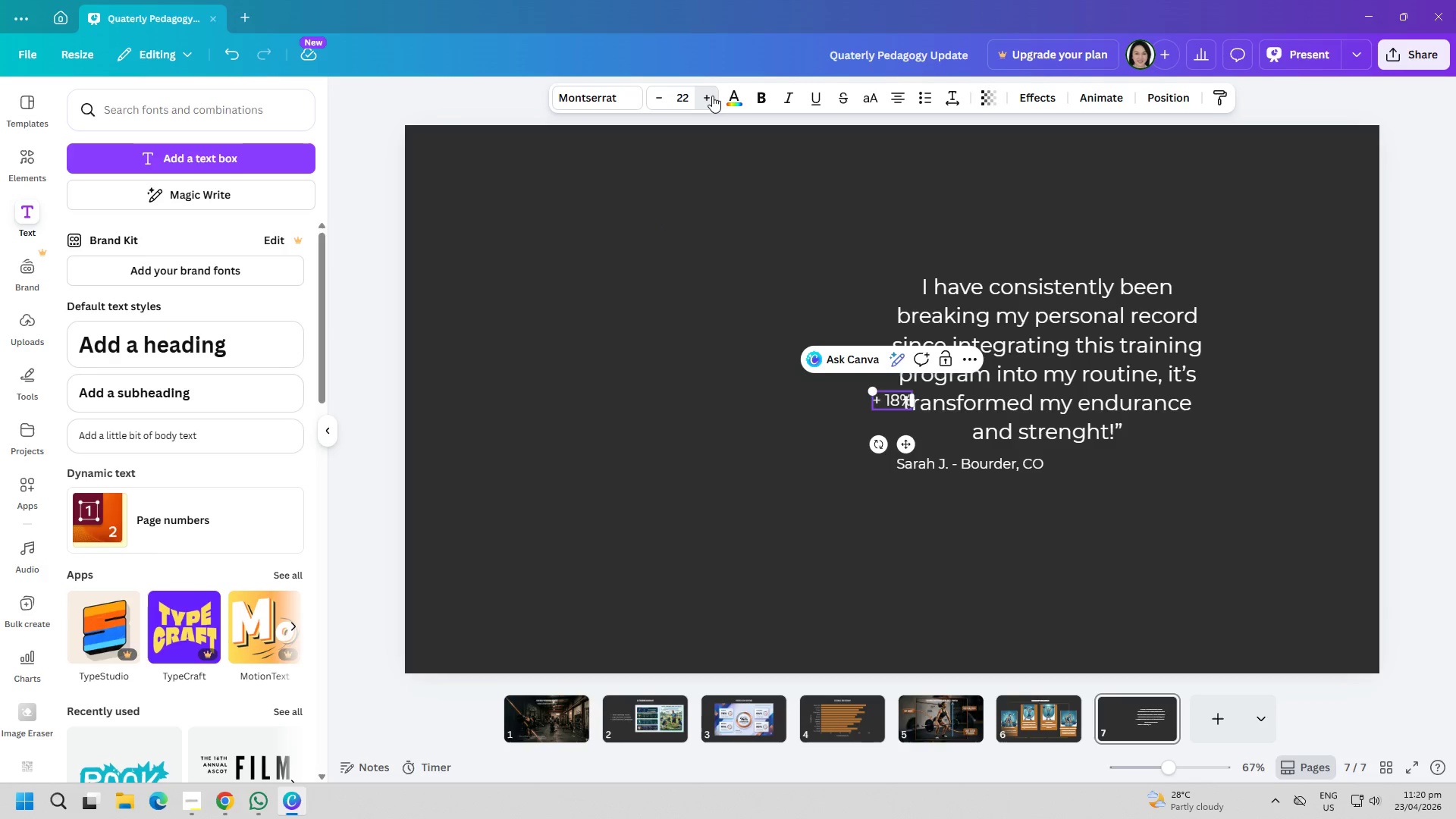 
triple_click([712, 96])
 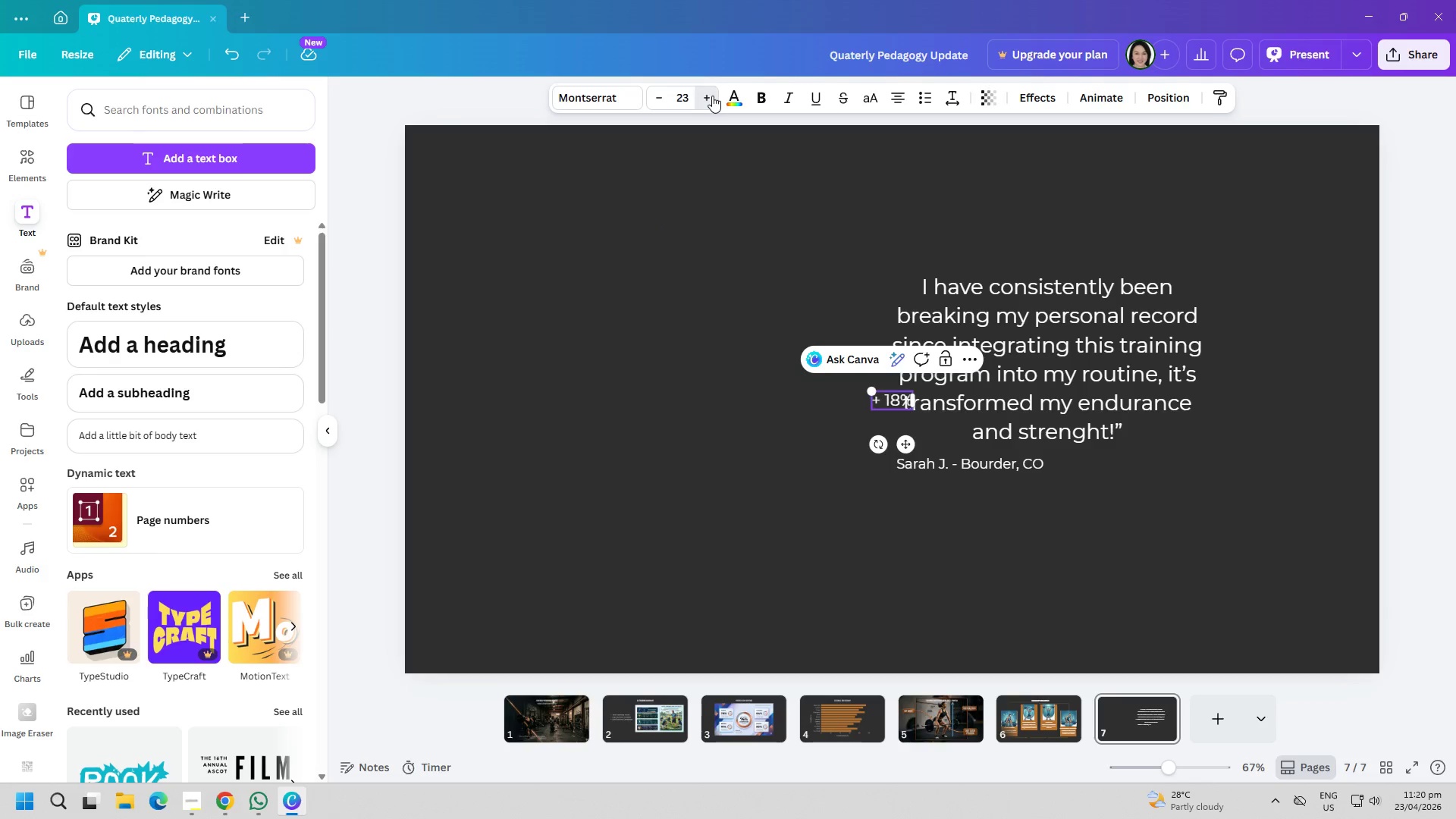 
triple_click([712, 96])
 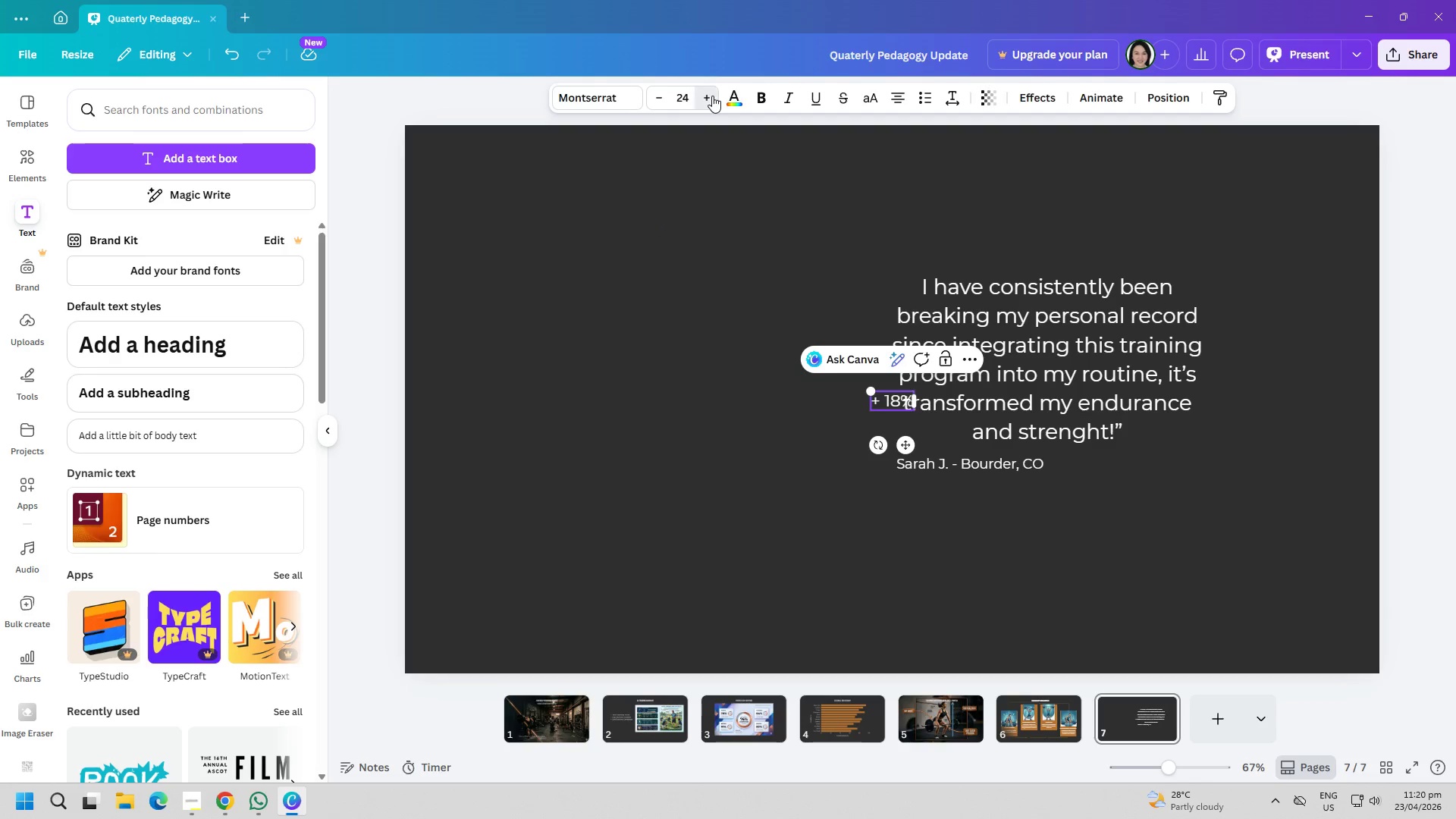 
triple_click([712, 96])
 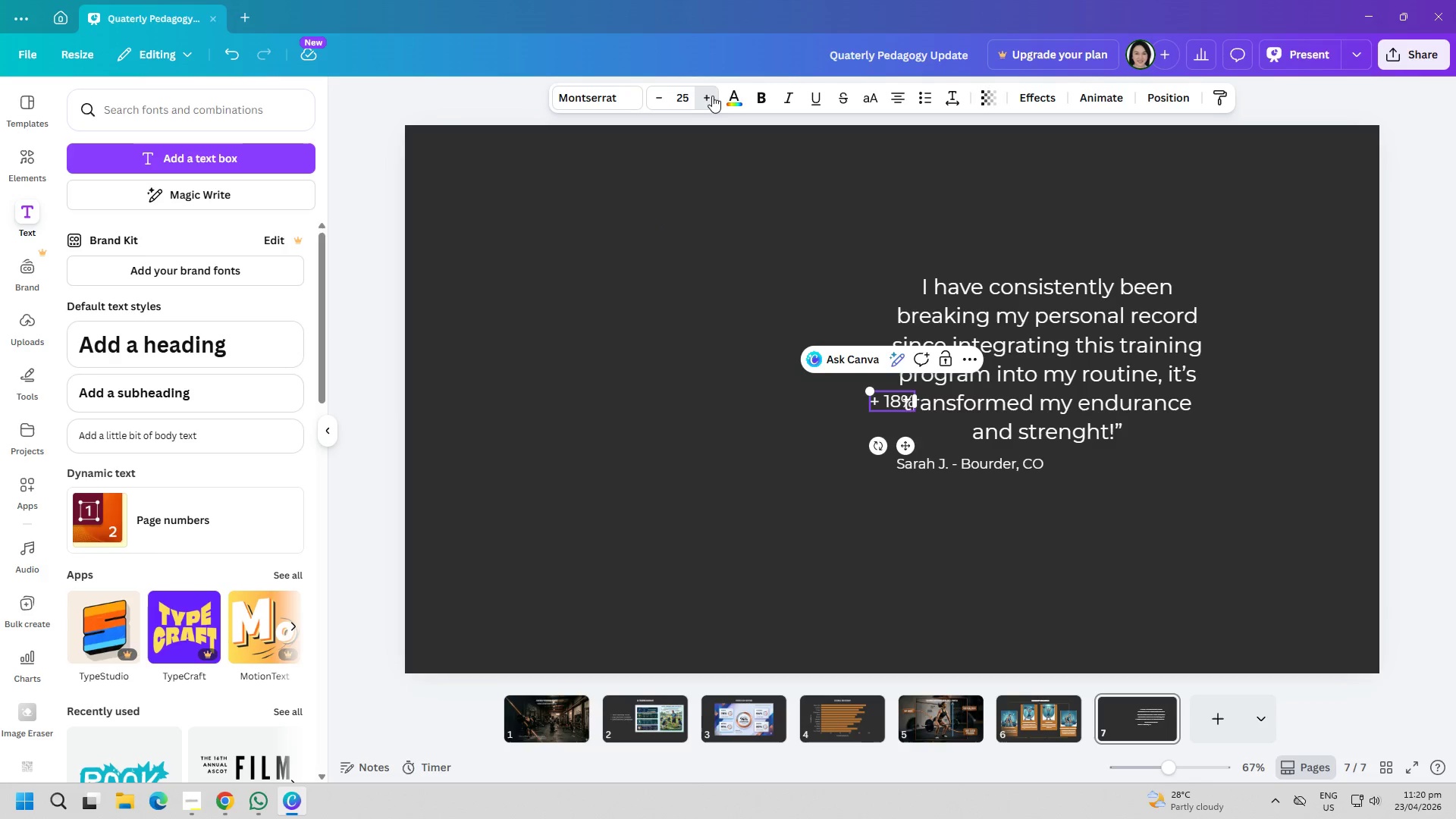 
triple_click([712, 96])
 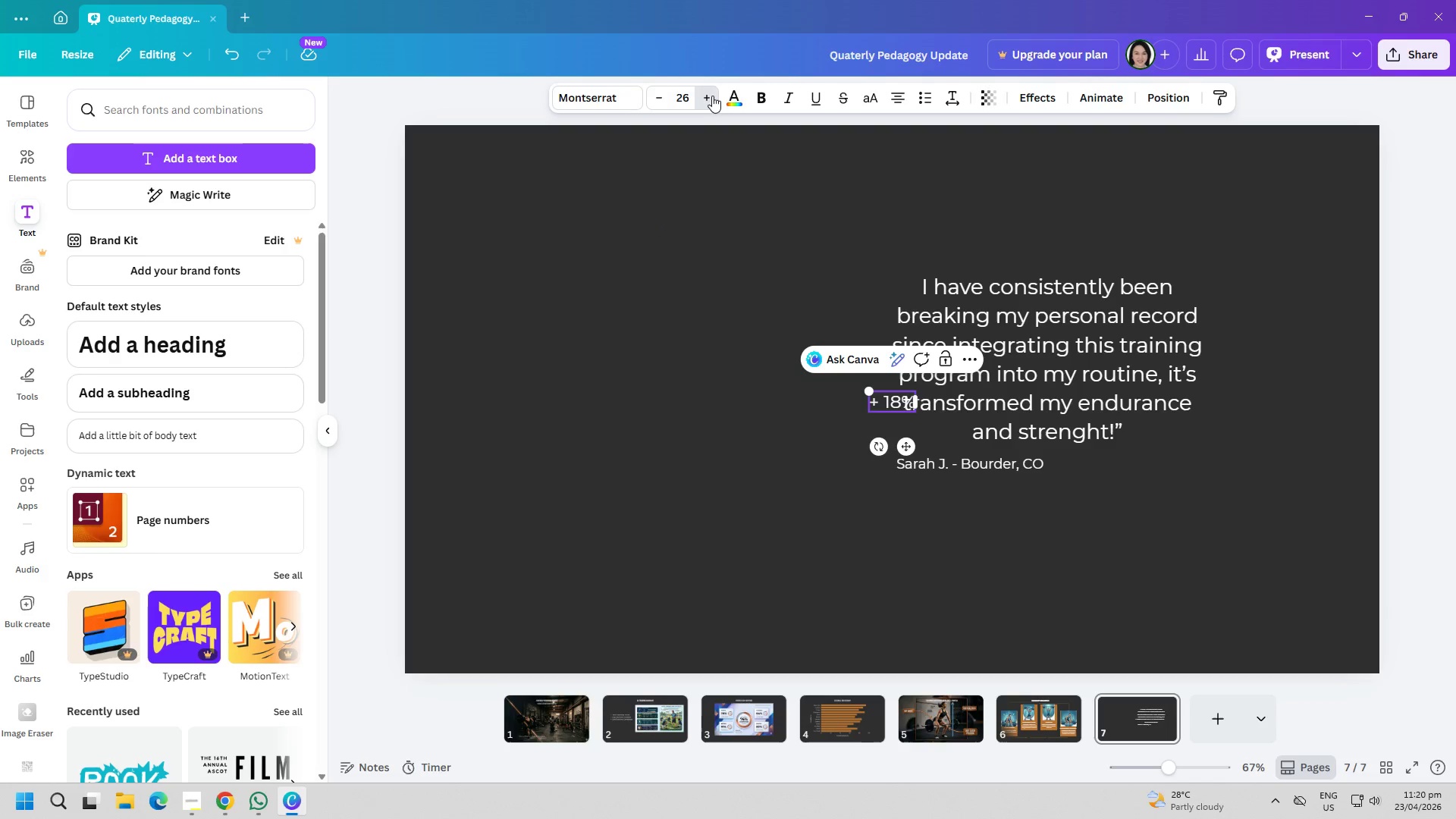 
triple_click([712, 96])
 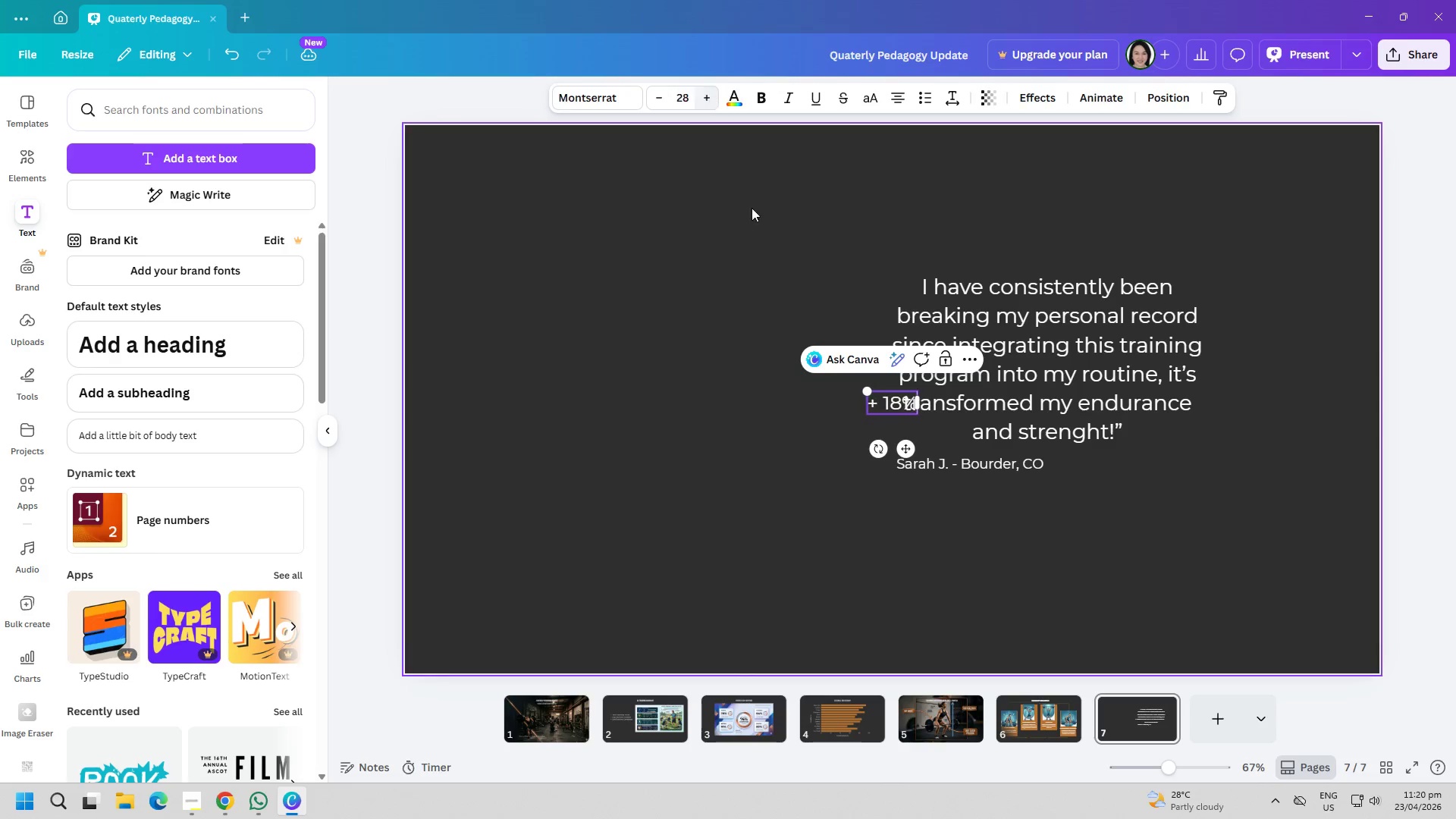 
key(Space)
 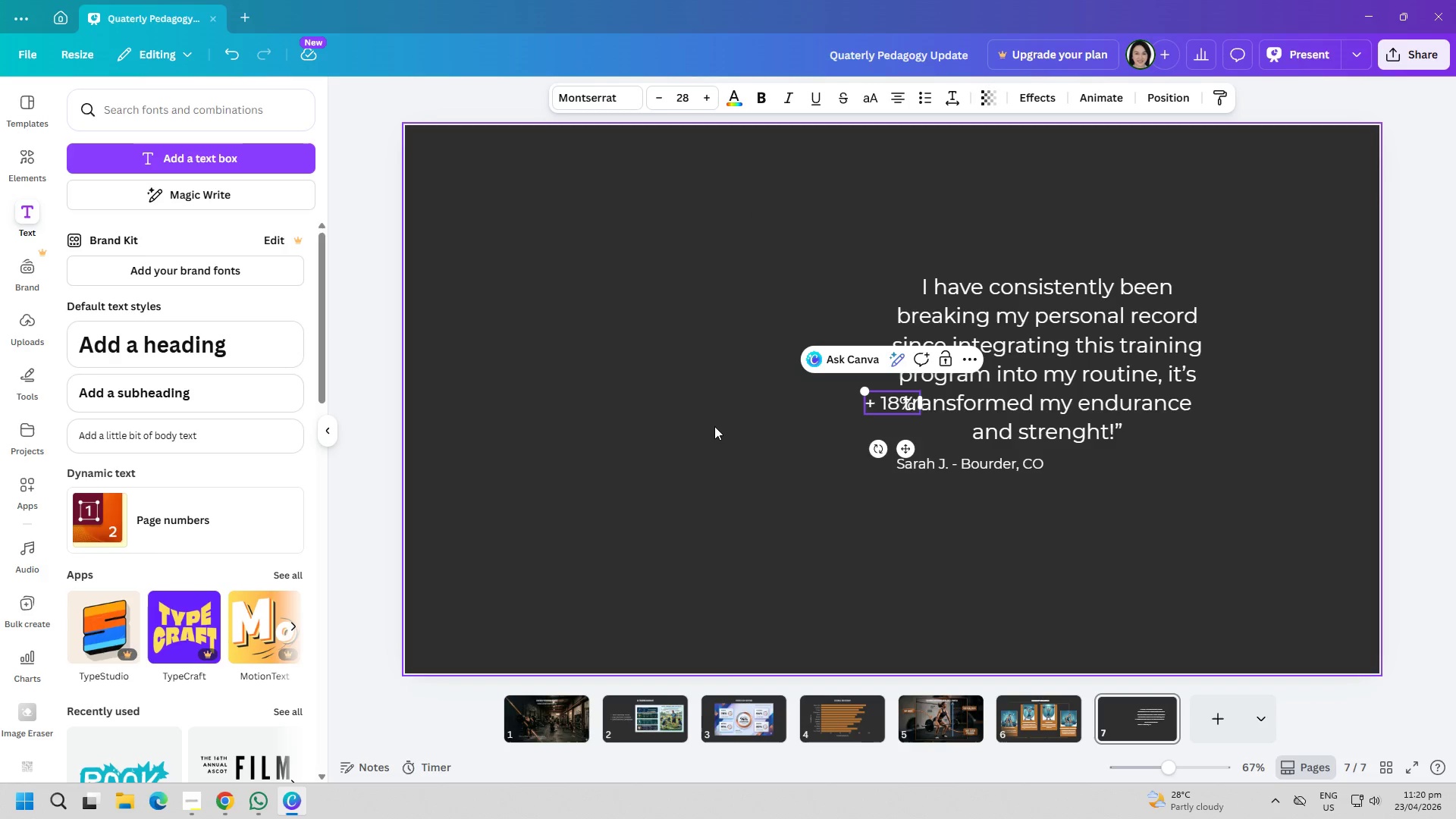 
key(Backspace)
 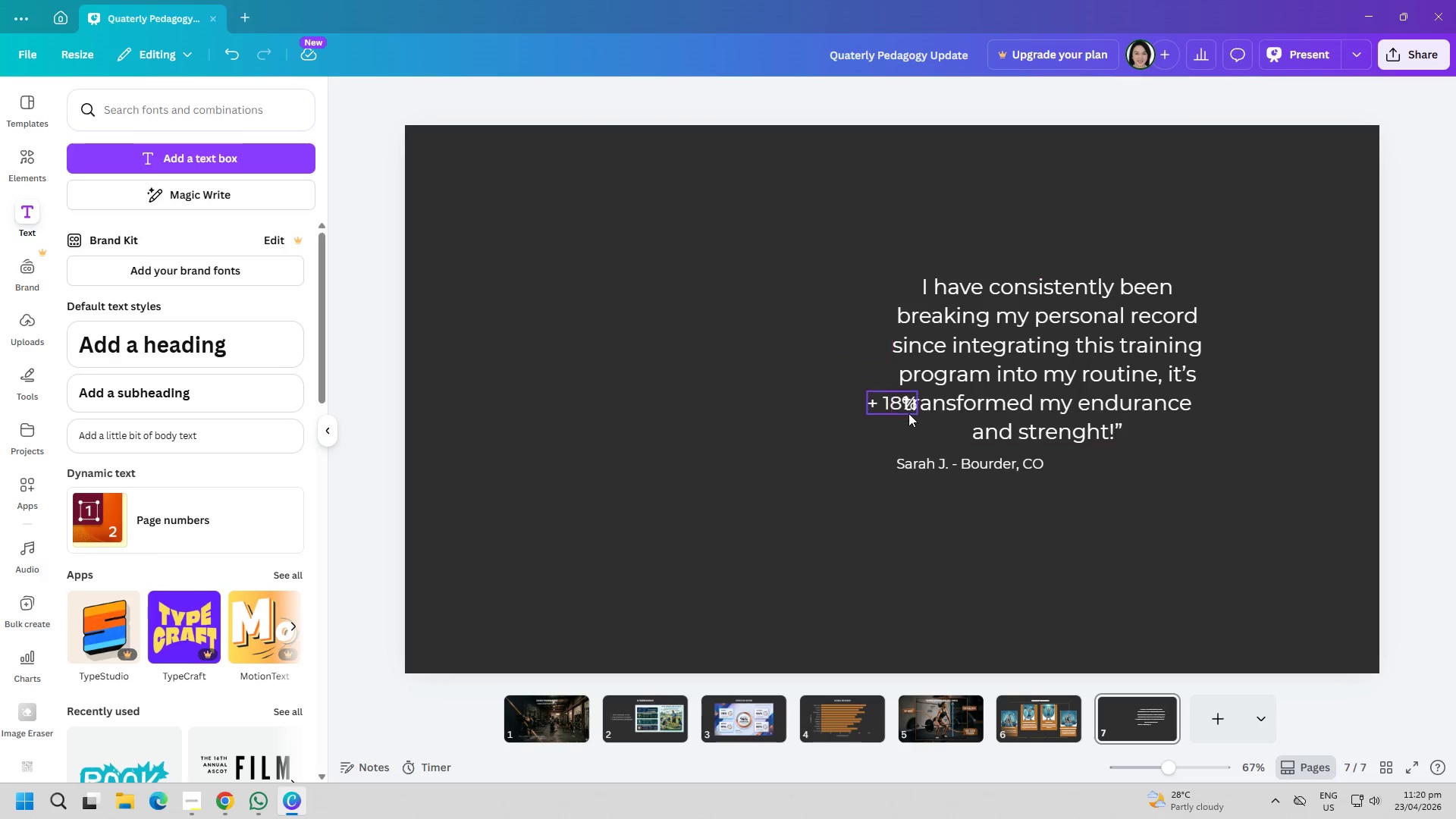 
left_click_drag(start_coordinate=[889, 405], to_coordinate=[778, 522])
 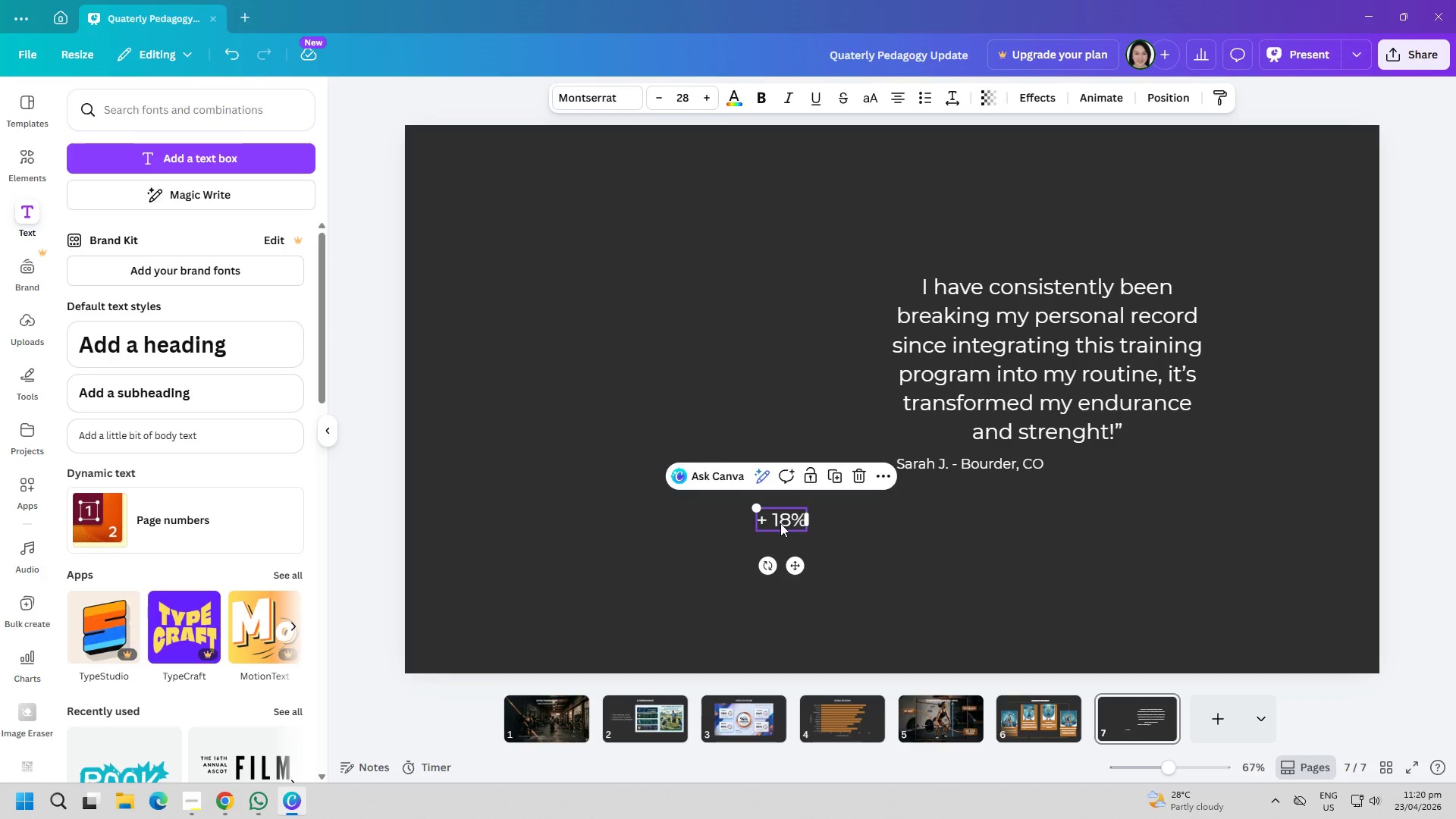 
left_click([780, 523])
 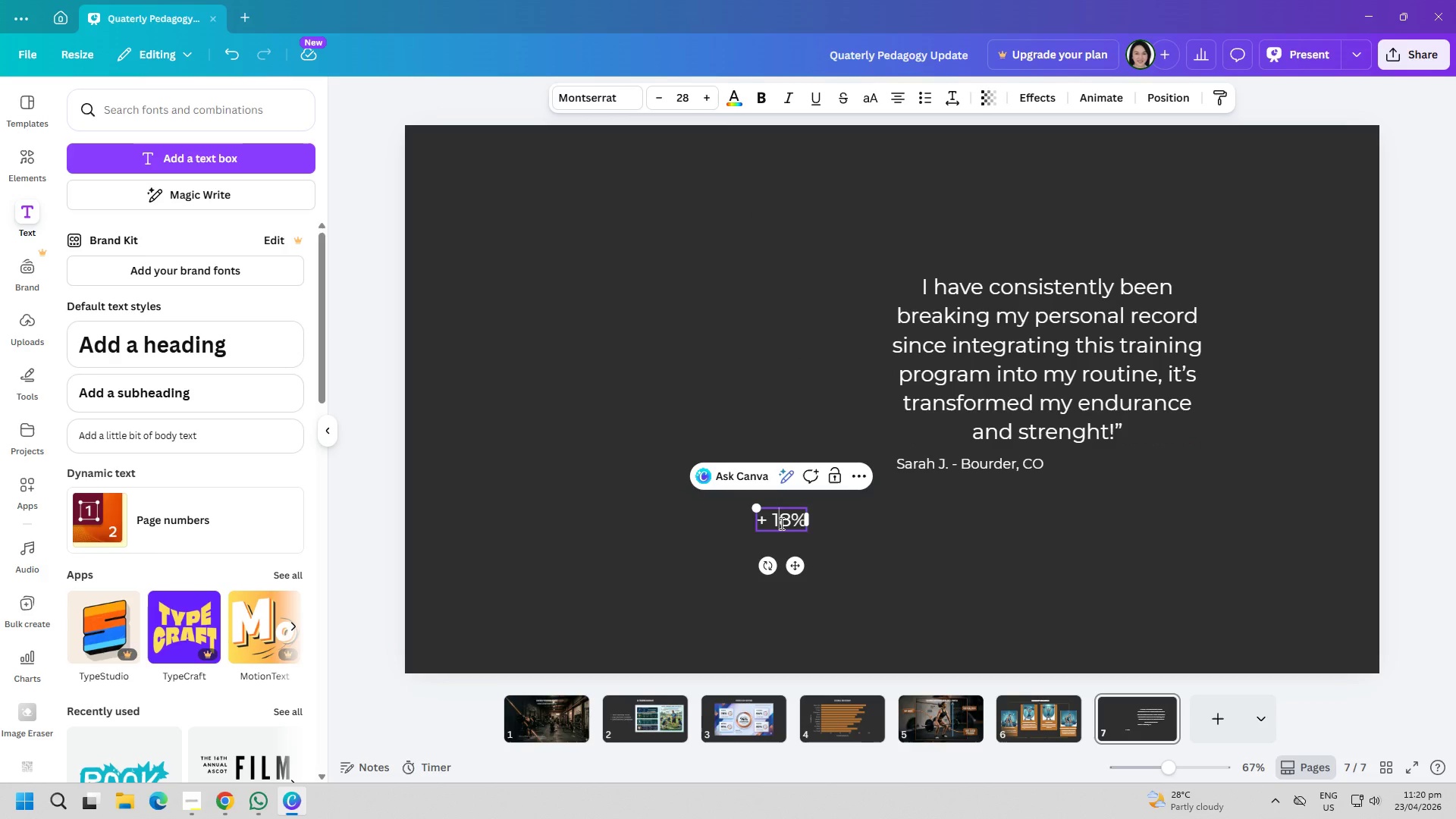 
key(ArrowRight)
 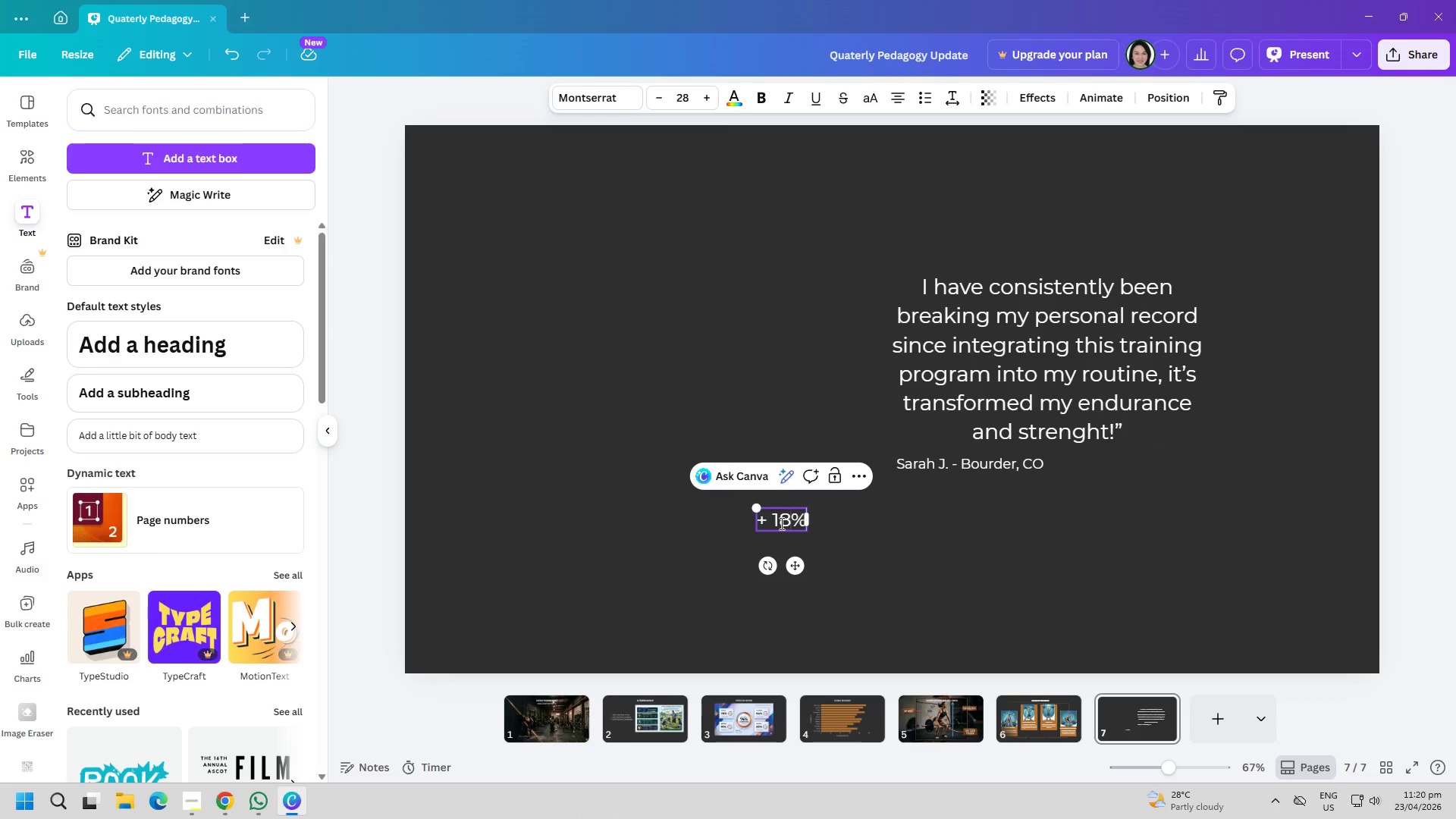 
key(ArrowRight)
 